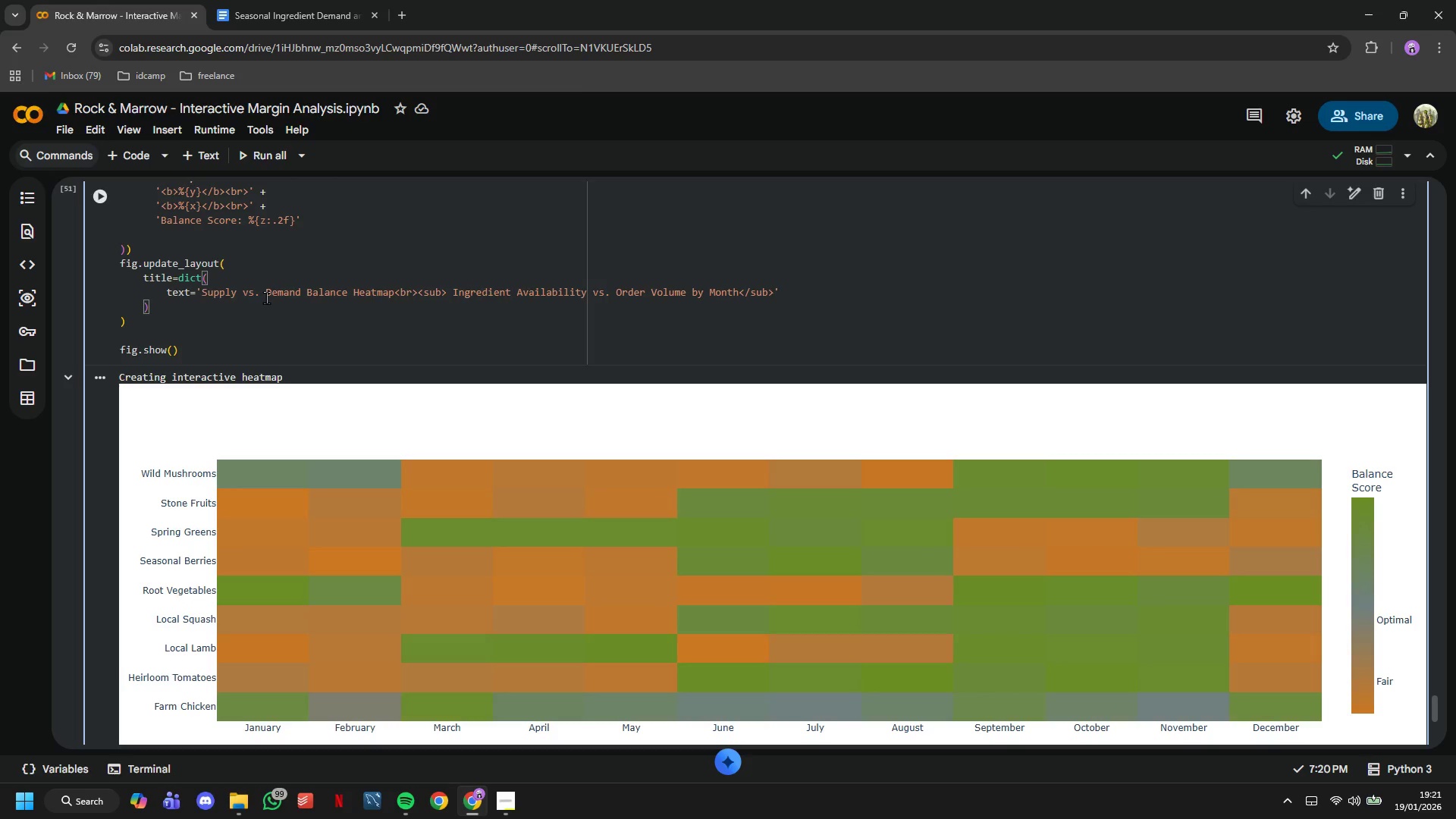 
key(Comma)
 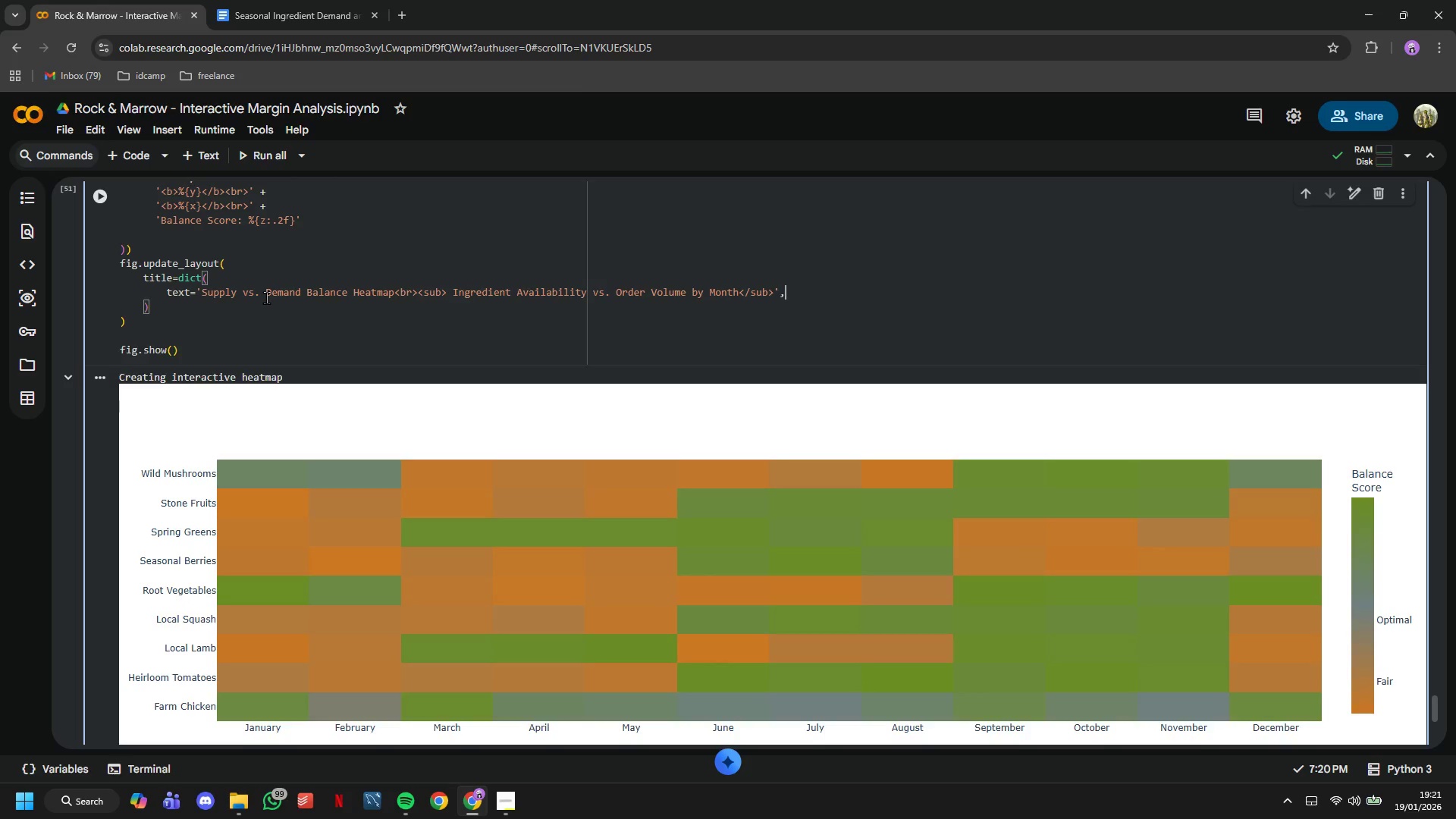 
key(Enter)
 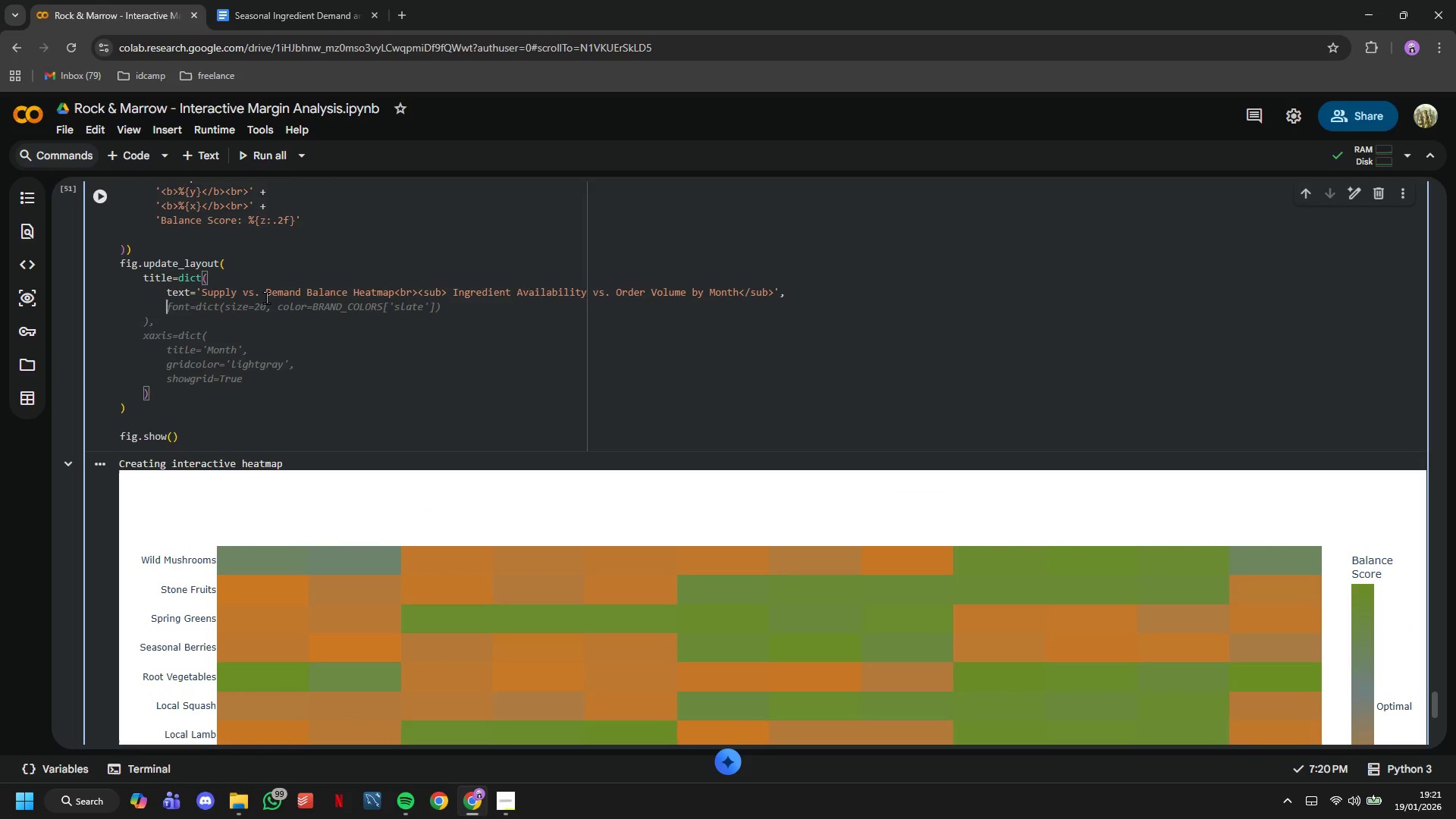 
type(font=dict)
 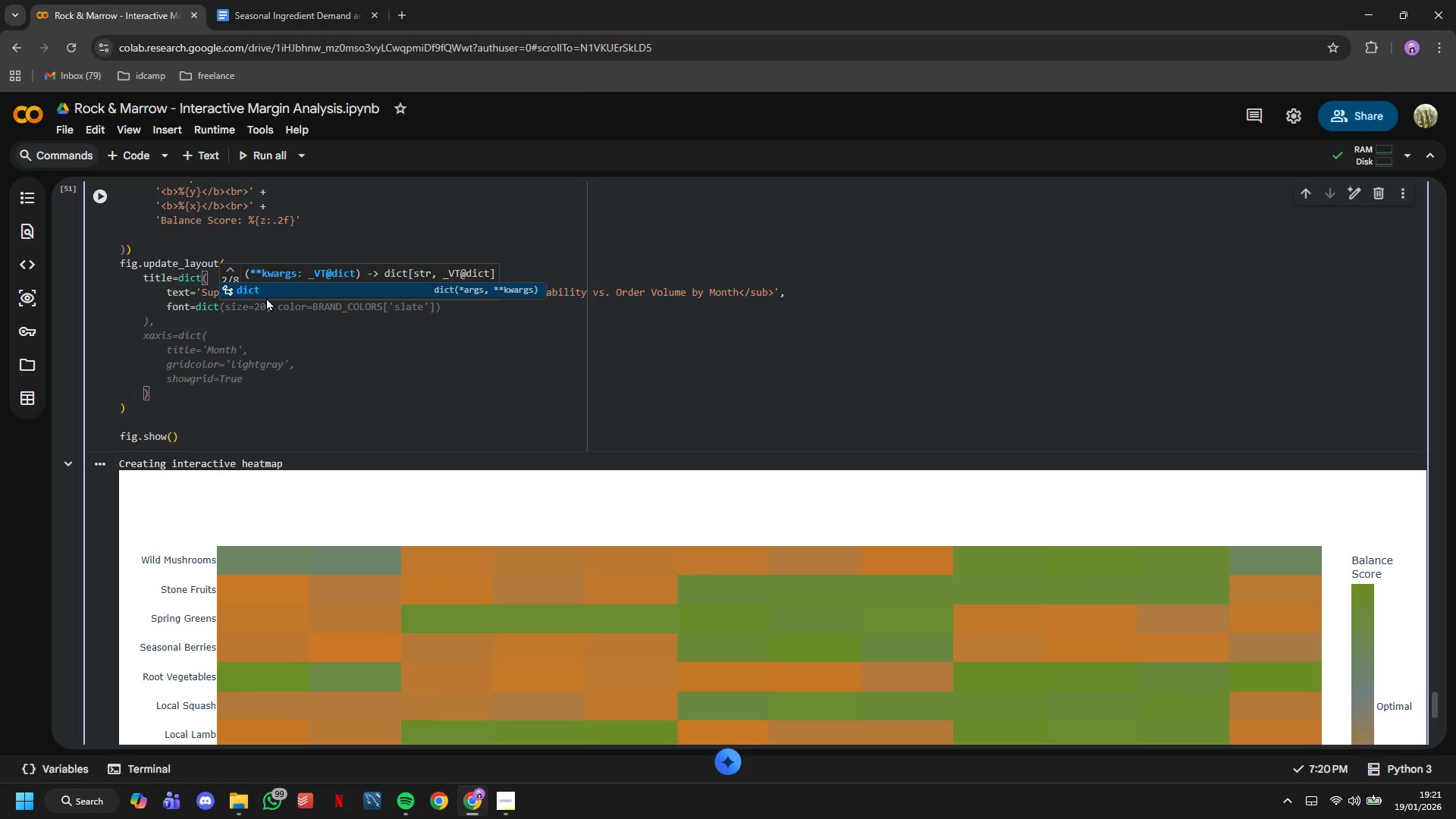 
wait(5.24)
 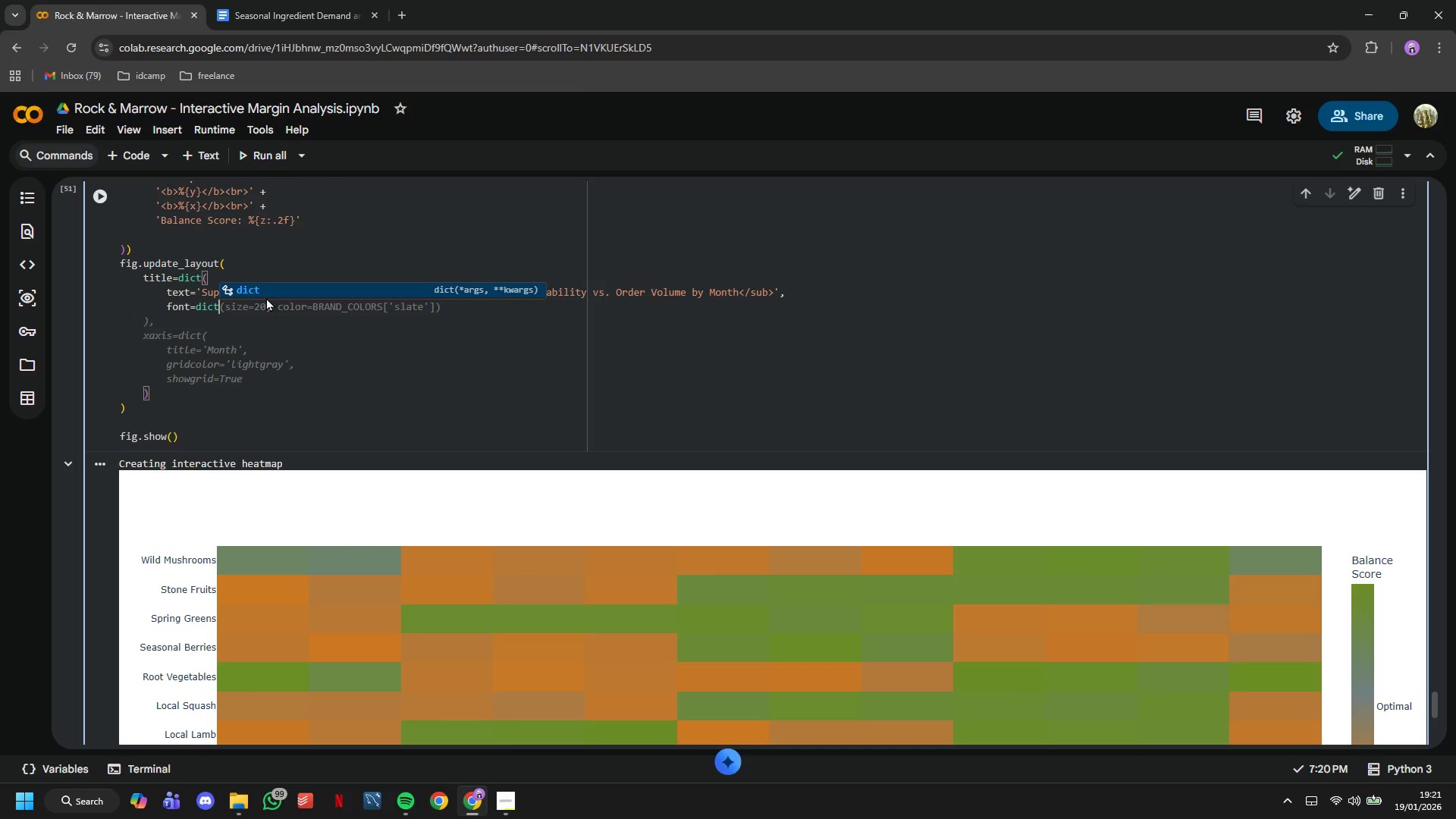 
type((size=20, color=BRAND_COLORS['slate)
 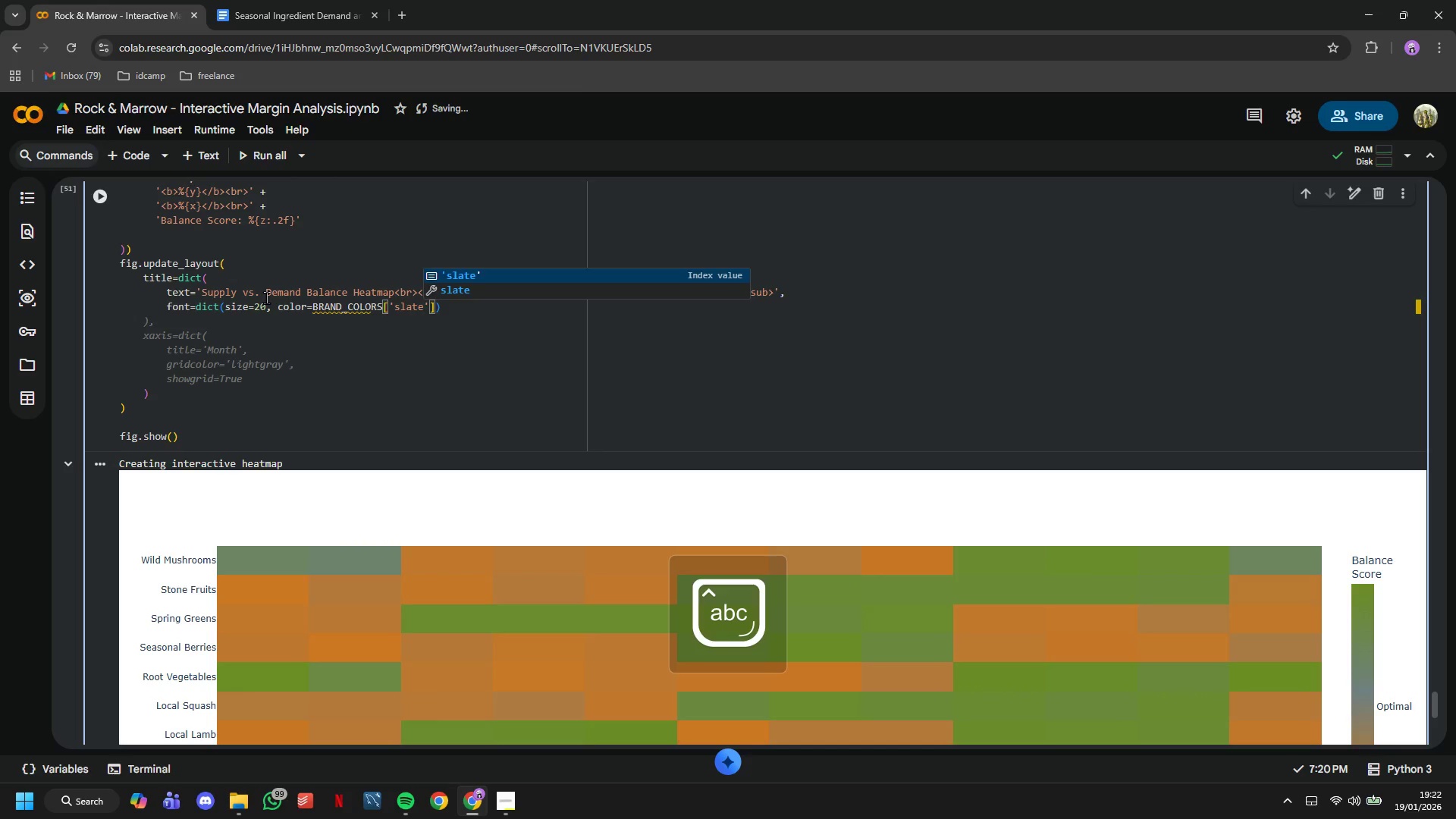 
left_click_drag(start_coordinate=[1432, 702], to_coordinate=[1410, 332])
 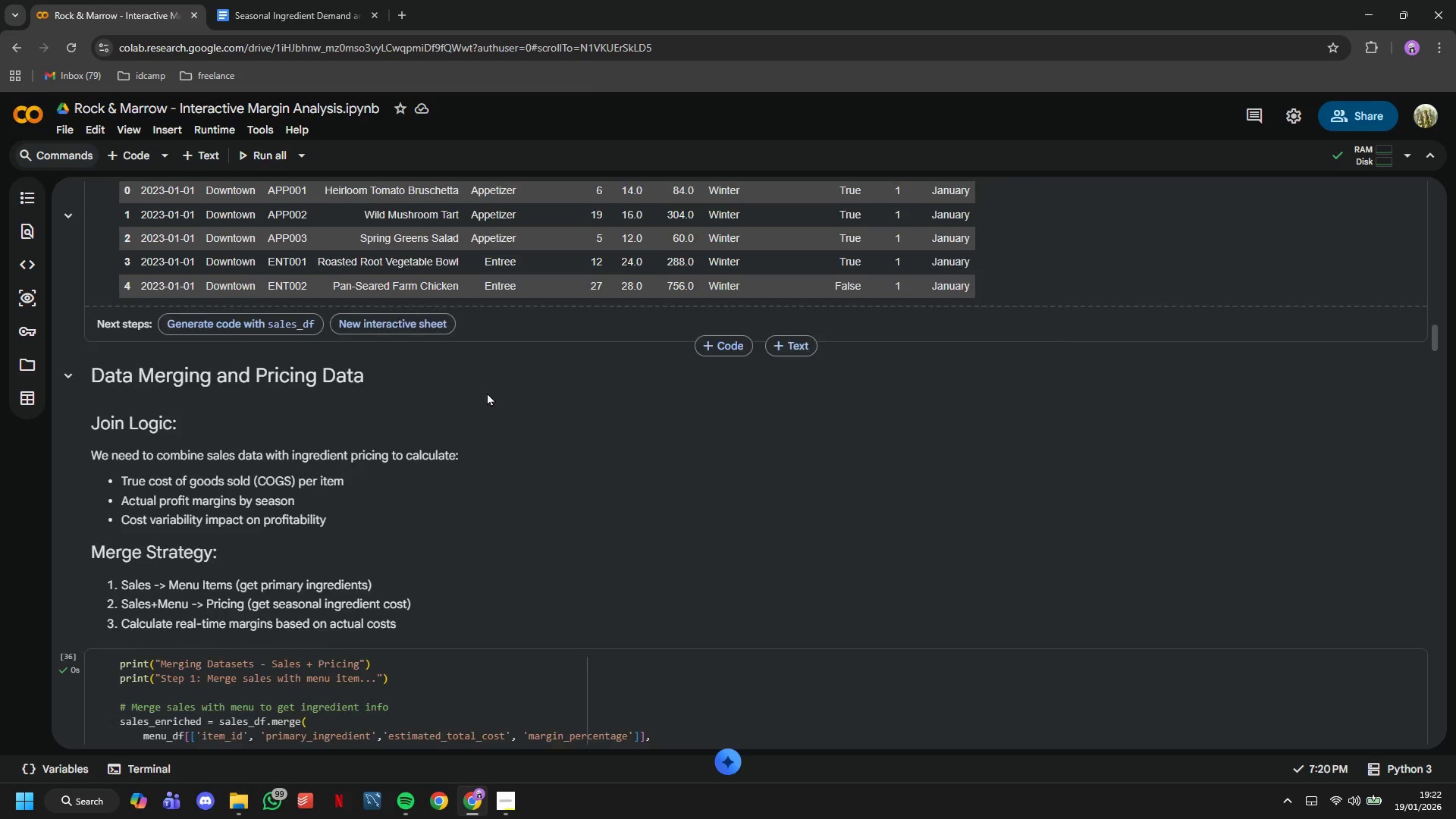 
scroll: coordinate [487, 392], scroll_direction: up, amount: 5.0
 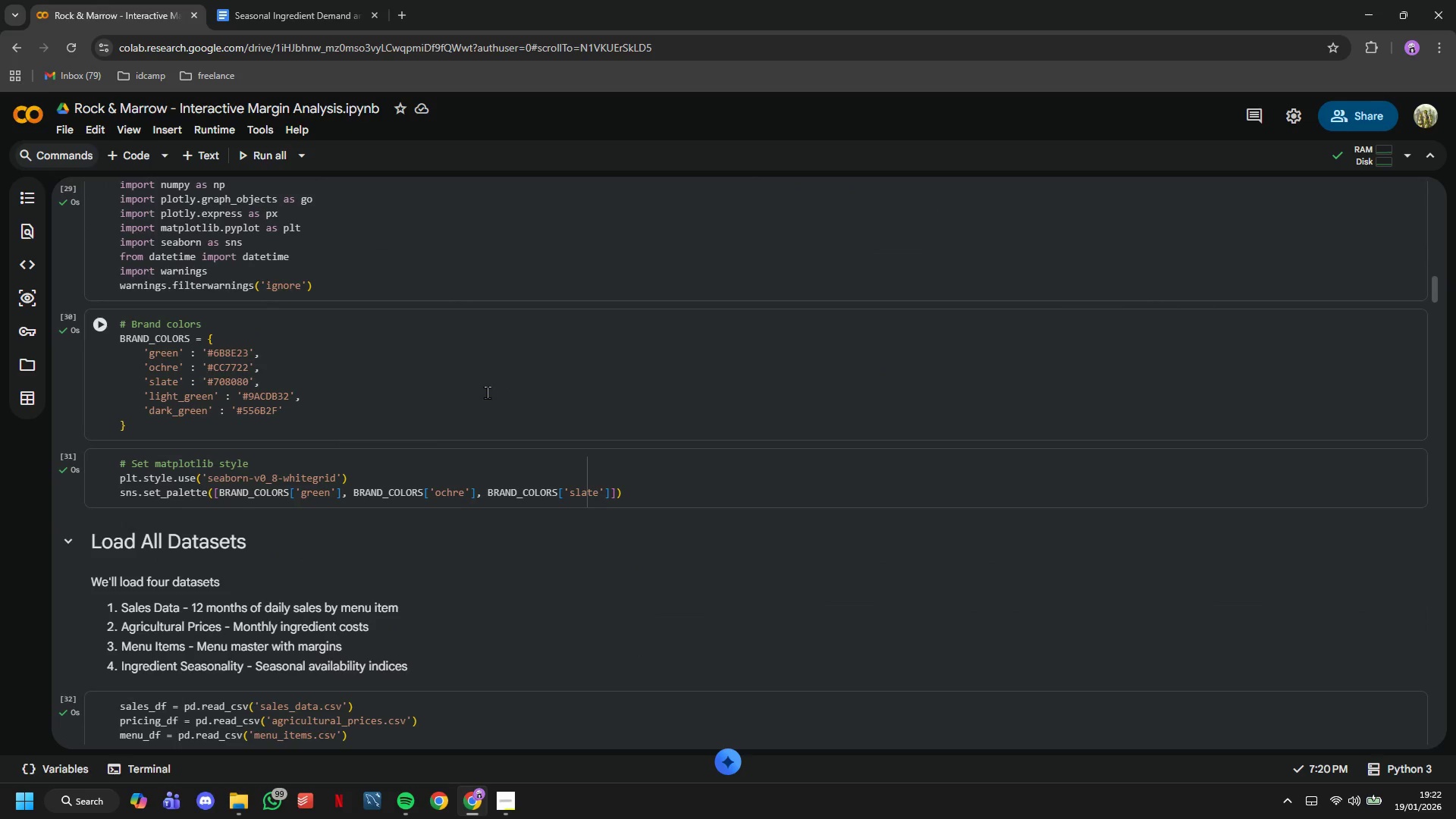 
wait(6.06)
 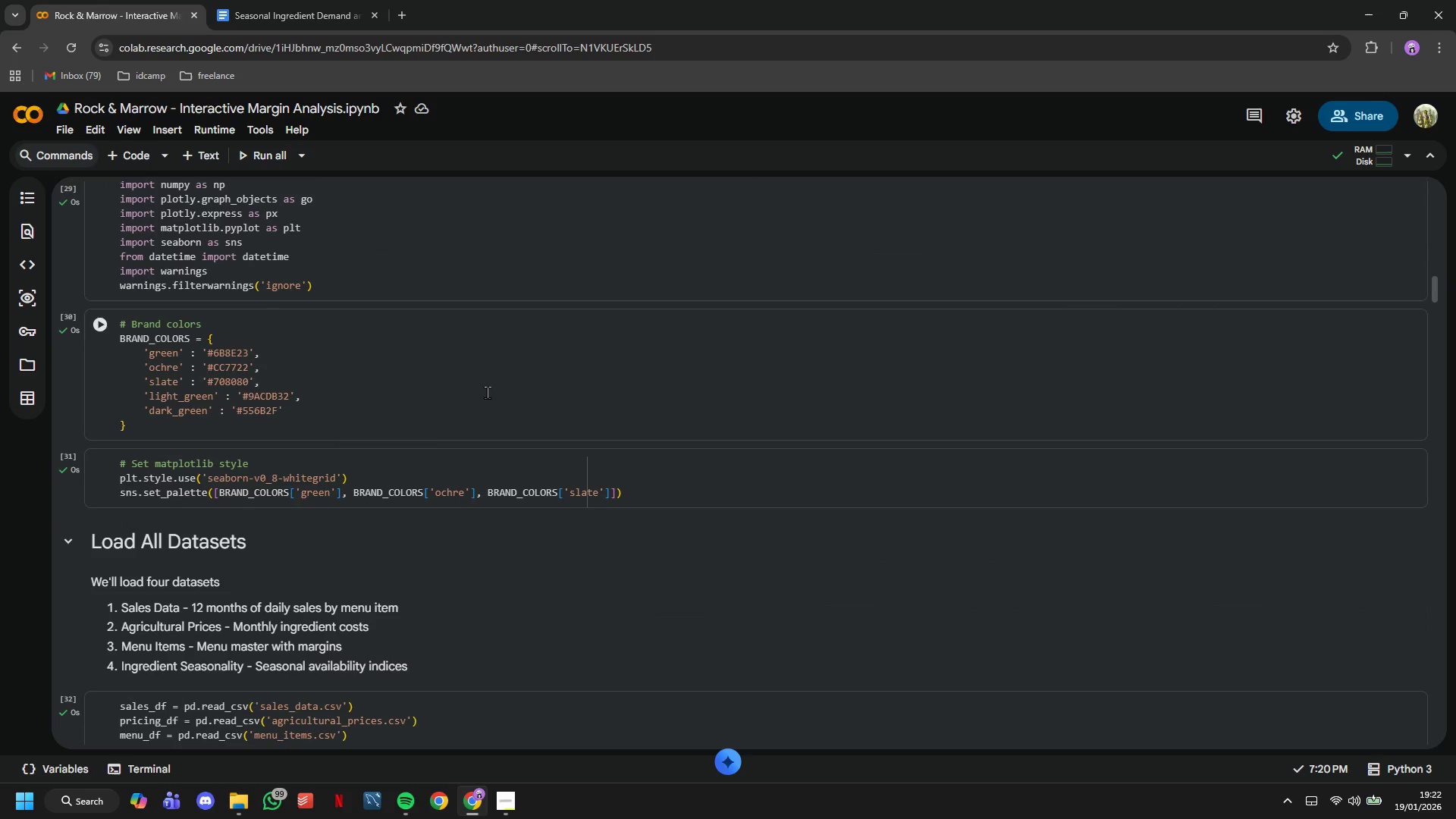 
left_click_drag(start_coordinate=[1437, 290], to_coordinate=[1438, 714])
 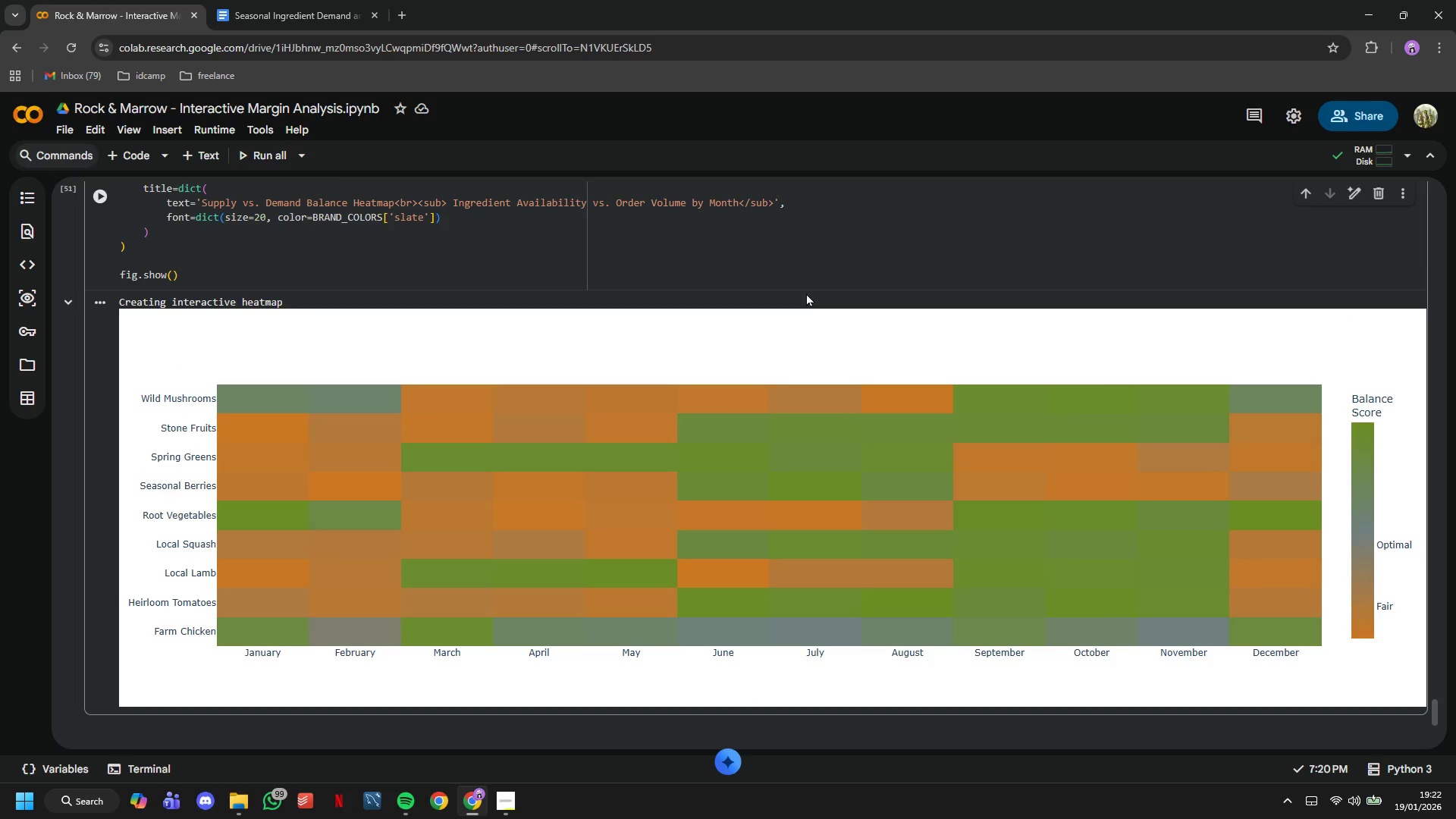 
left_click([263, 234])
 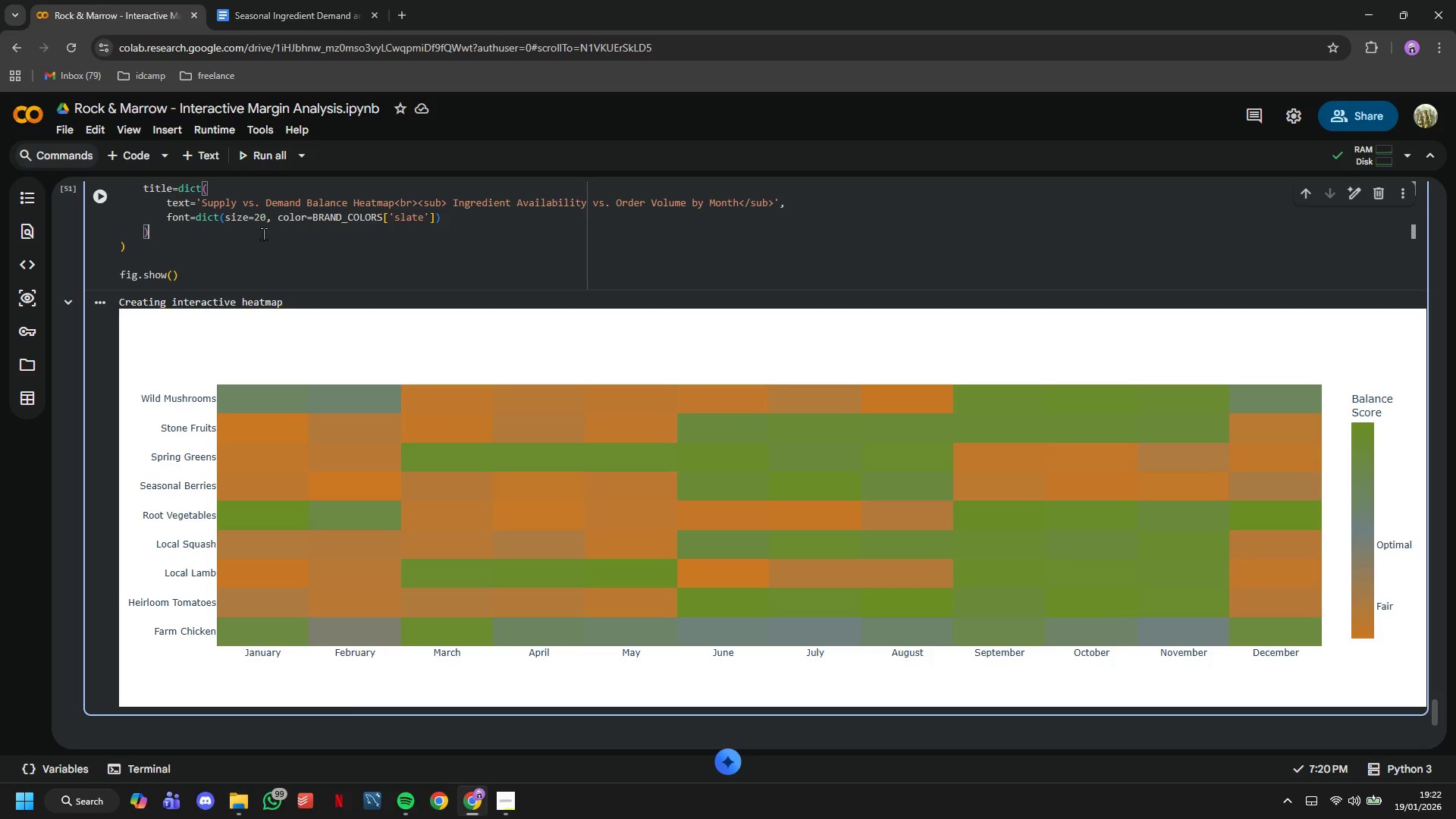 
key(Comma)
 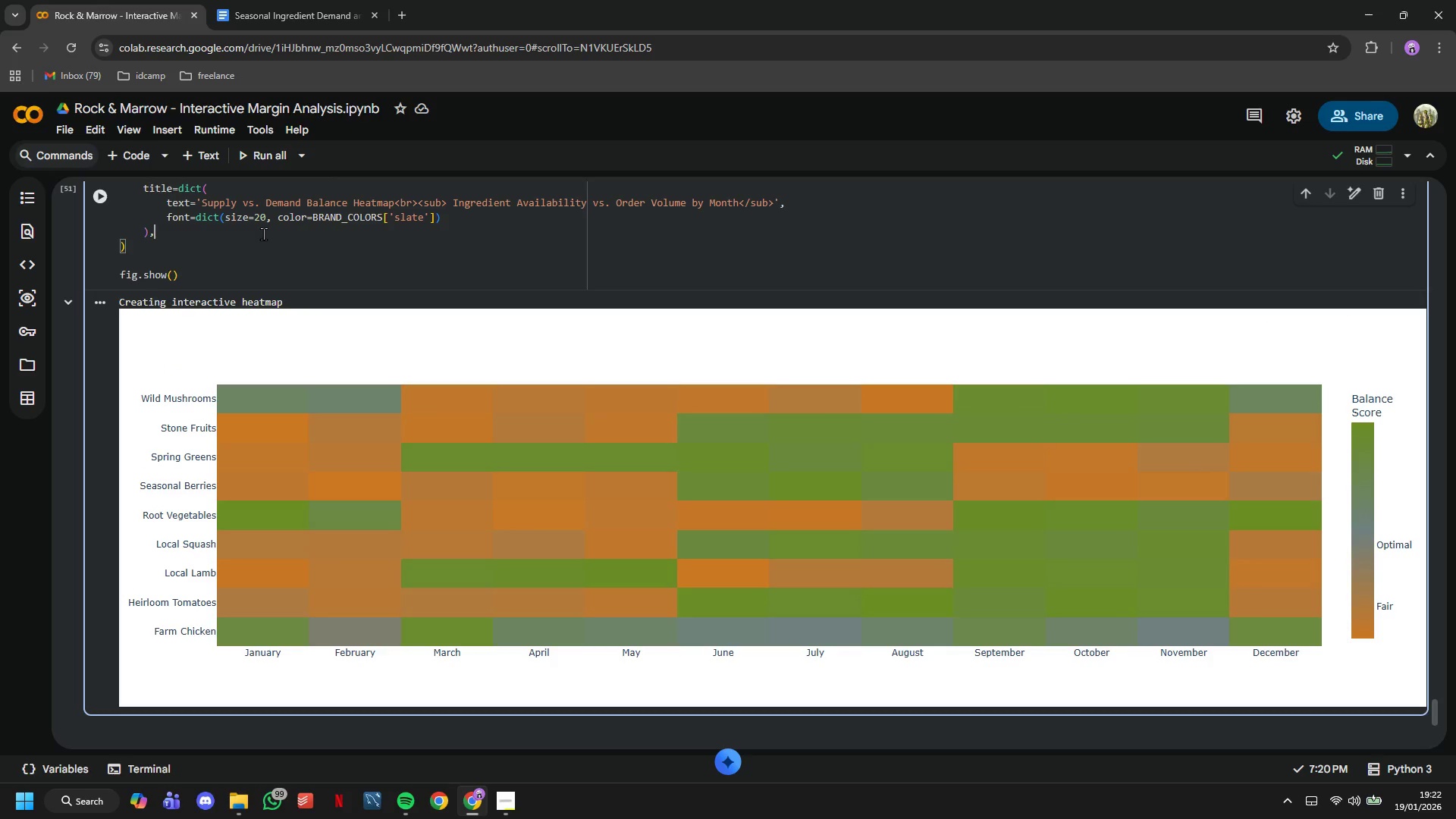 
key(Enter)
 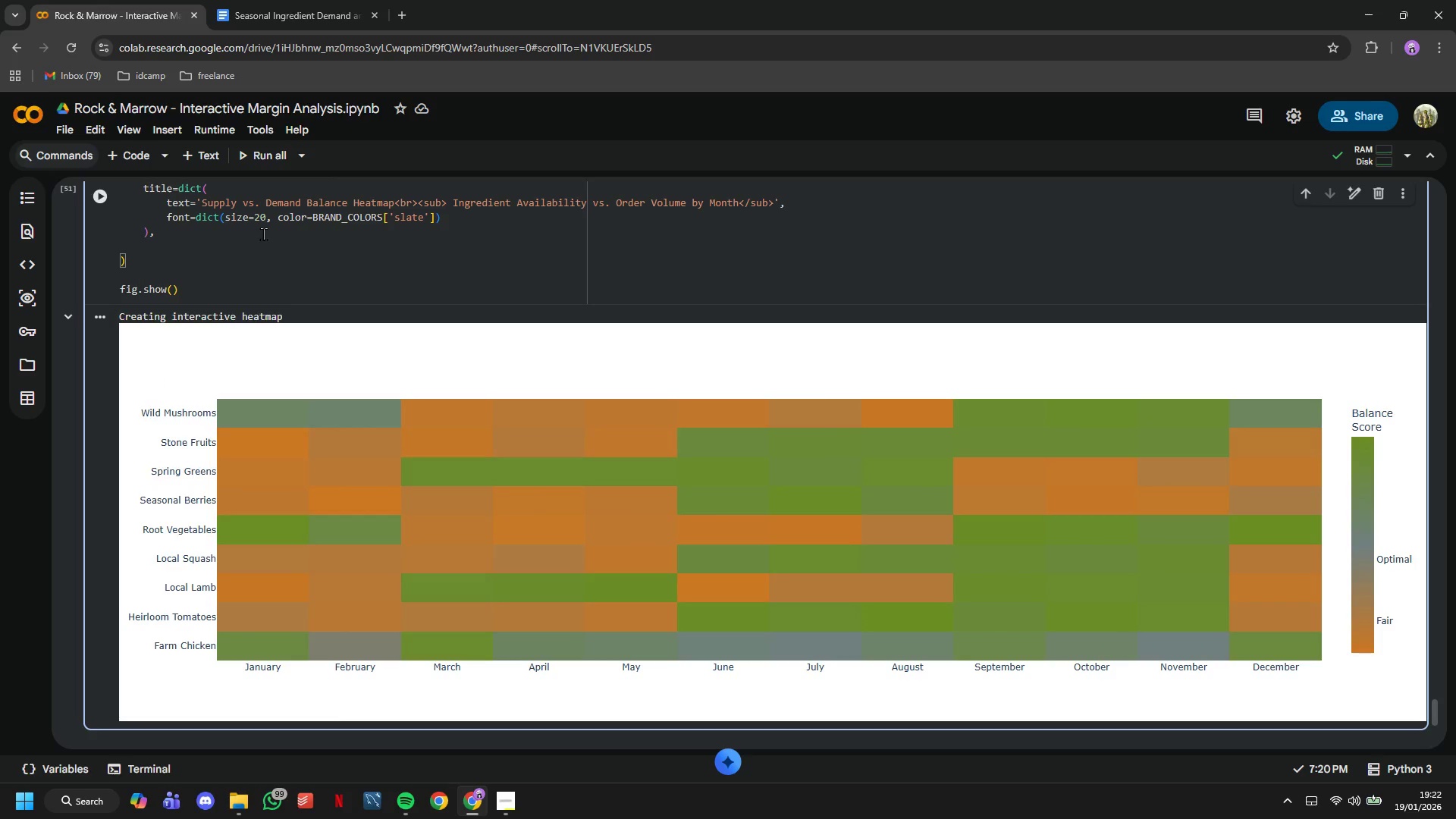 
type(a)
key(Backspace)
type(xasis)
key(Backspace)
key(Backspace)
type(x)
key(Backspace)
key(Backspace)
type(xis)
 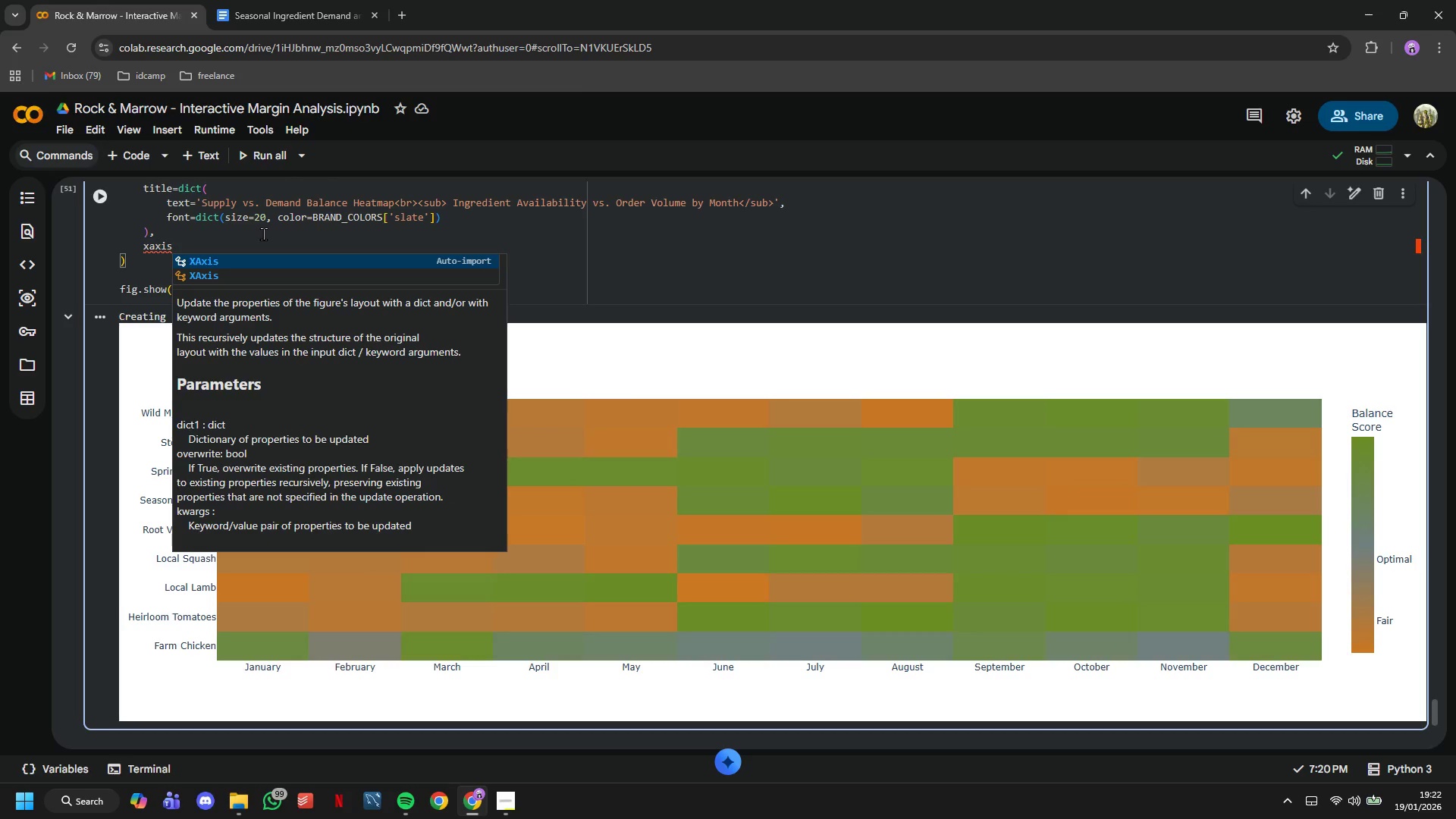 
type(=dict()
 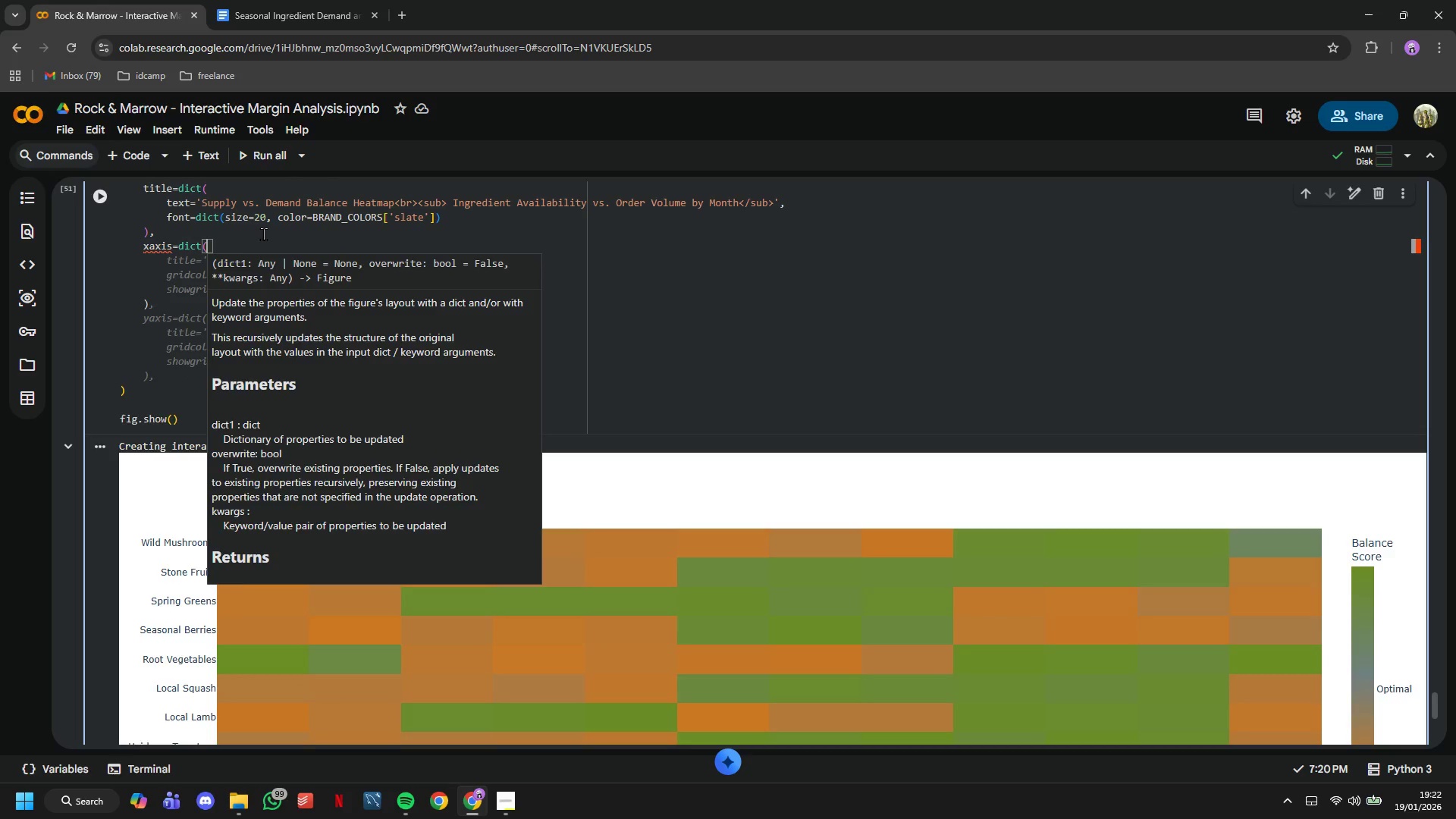 
key(Enter)
 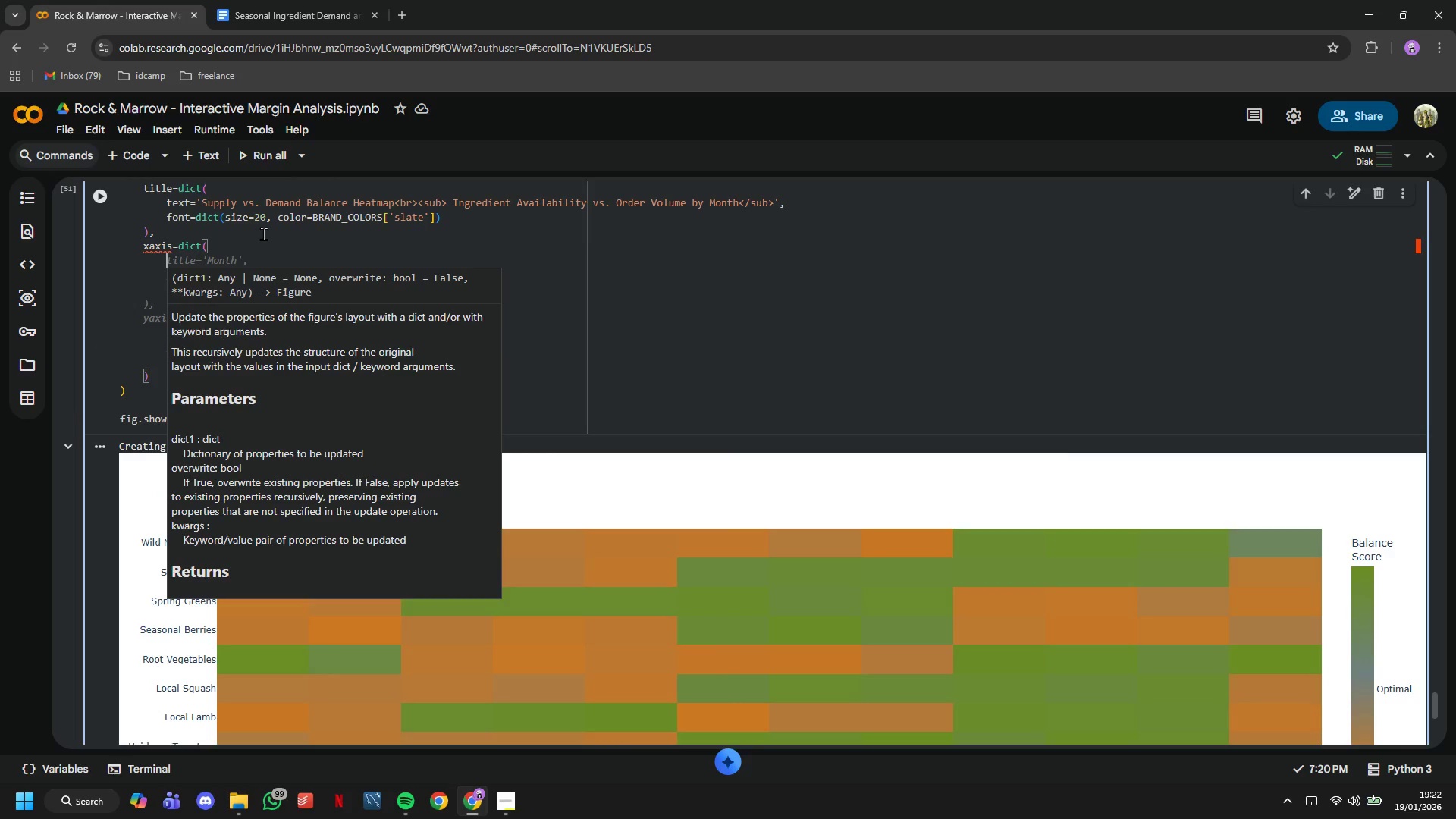 
type(title='Month)
 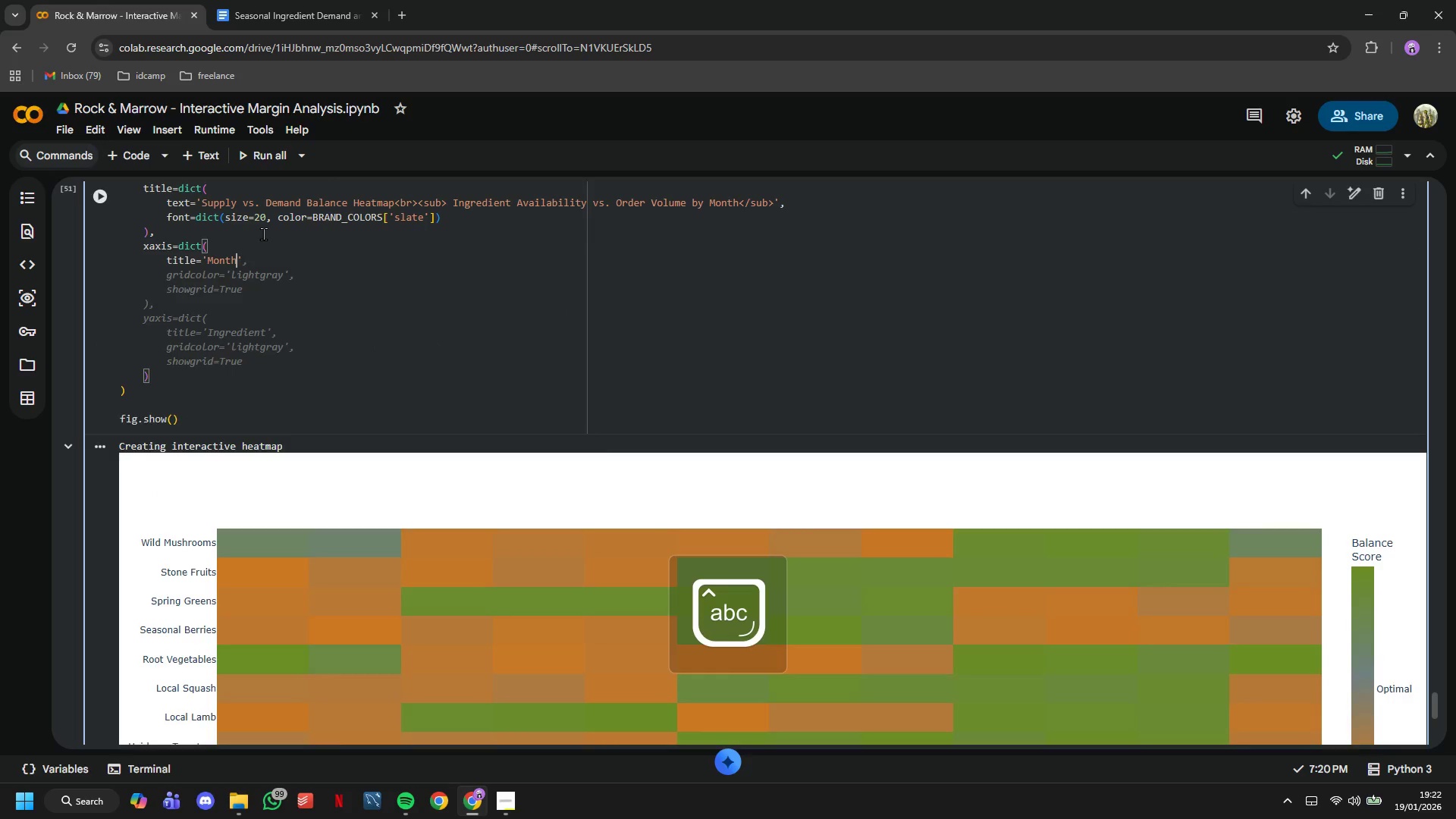 
key(ArrowRight)
 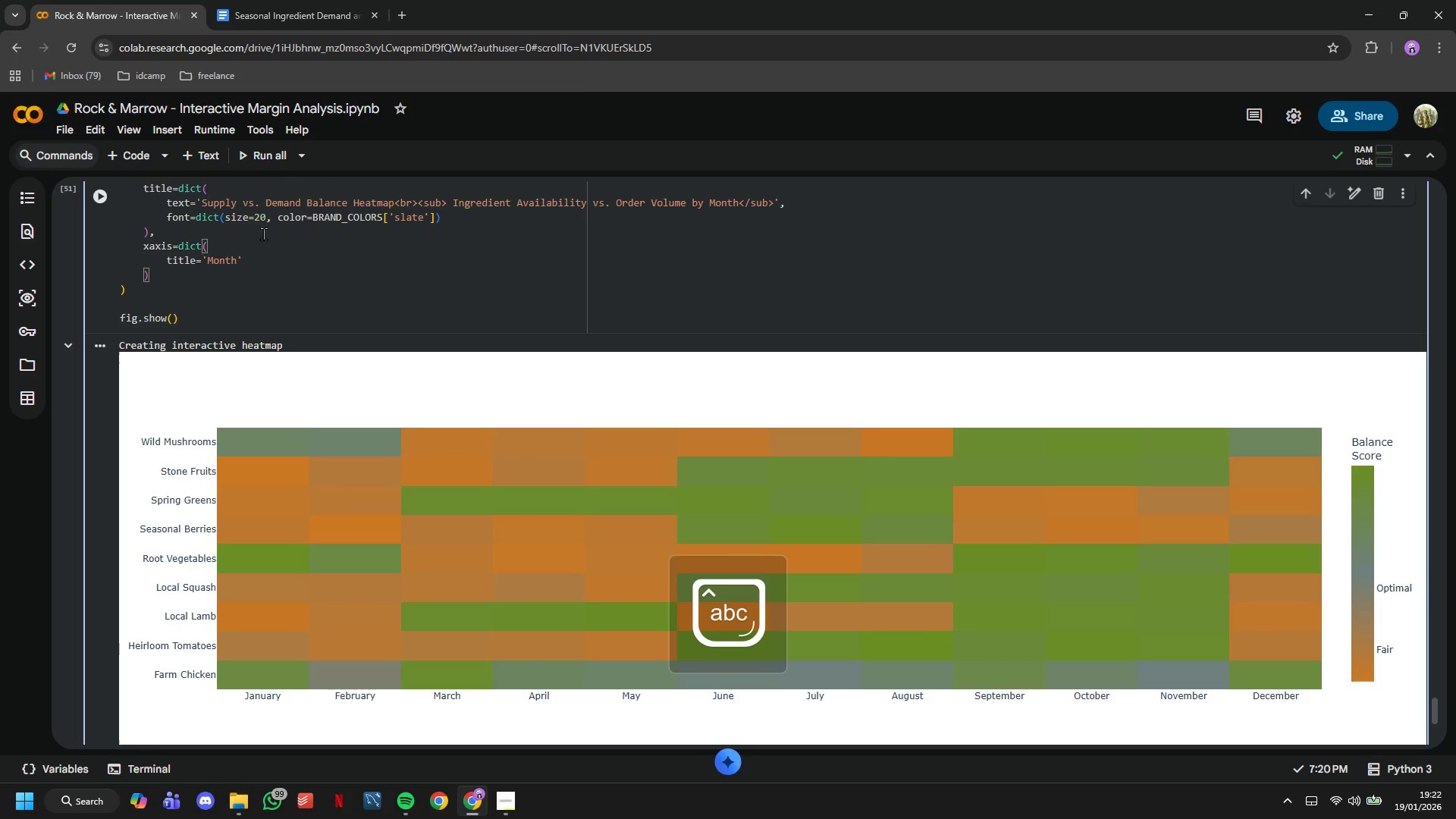 
key(Comma)
 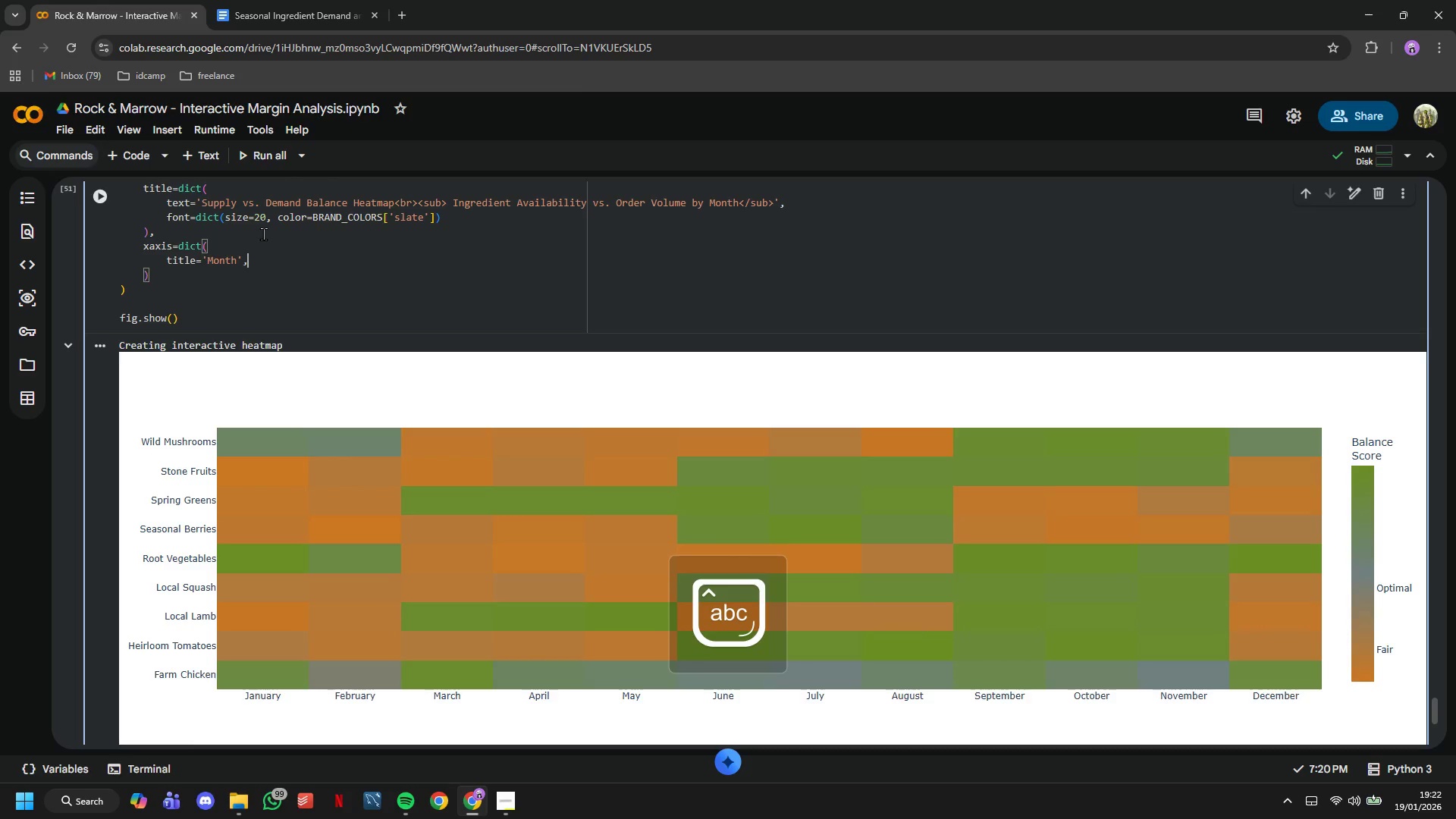 
key(Enter)
 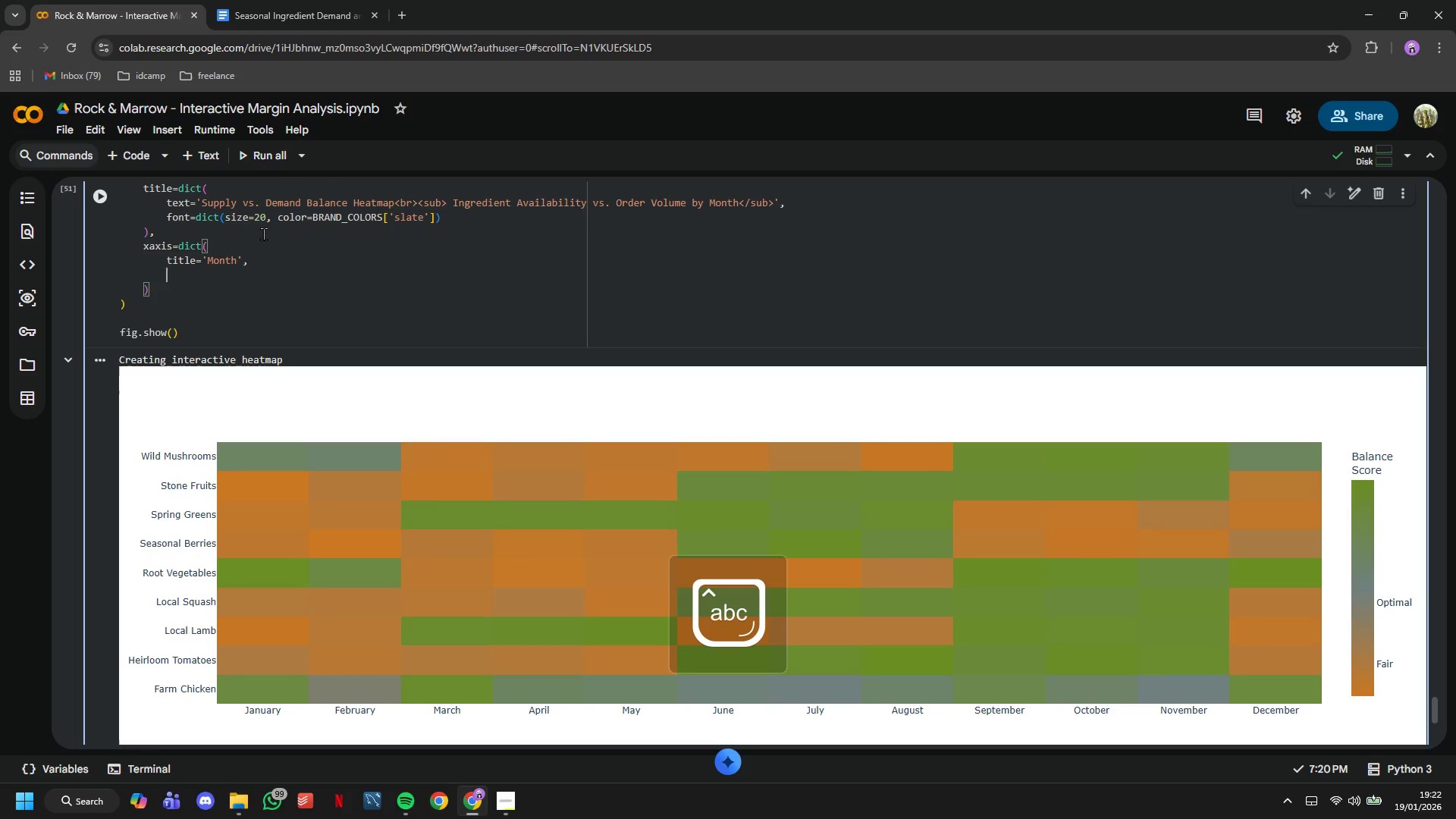 
type(side='bottom)
 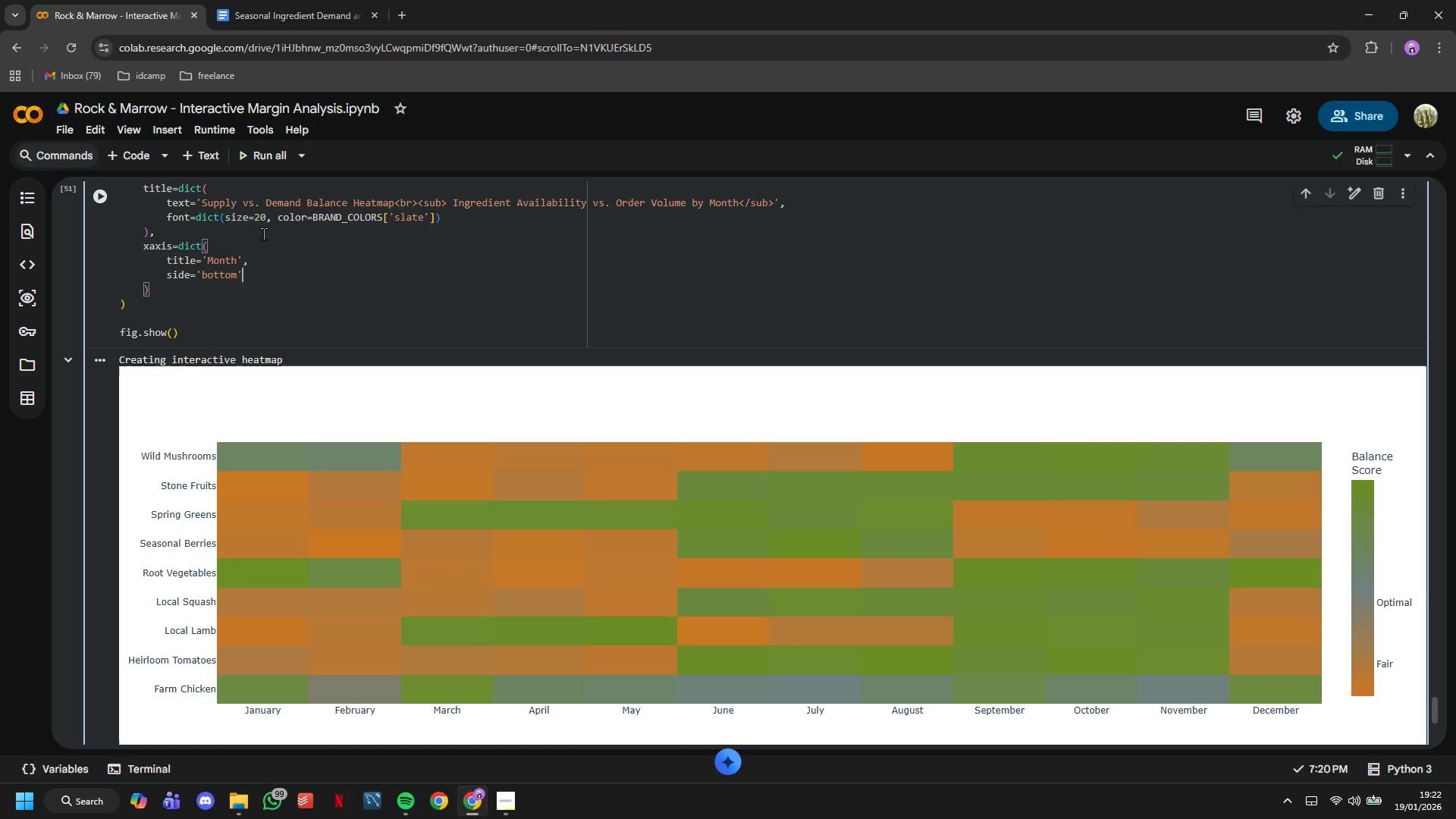 
key(ArrowRight)
 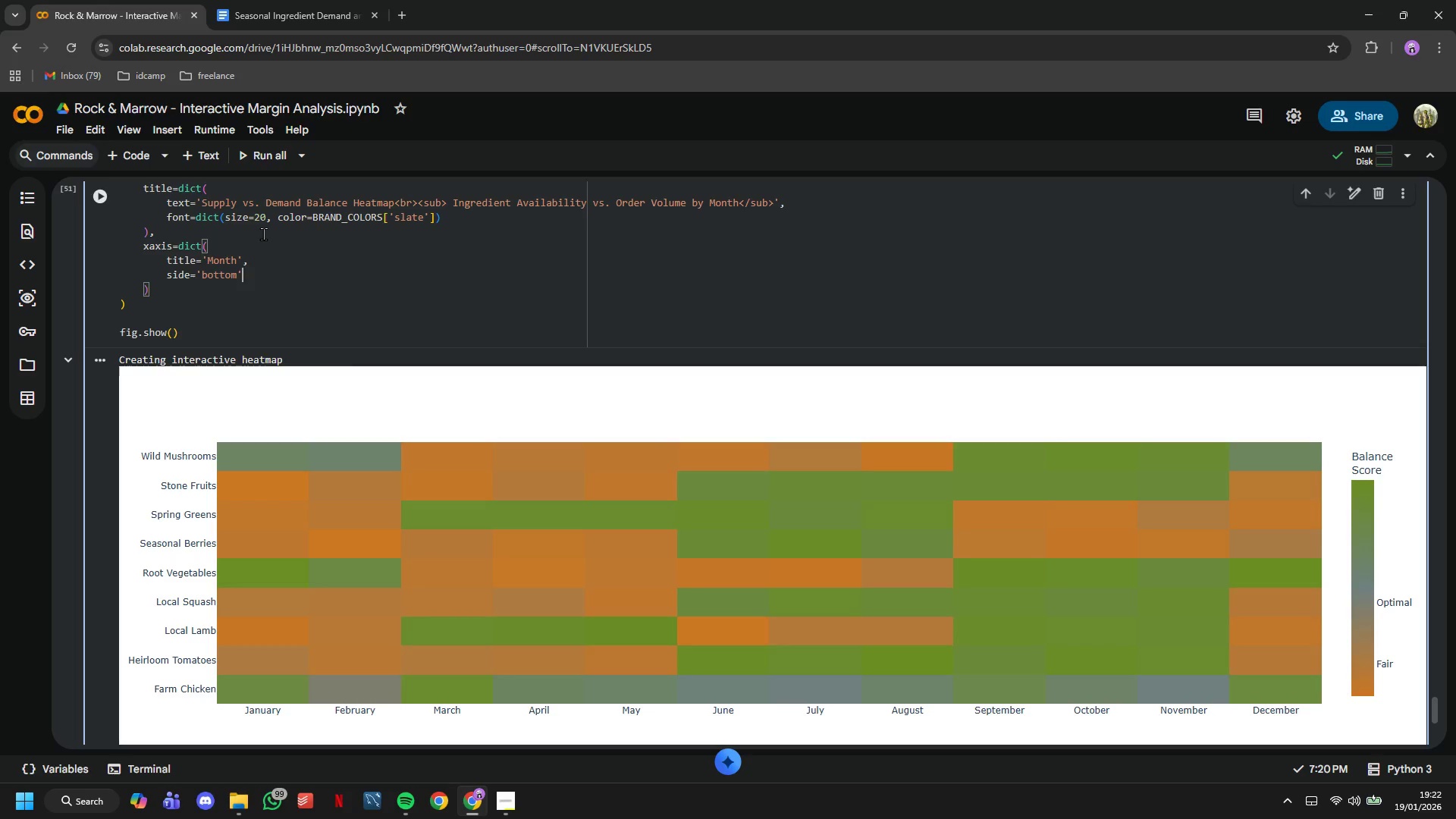 
key(Comma)
 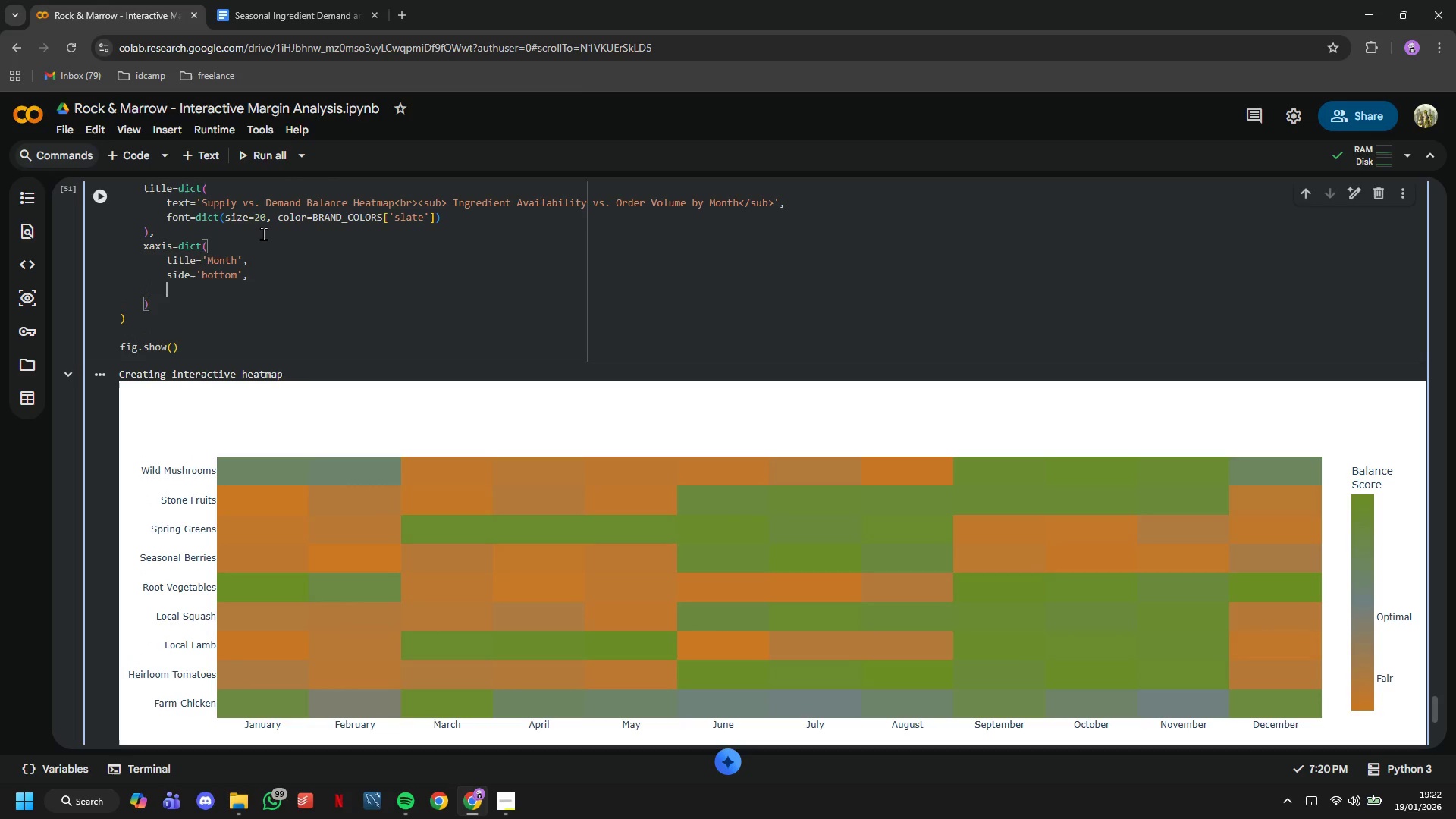 
key(Enter)
 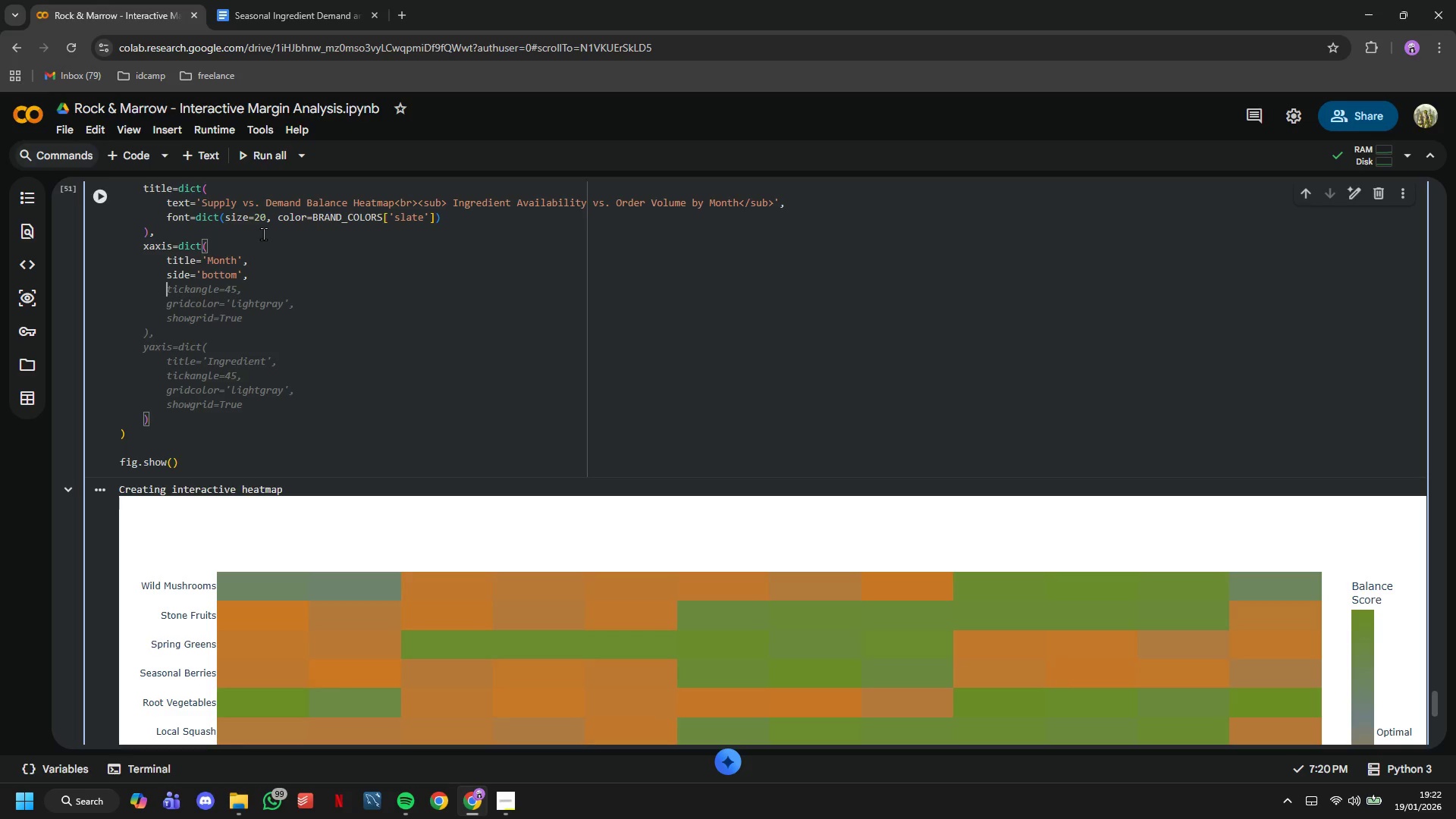 
type(tickangle=45)
 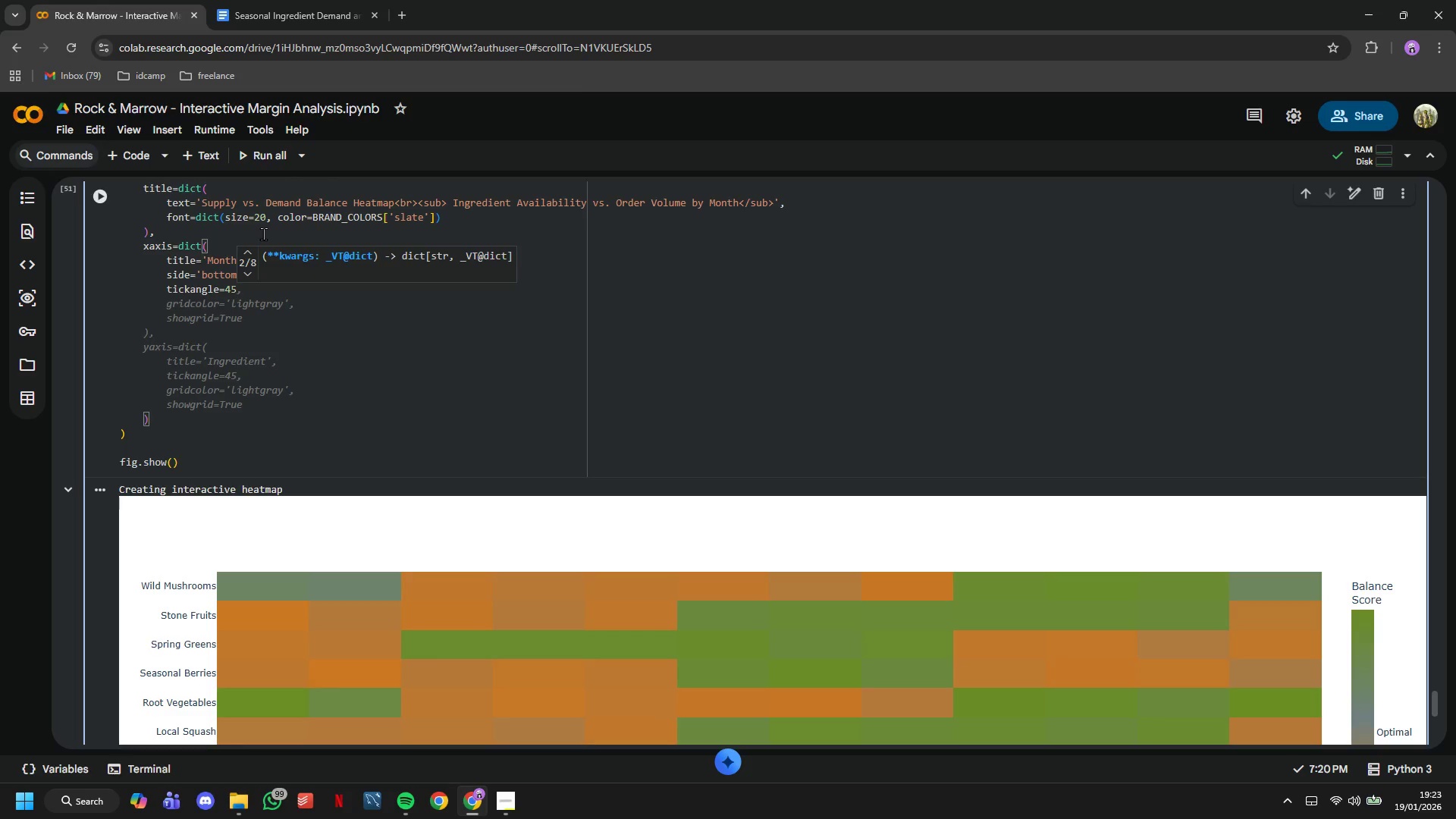 
wait(11.83)
 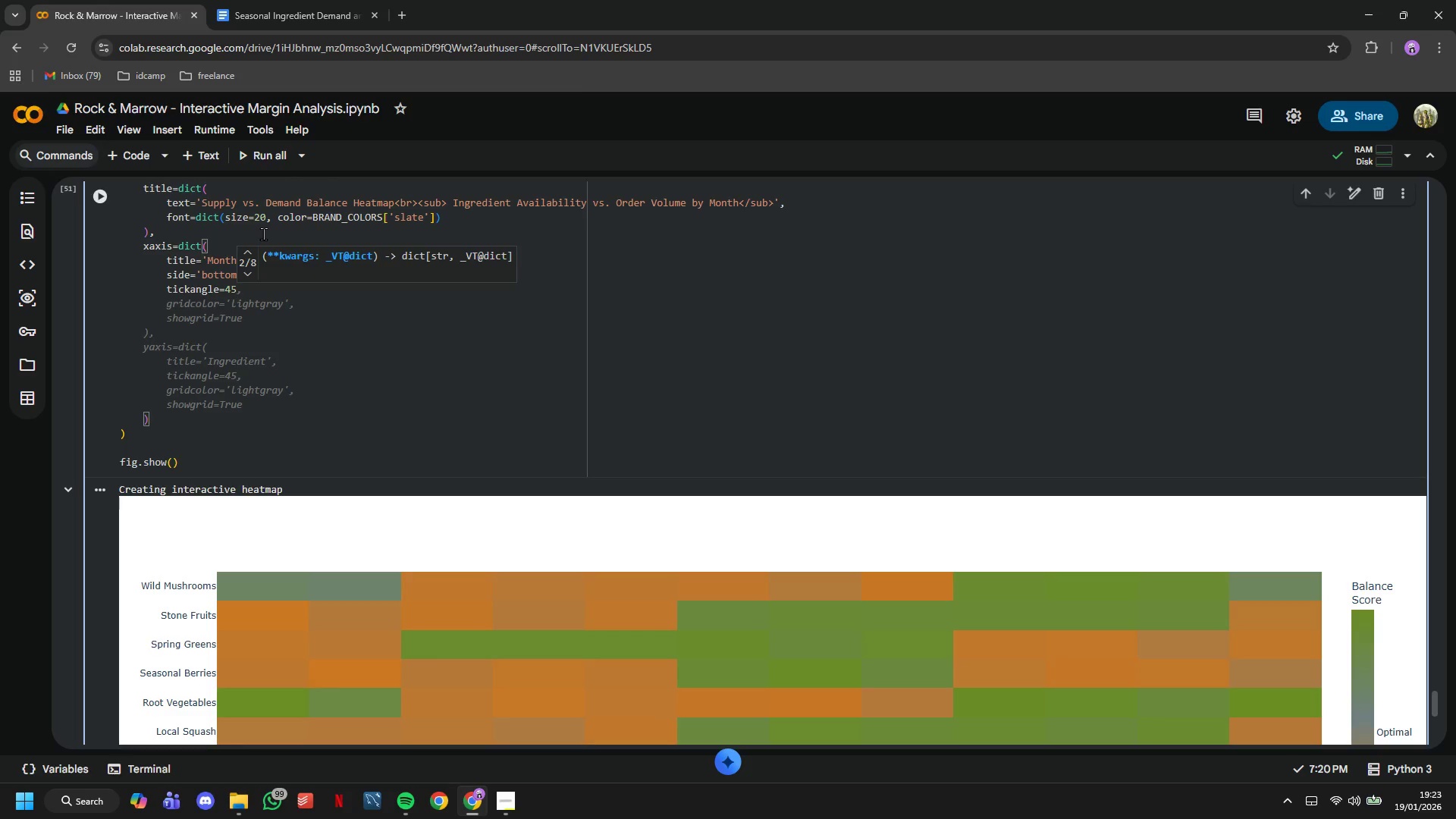 
key(ArrowRight)
 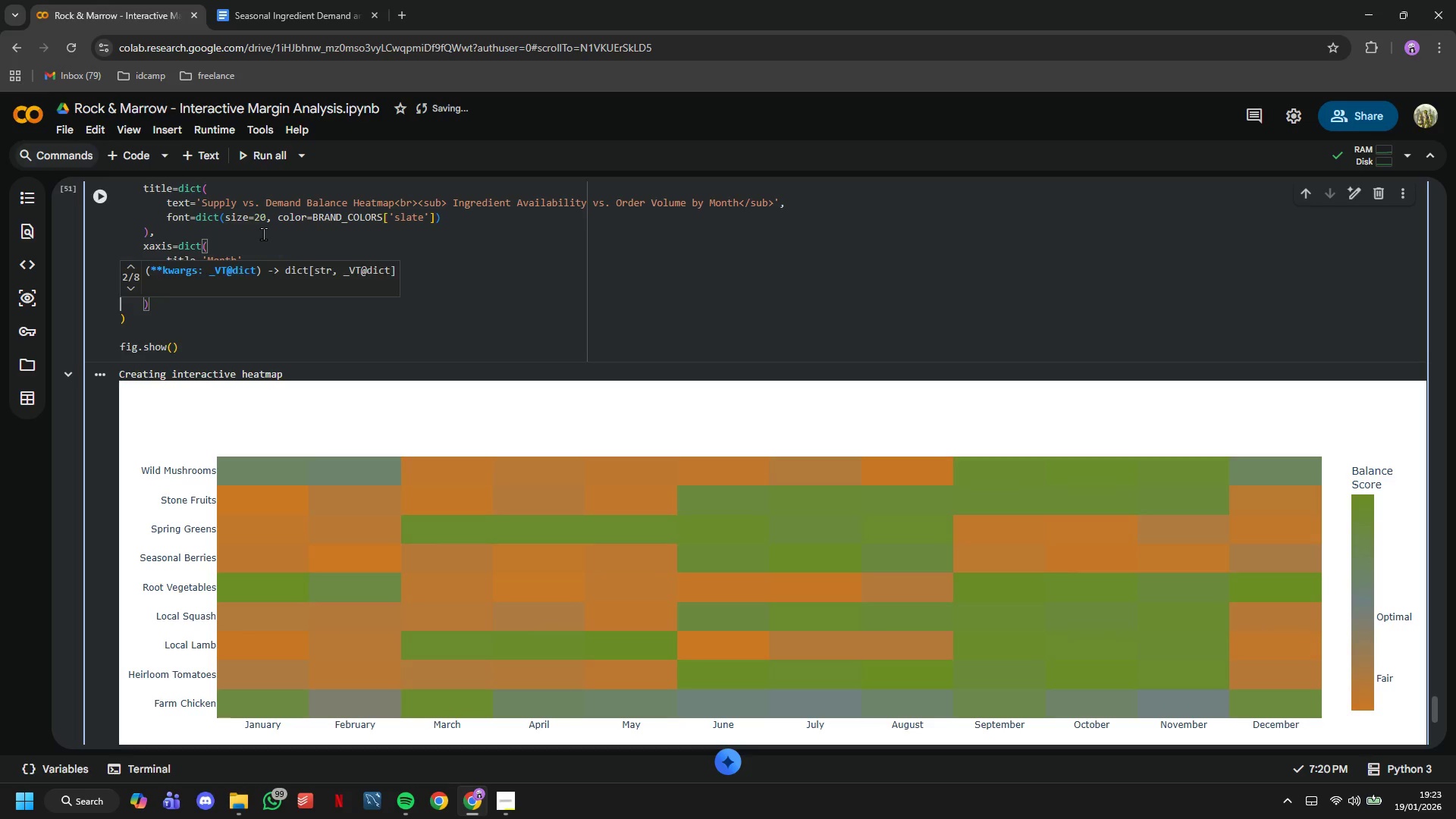 
key(ArrowLeft)
 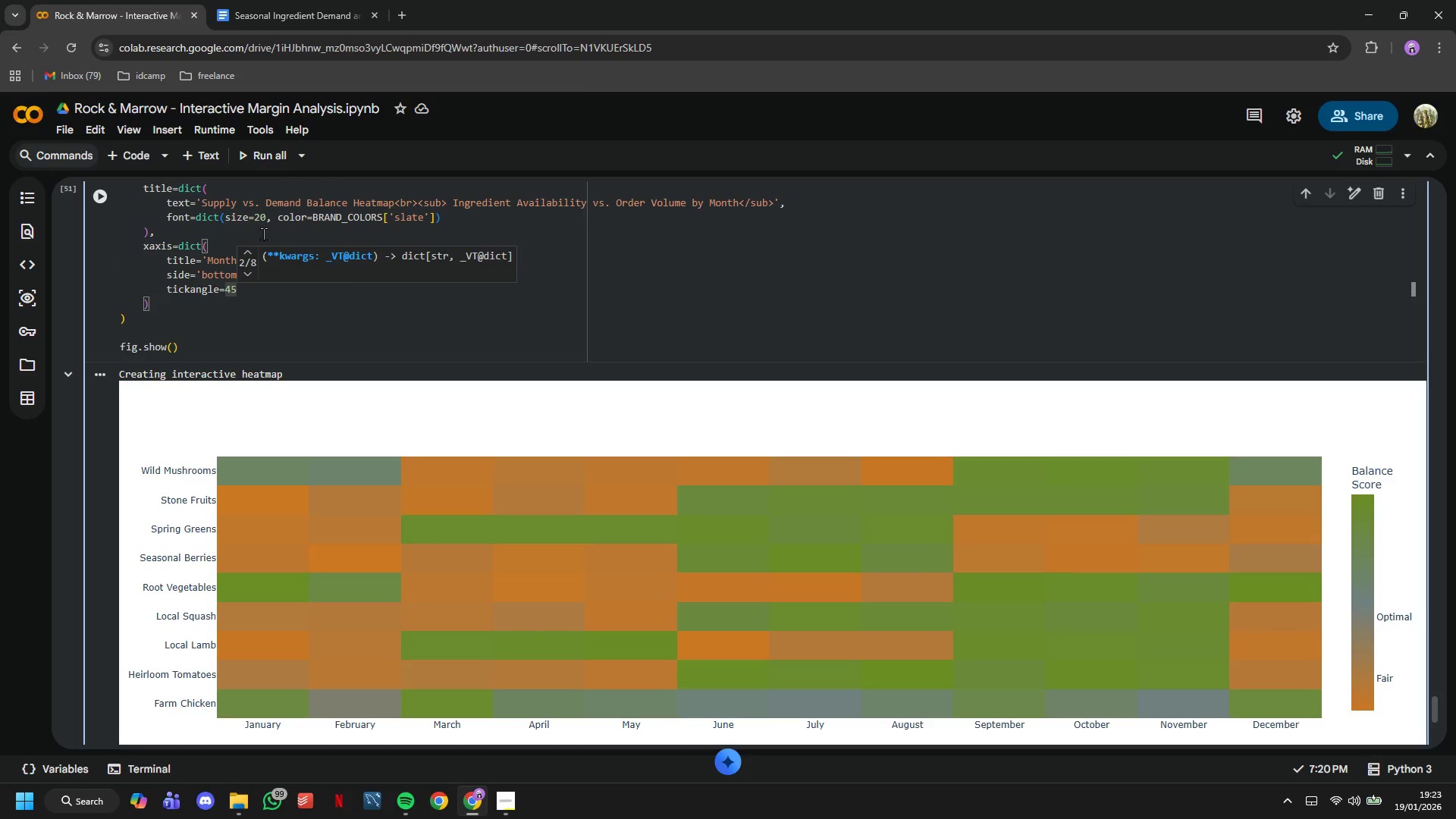 
key(ArrowDown)
 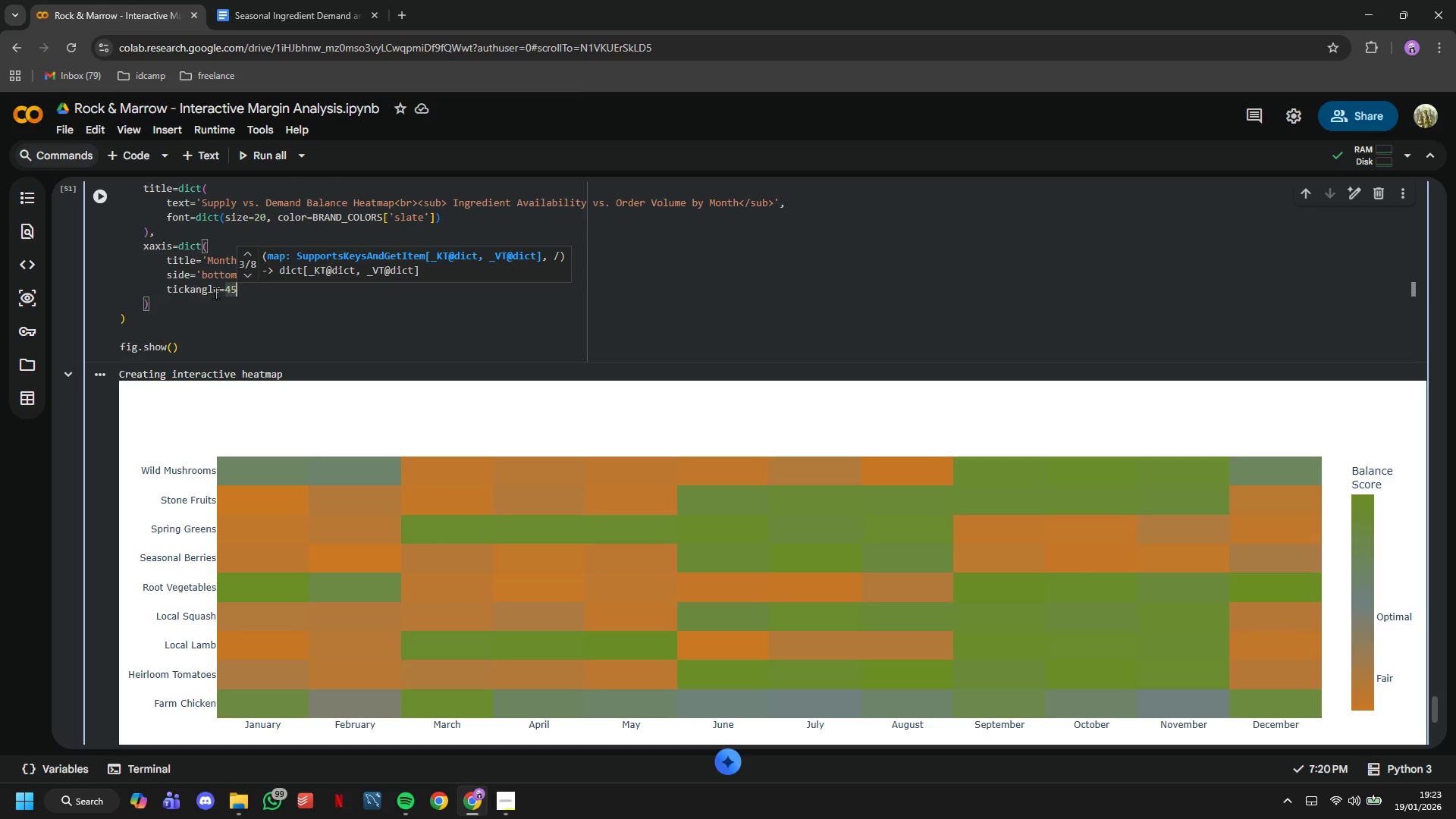 
double_click([205, 304])
 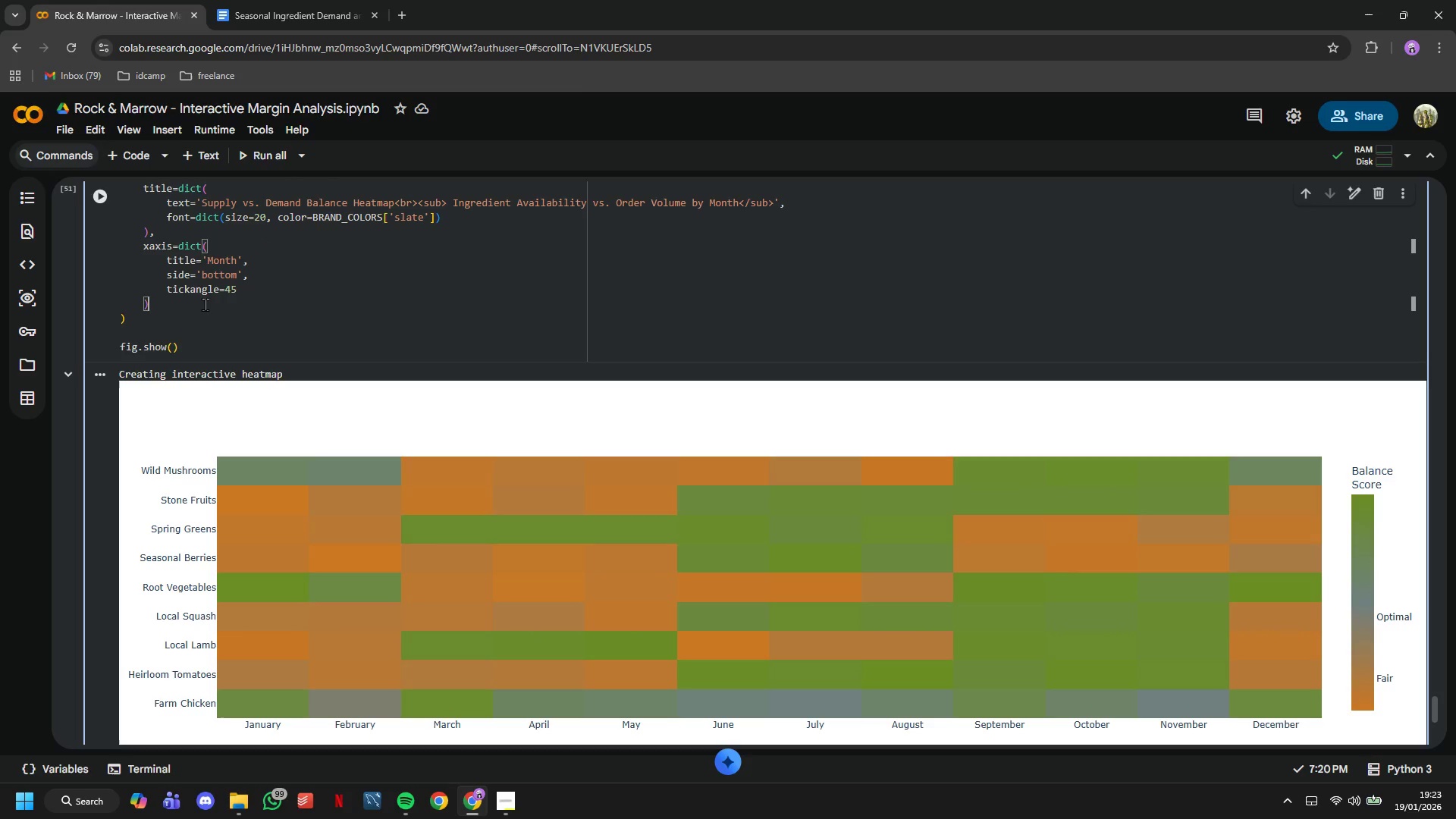 
key(Comma)
 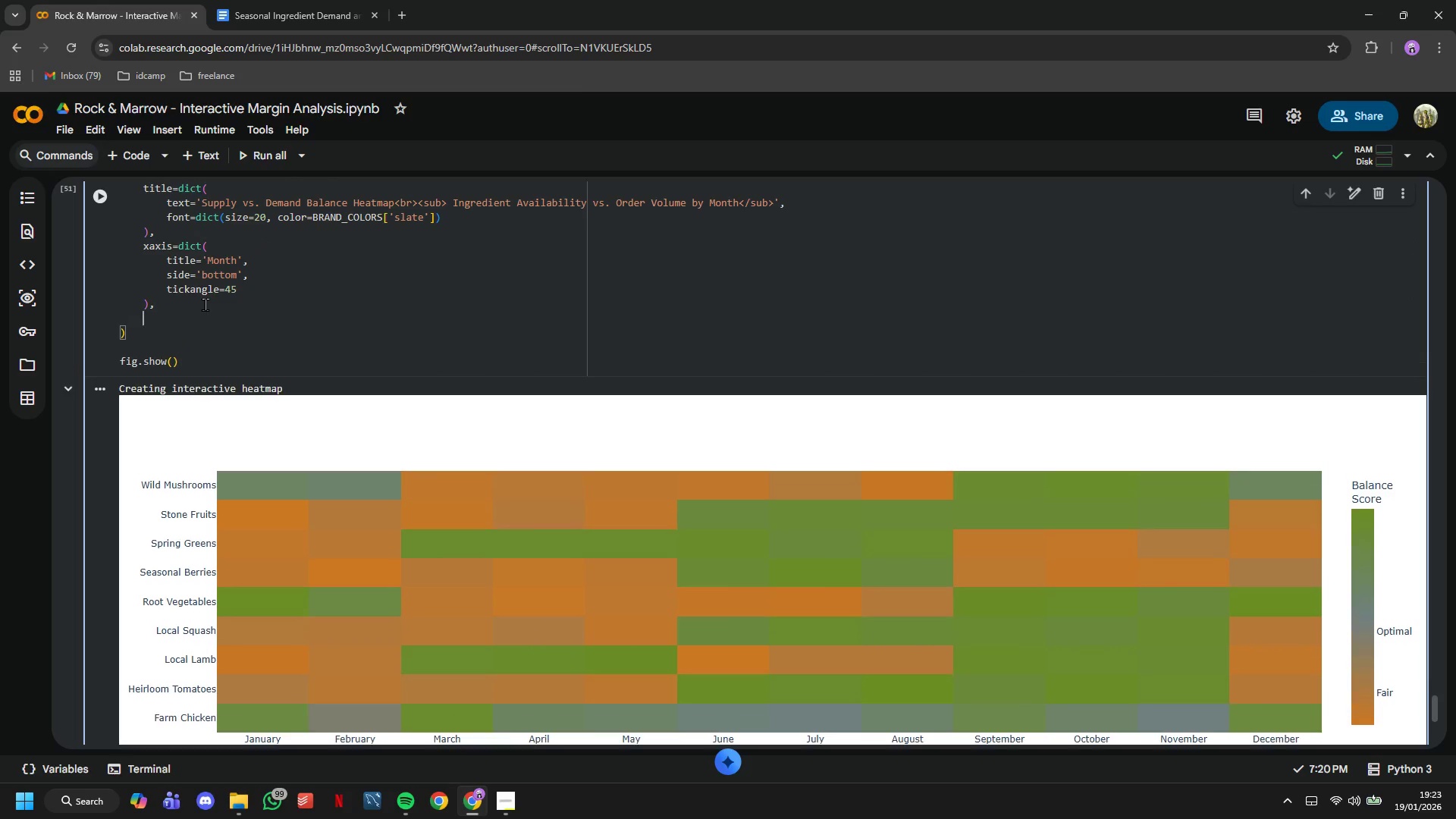 
key(Enter)
 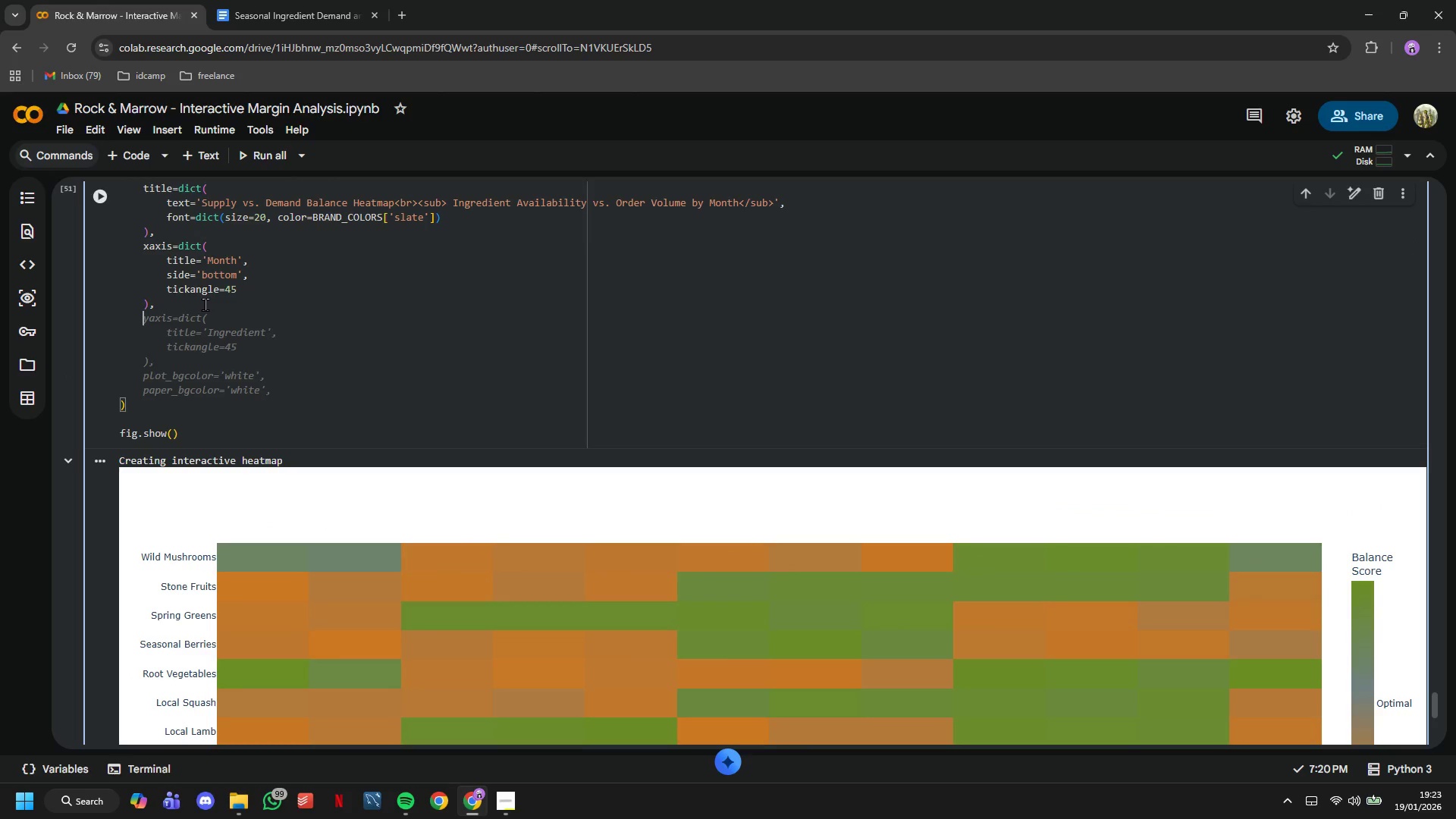 
type(yaxis=dc)
key(Backspace)
type(ict()
 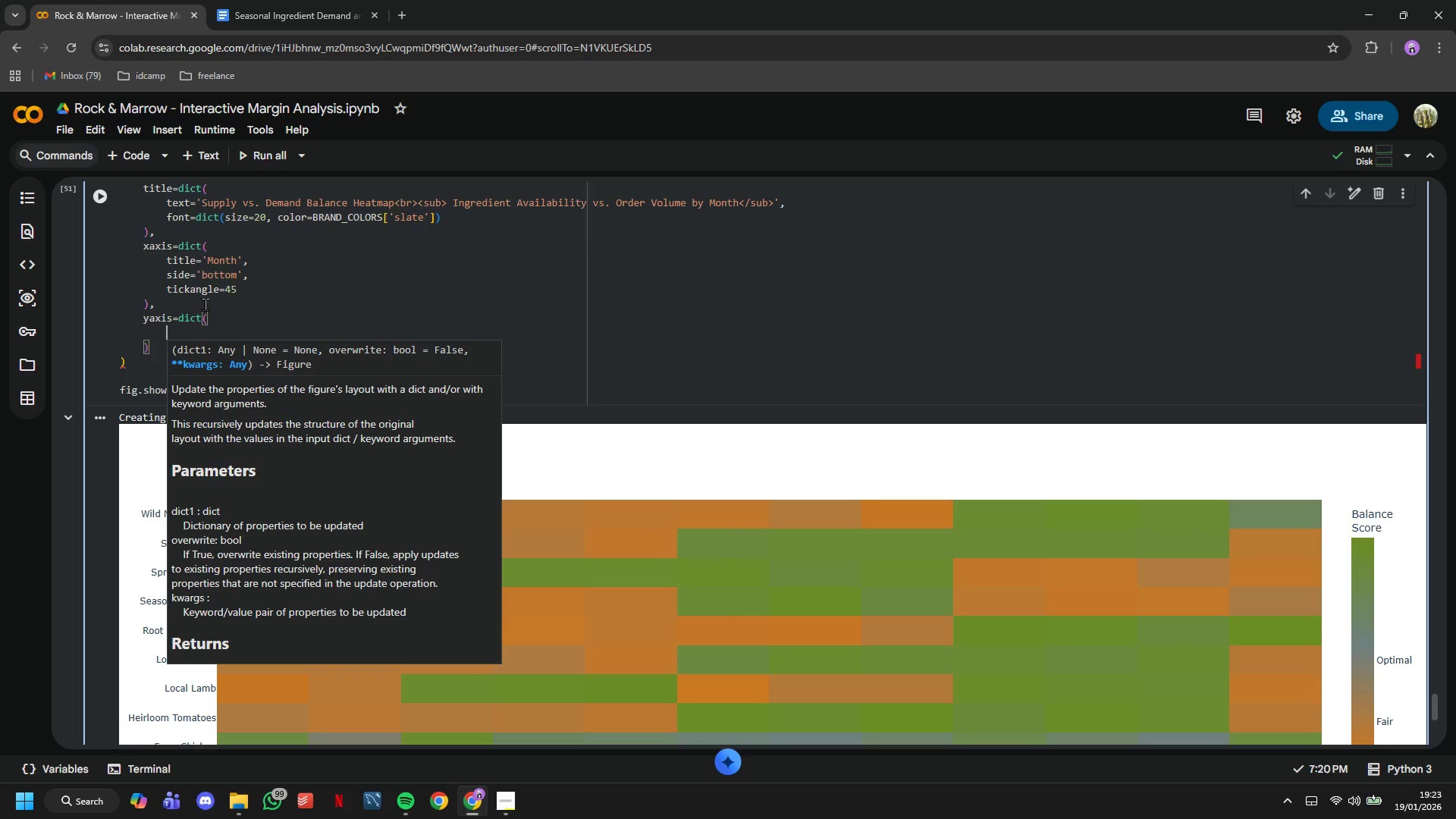 
 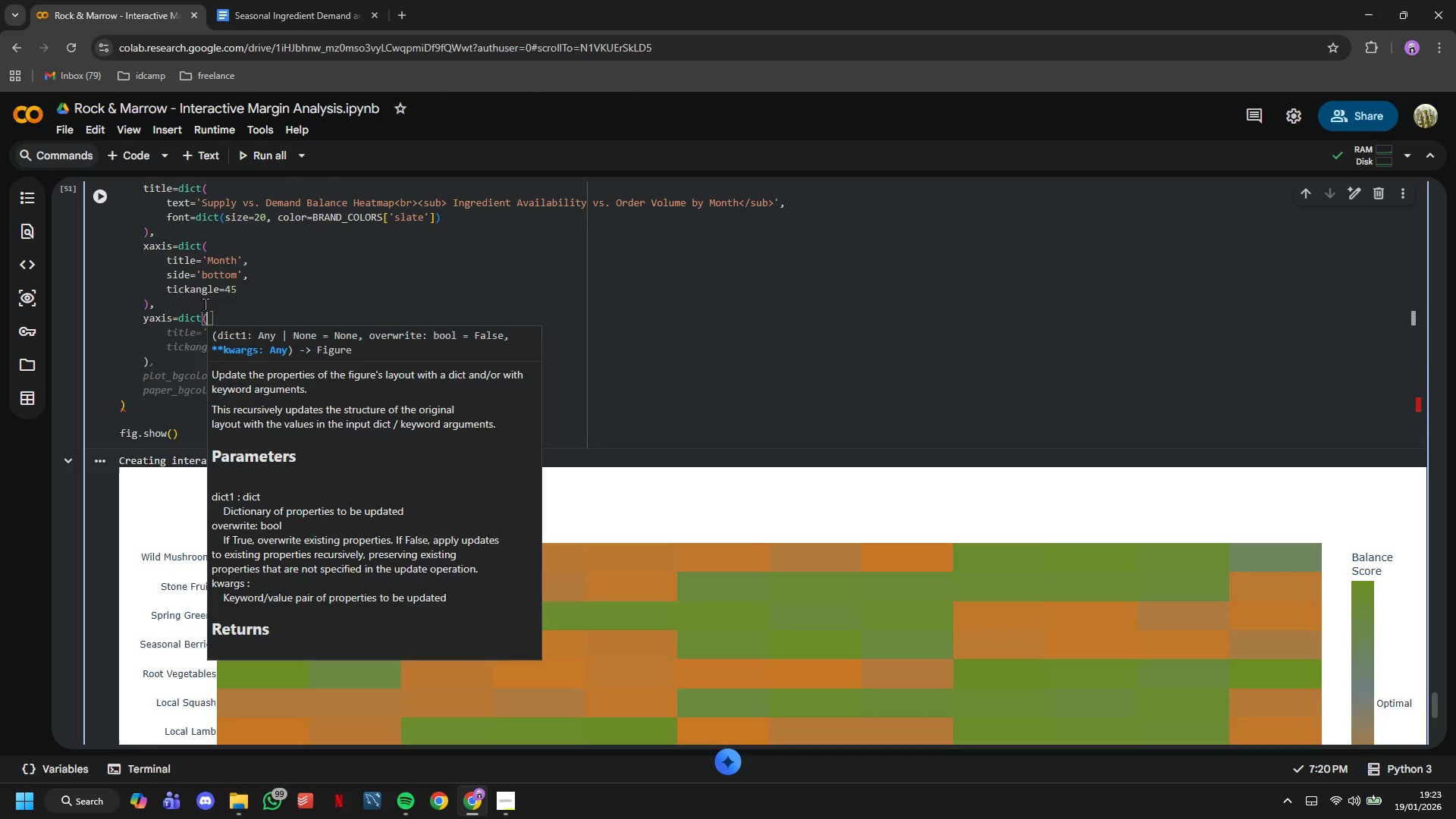 
key(Enter)
 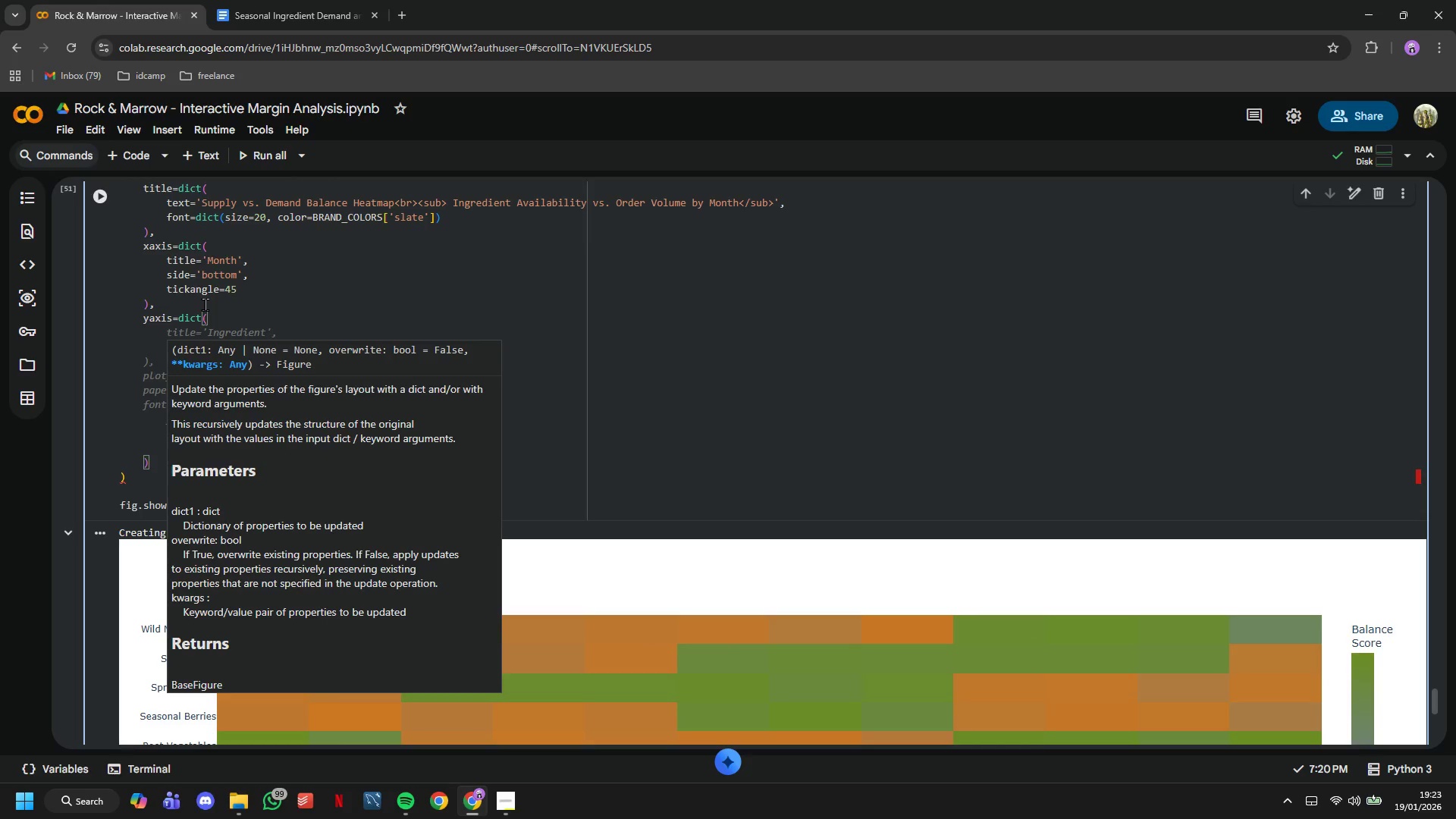 
type(tt)
key(Backspace)
type(itk)
key(Backspace)
type(le='Ingredient)
 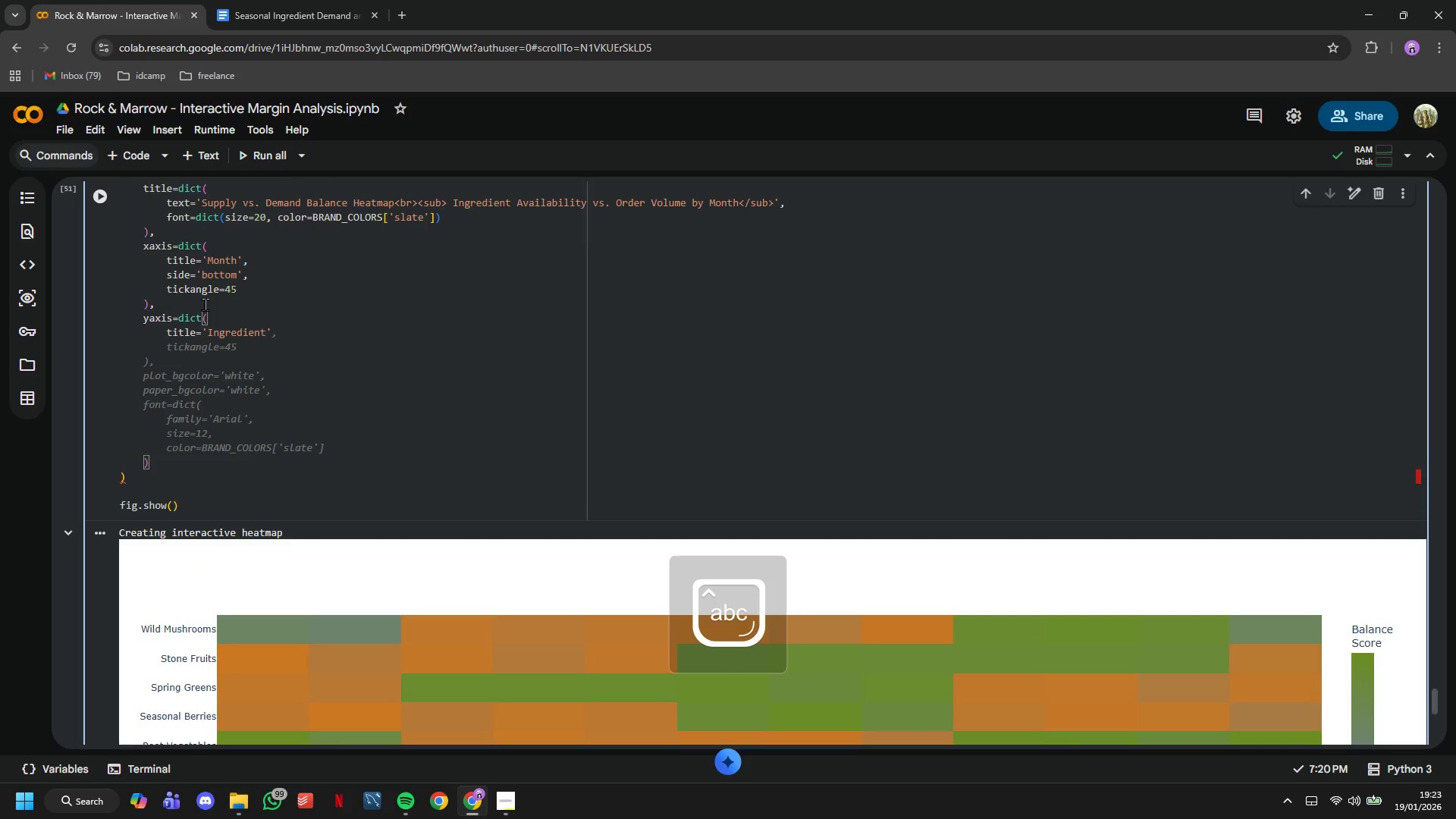 
key(ArrowRight)
 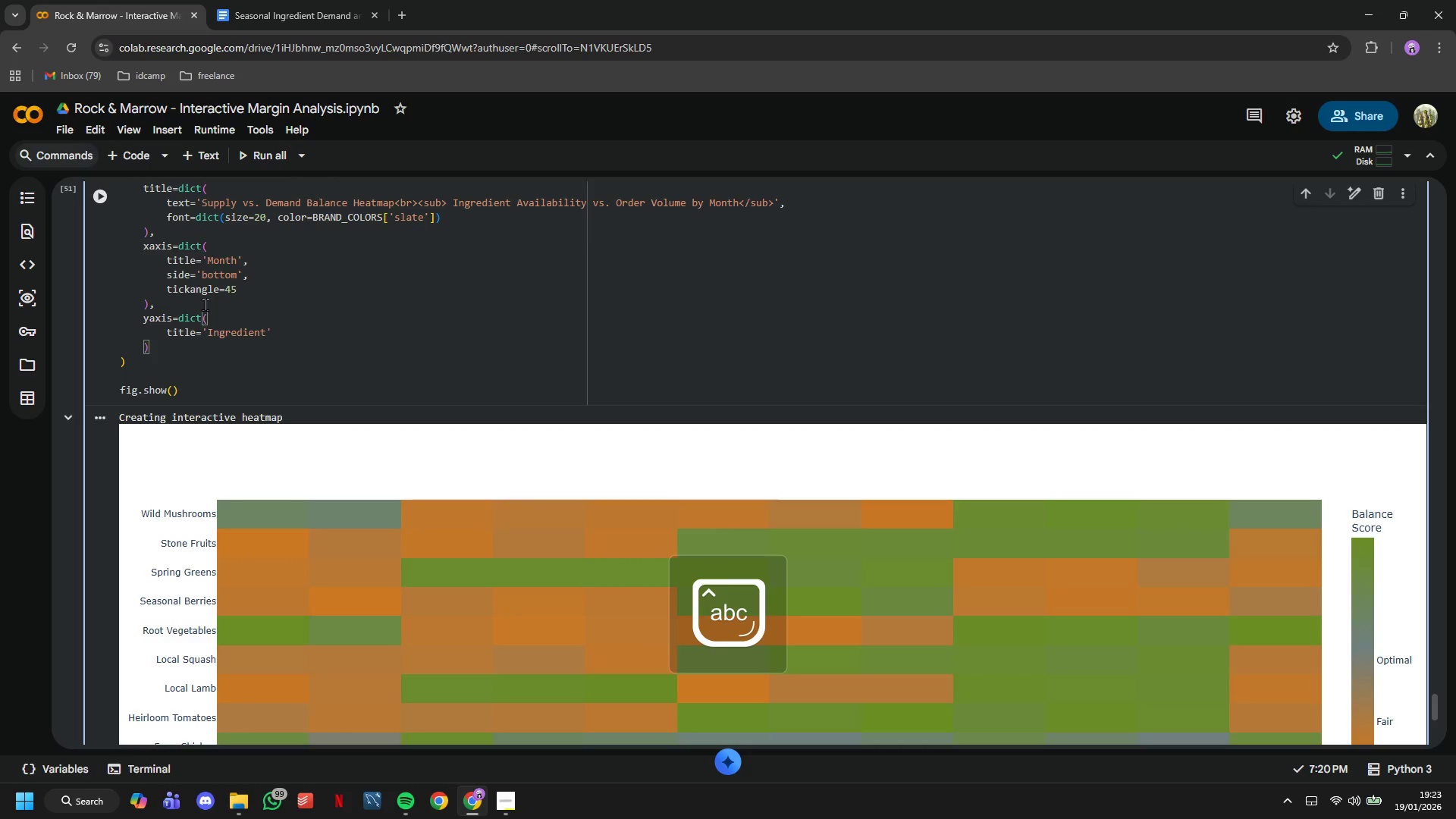 
key(Comma)
 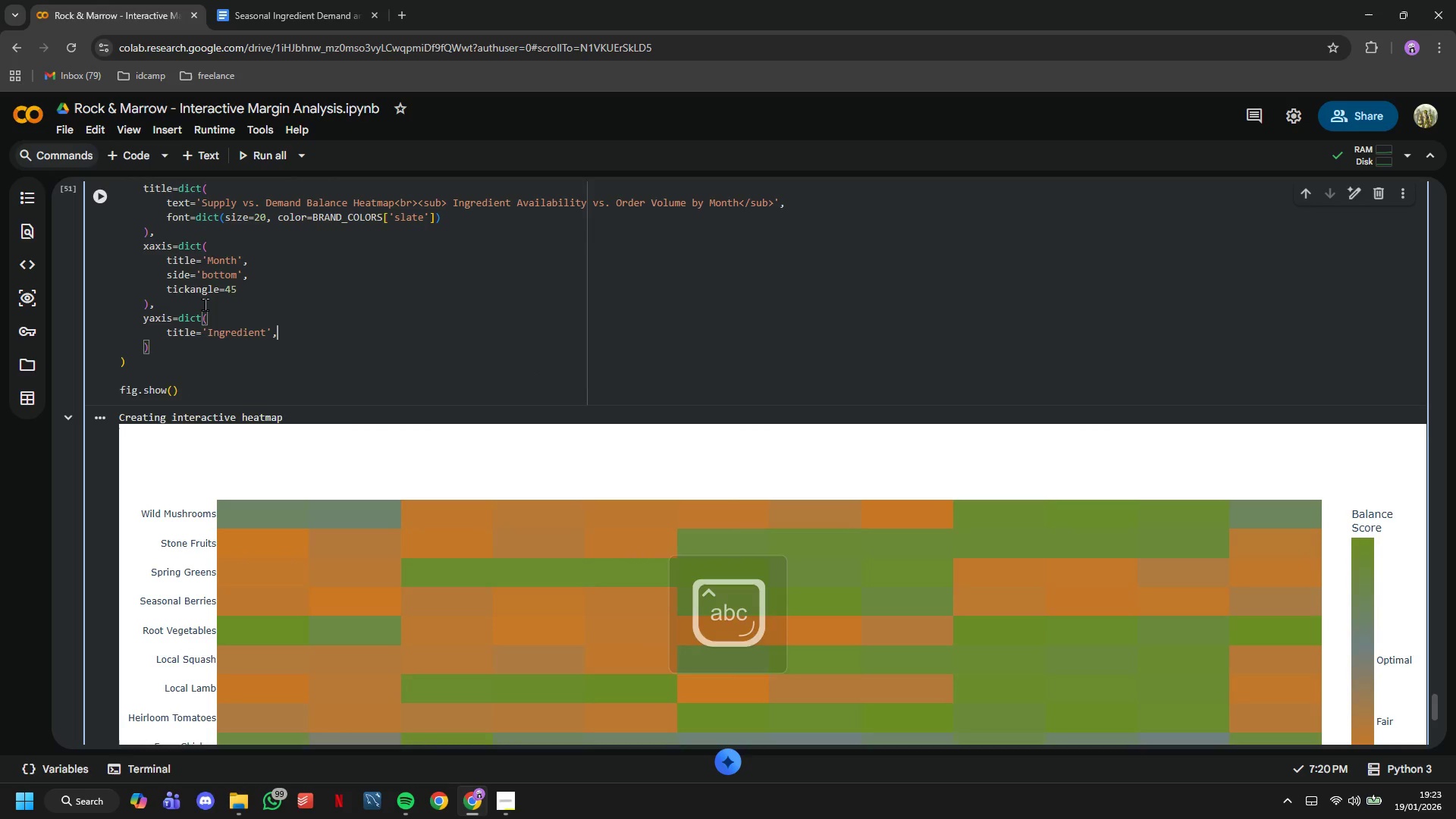 
key(Enter)
 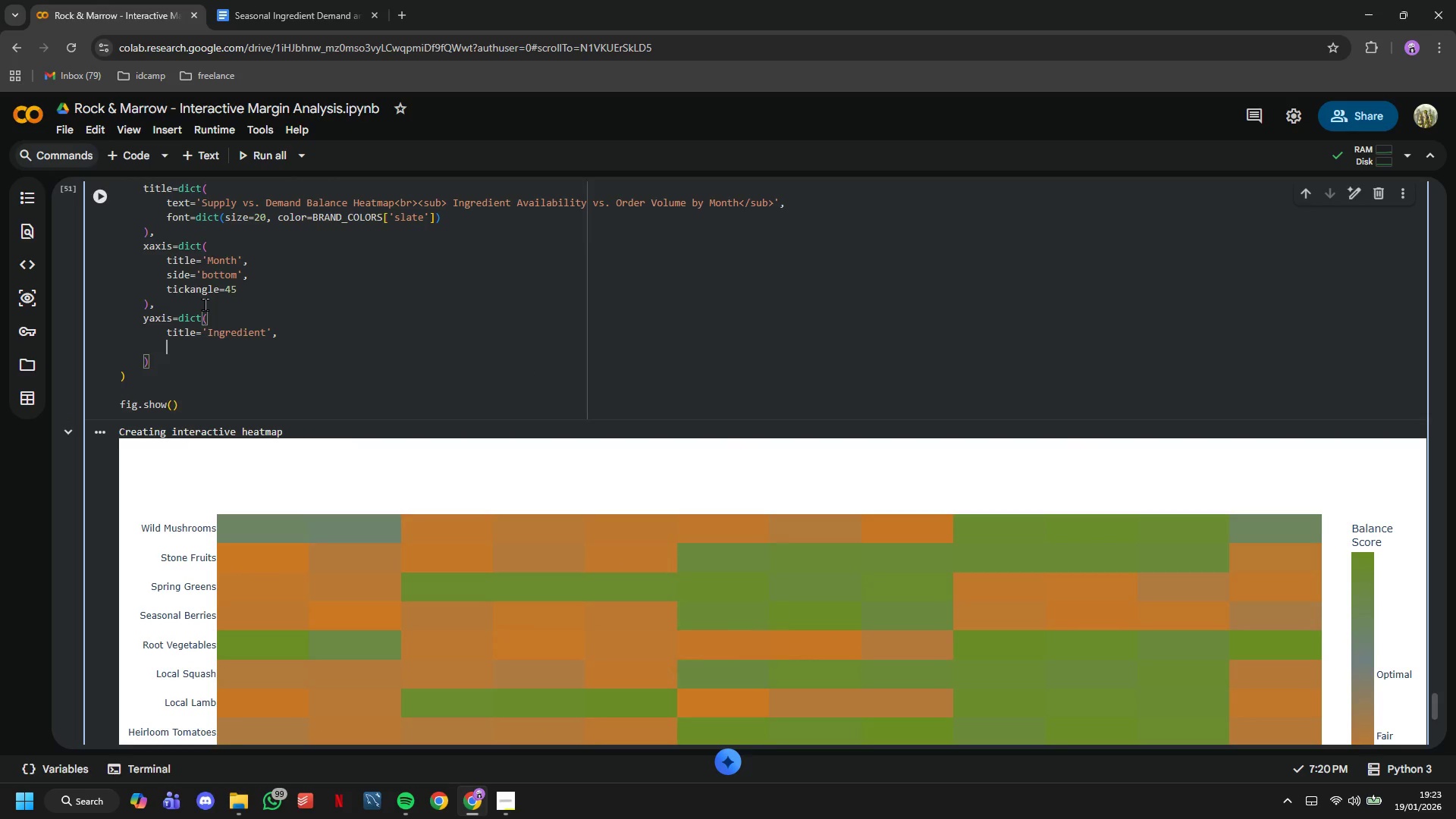 
type(tickfont=dict(size=11)
 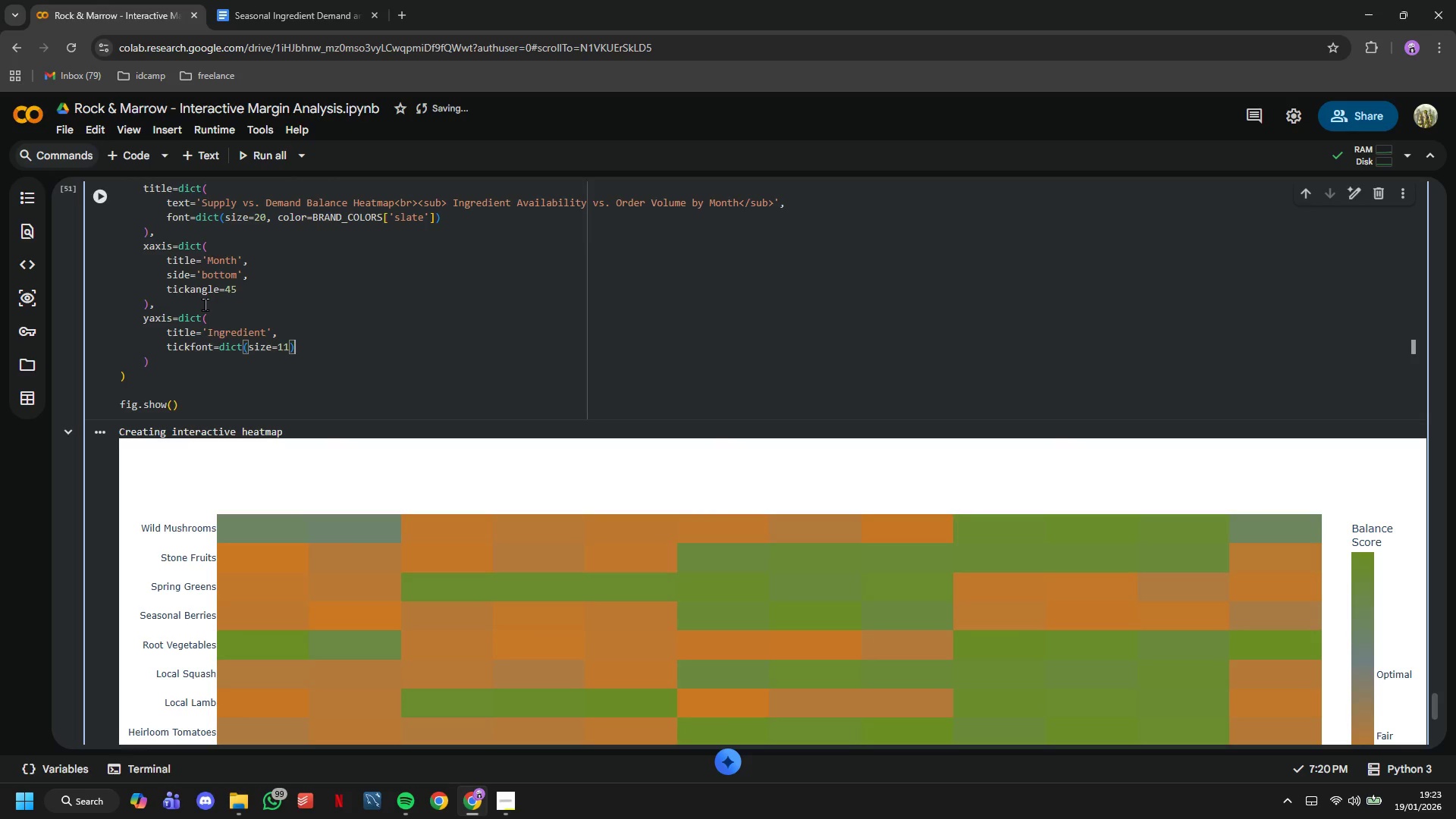 
 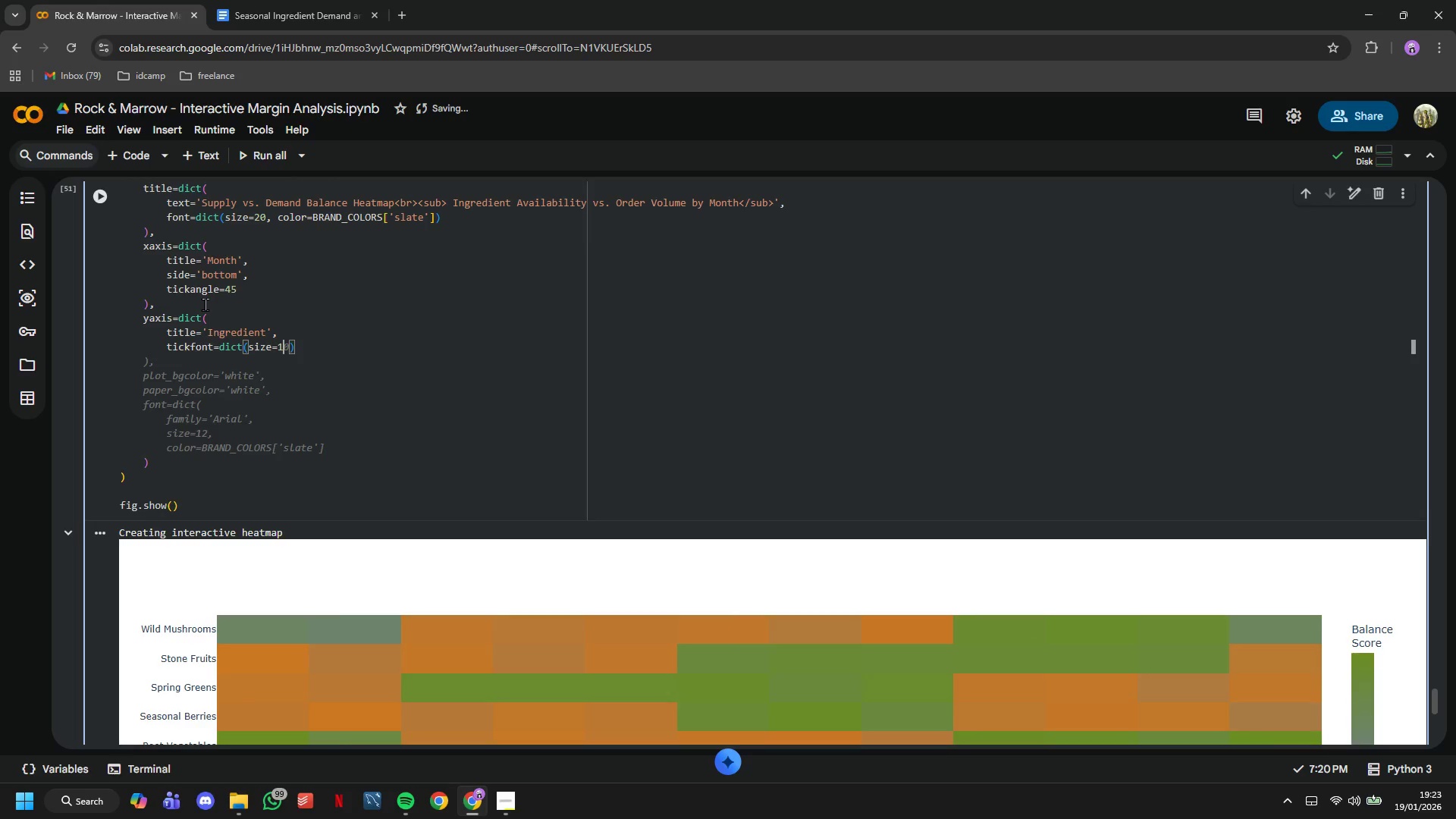 
key(ArrowRight)
 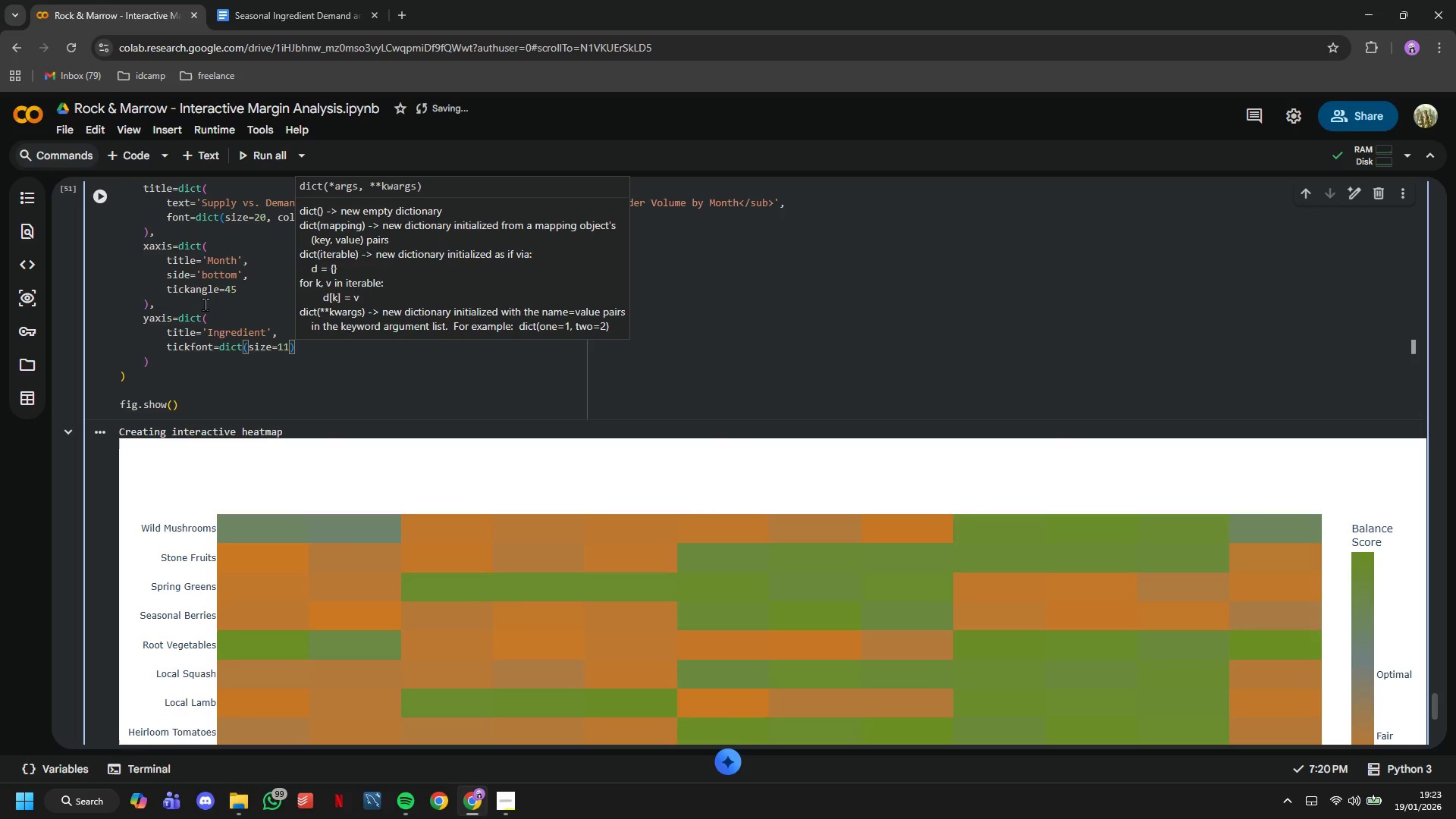 
key(ArrowDown)
 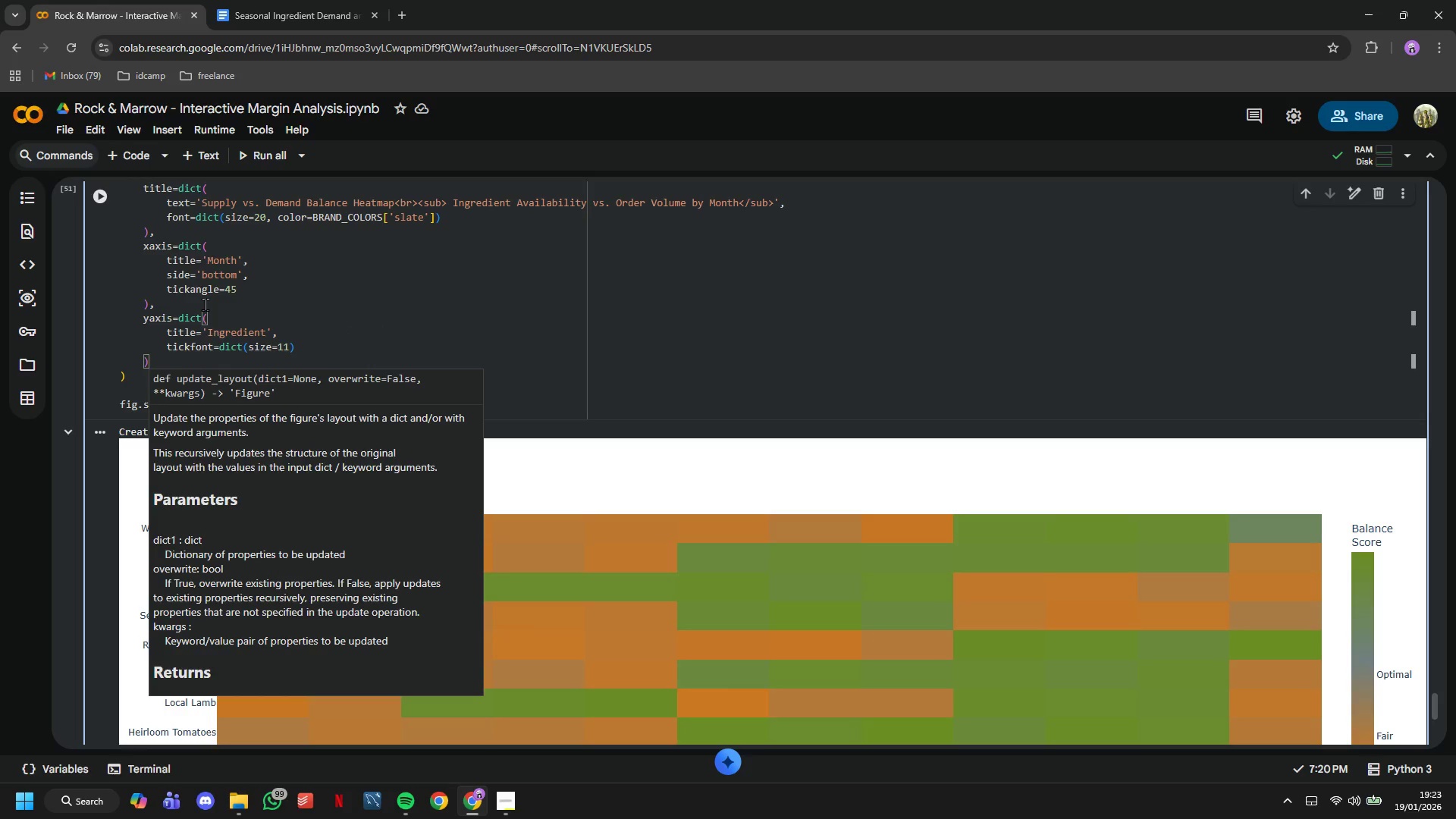 
key(Comma)
 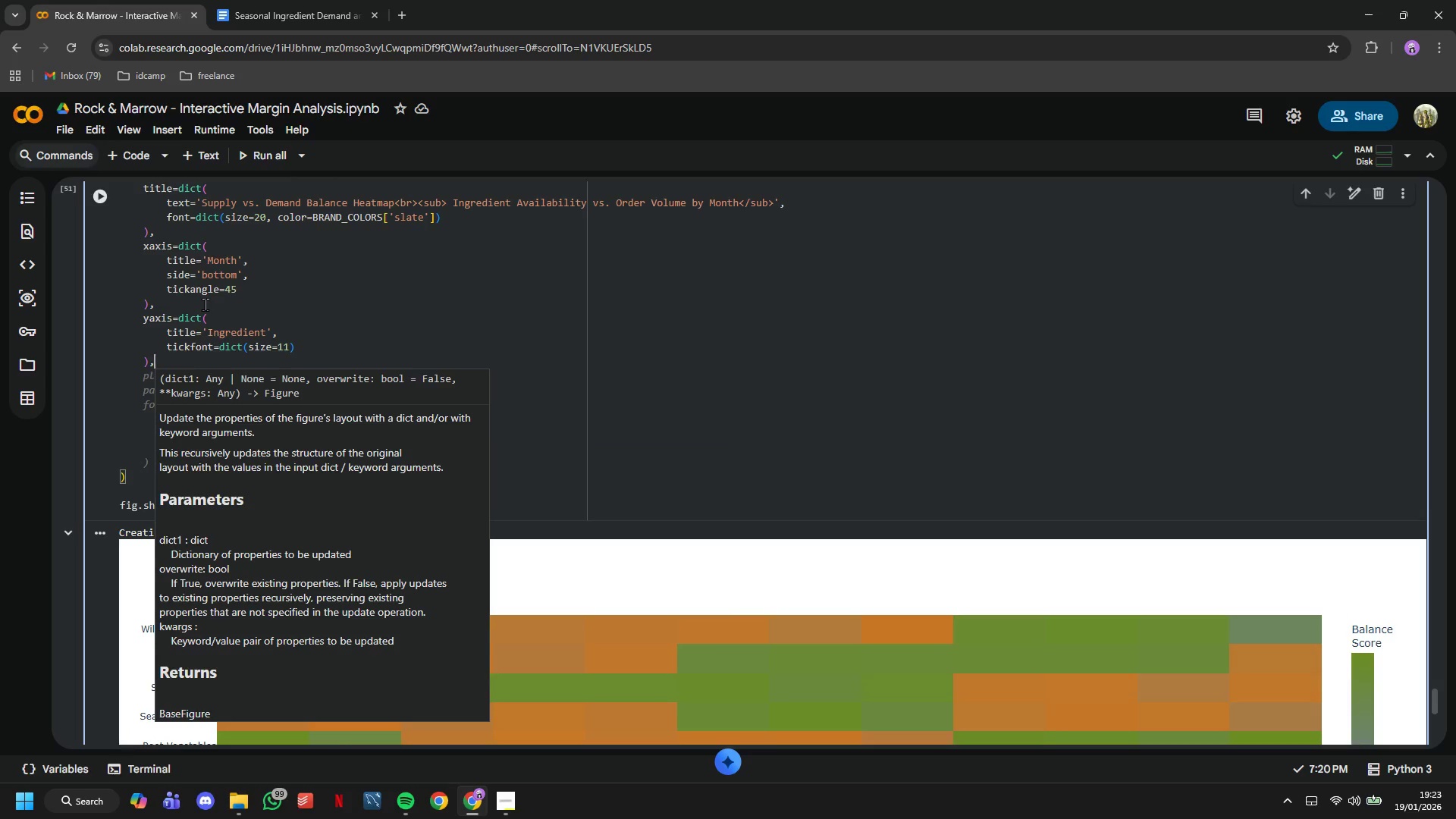 
key(Enter)
 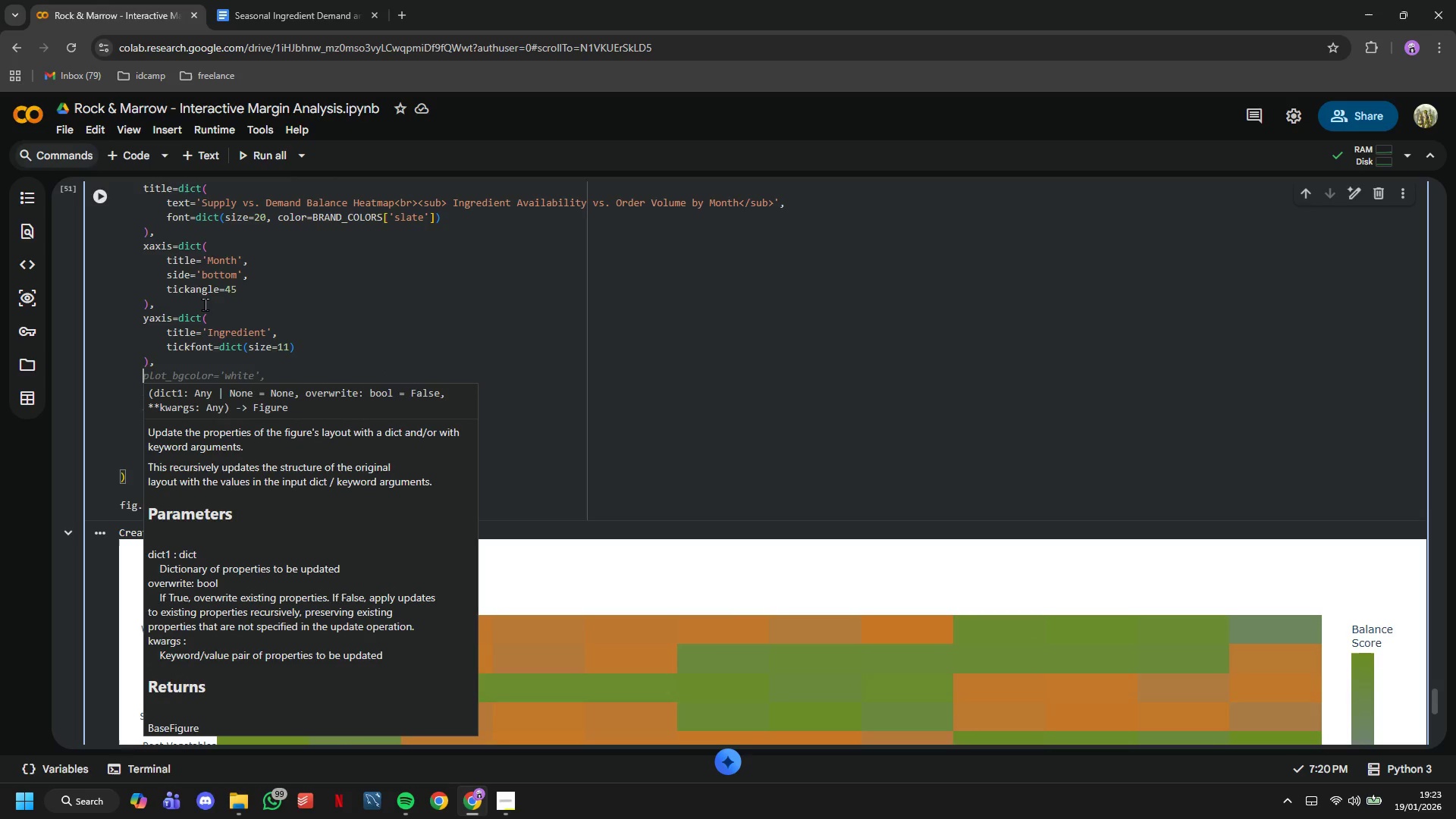 
type(plot_bgcolor='white)
 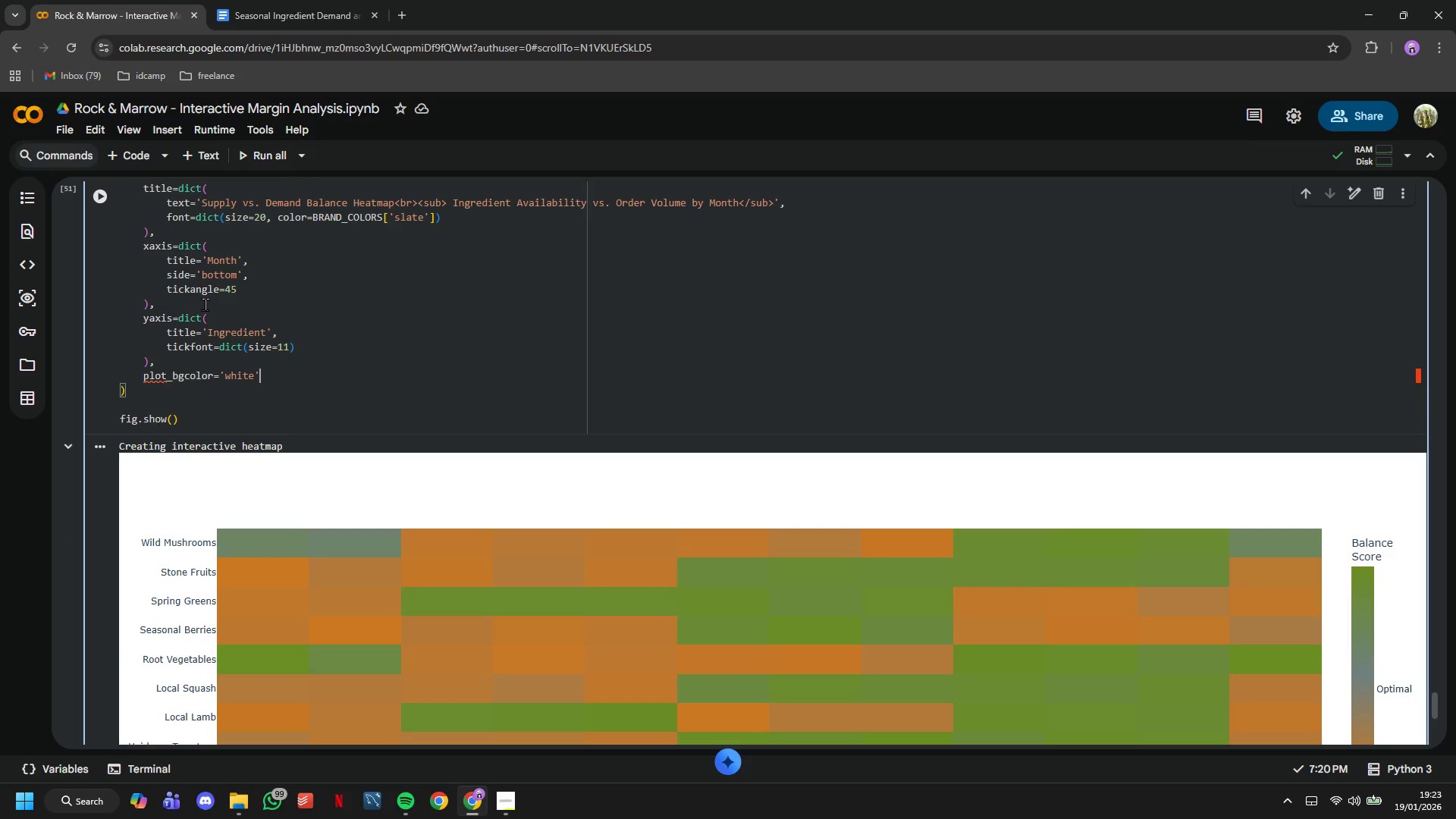 
 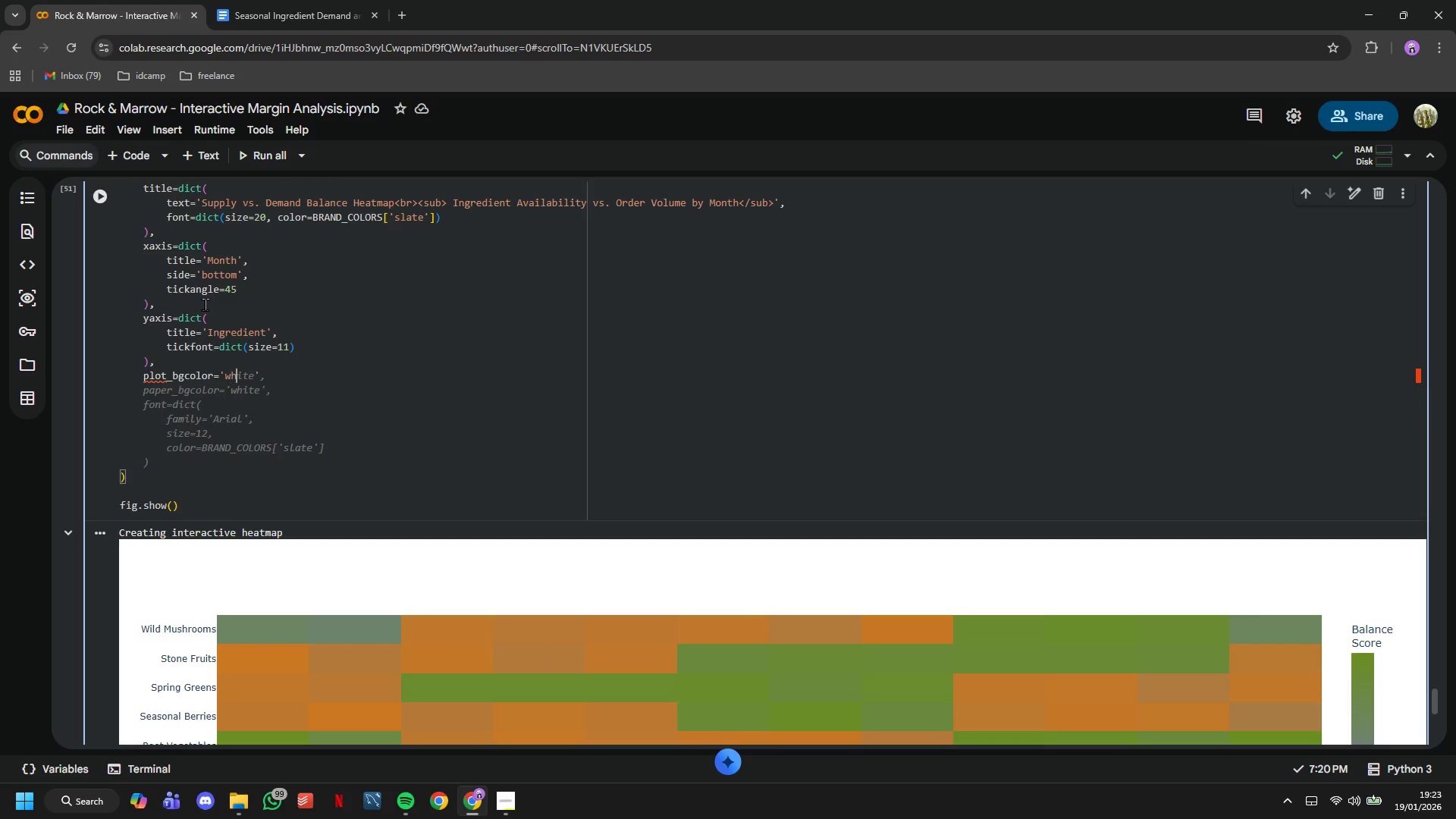 
key(ArrowRight)
 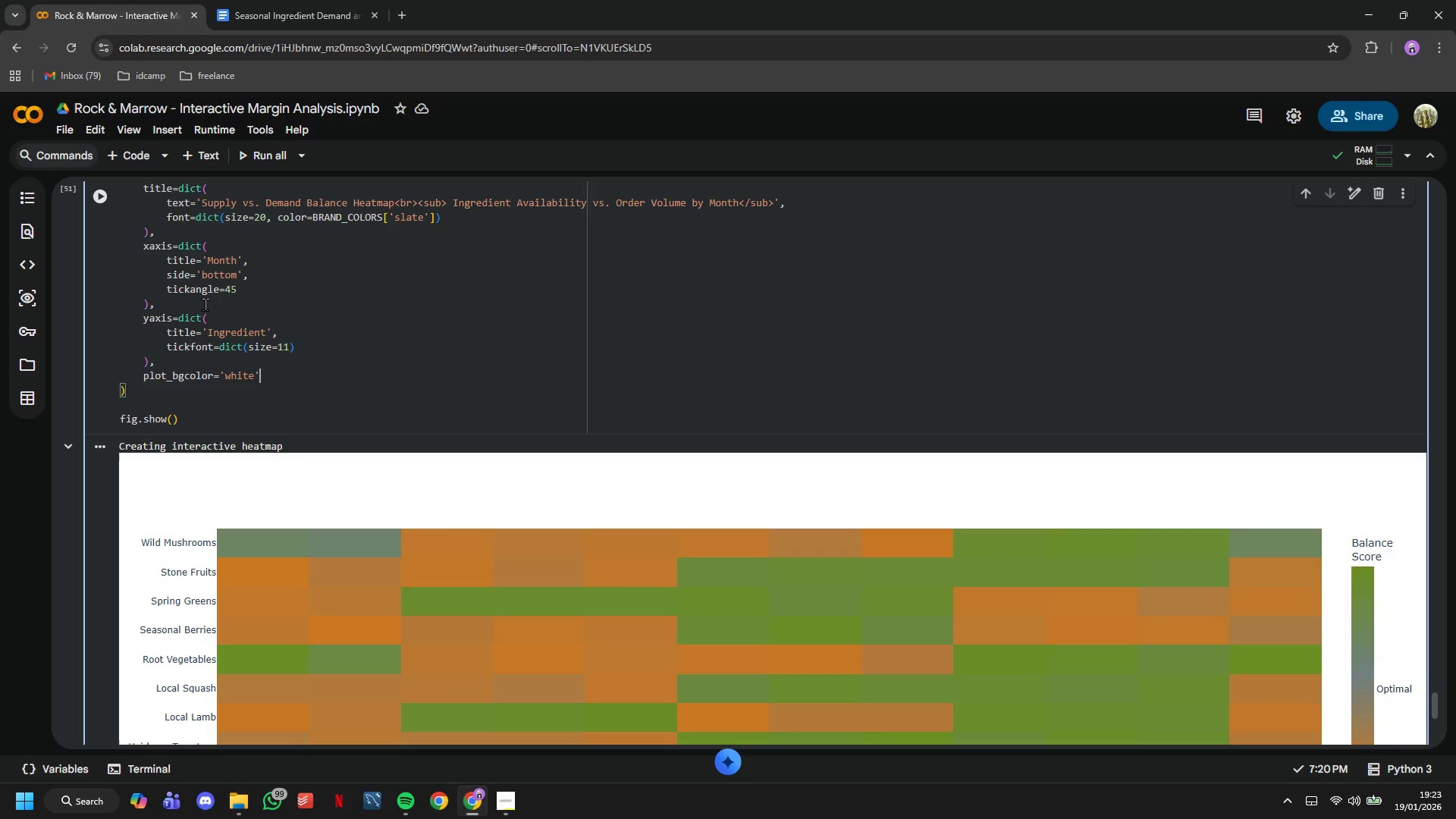 
key(Comma)
 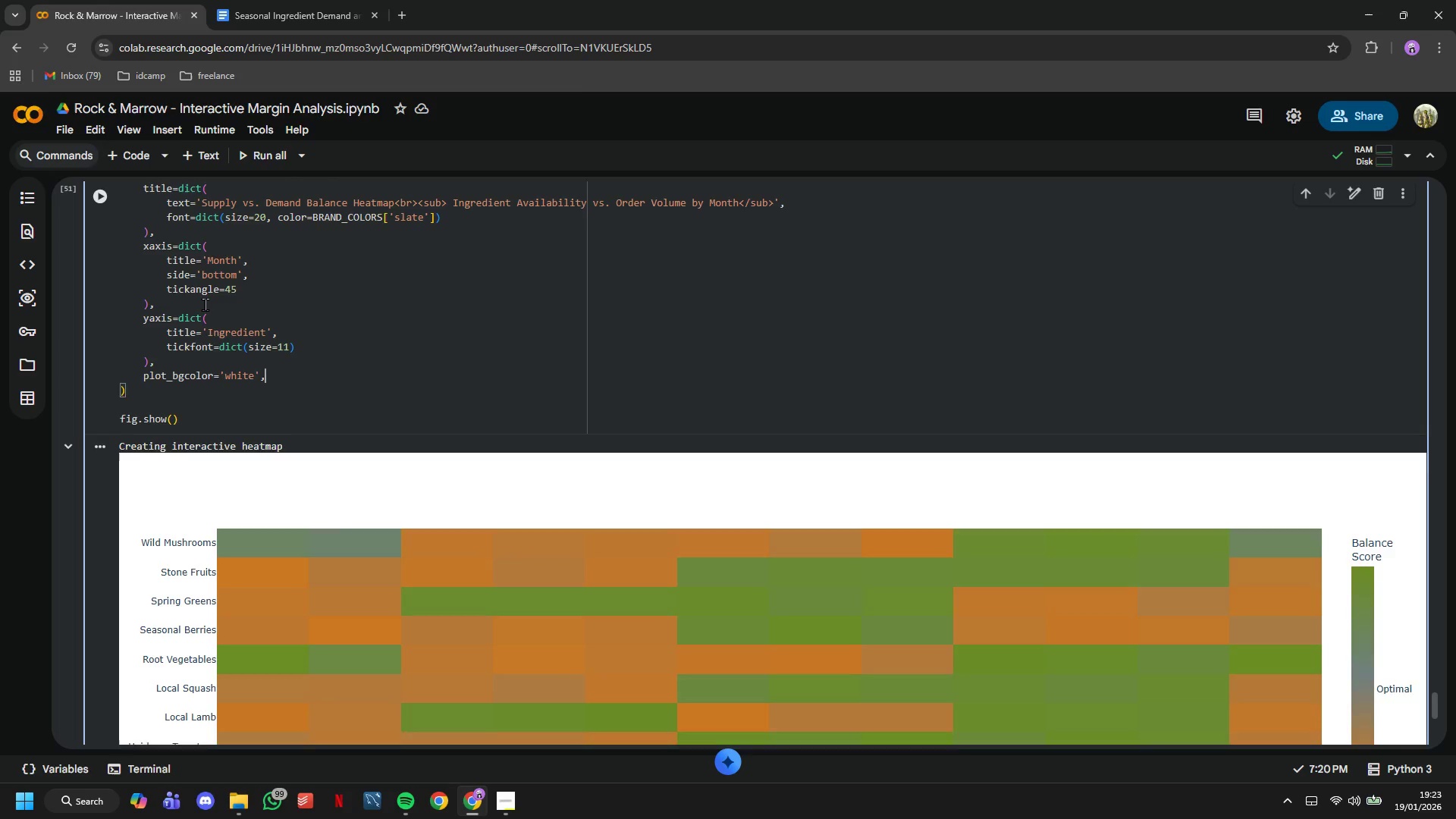 
key(Enter)
 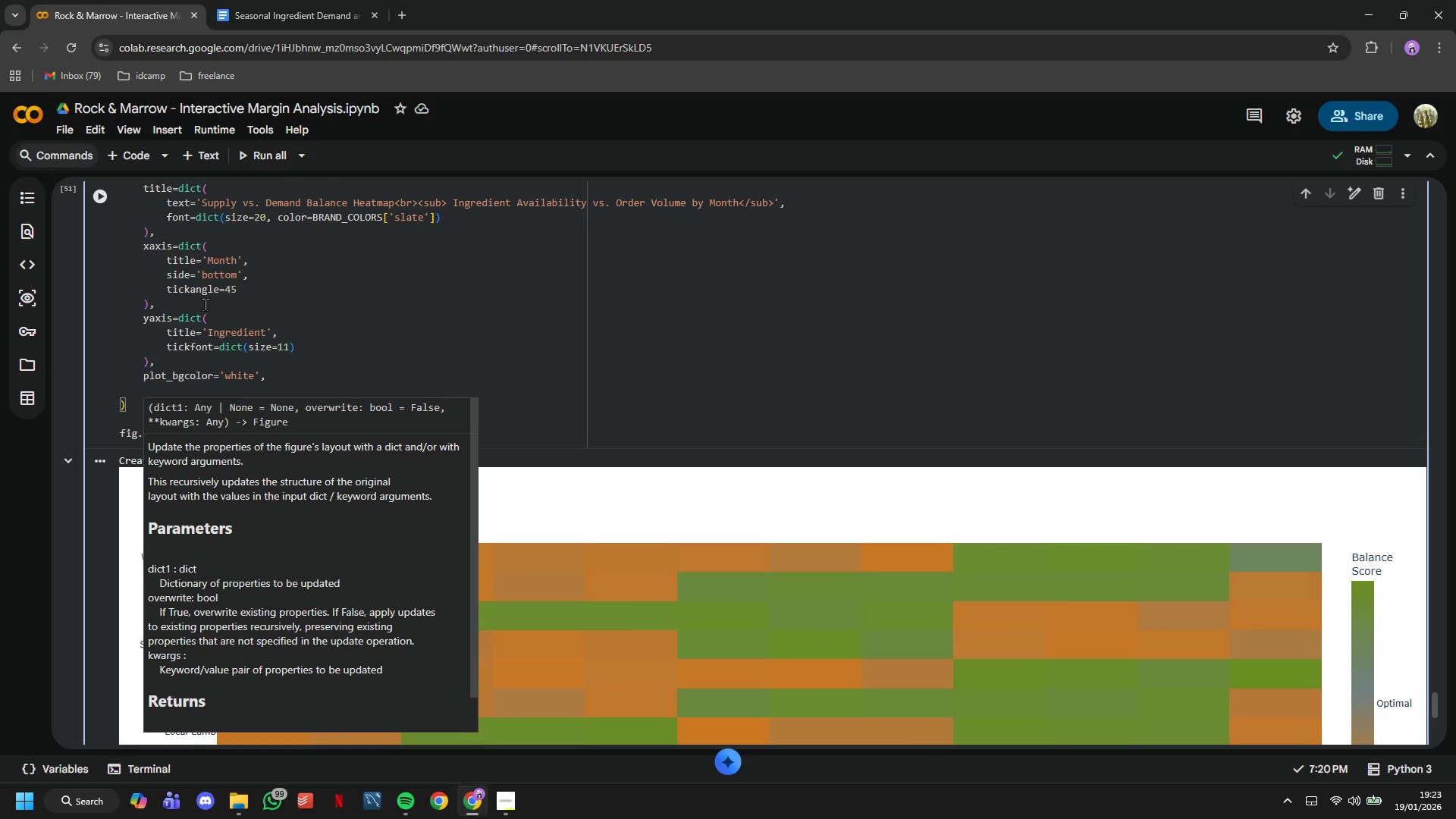 
type(paper_bgcolor='white)
 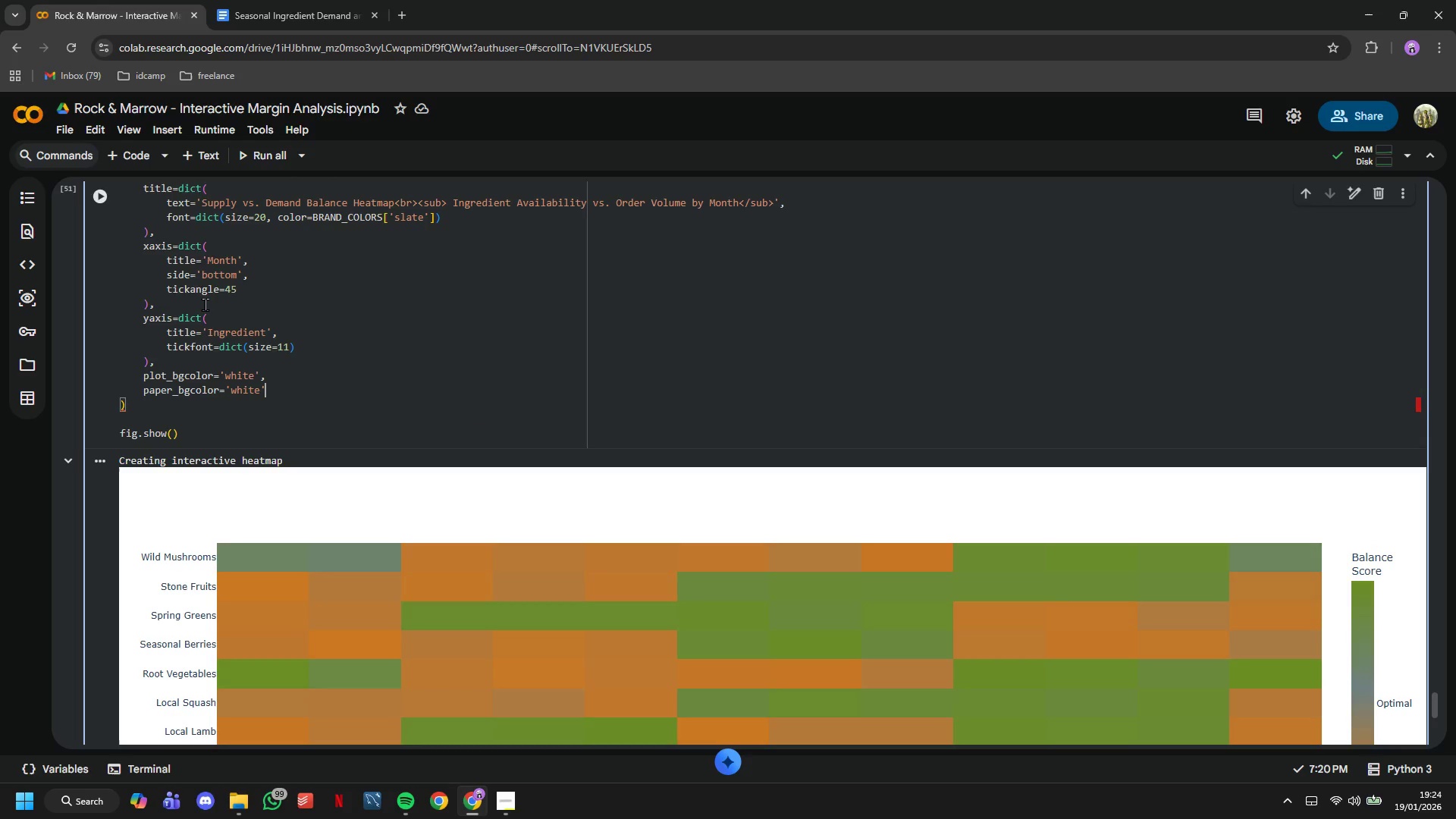 
 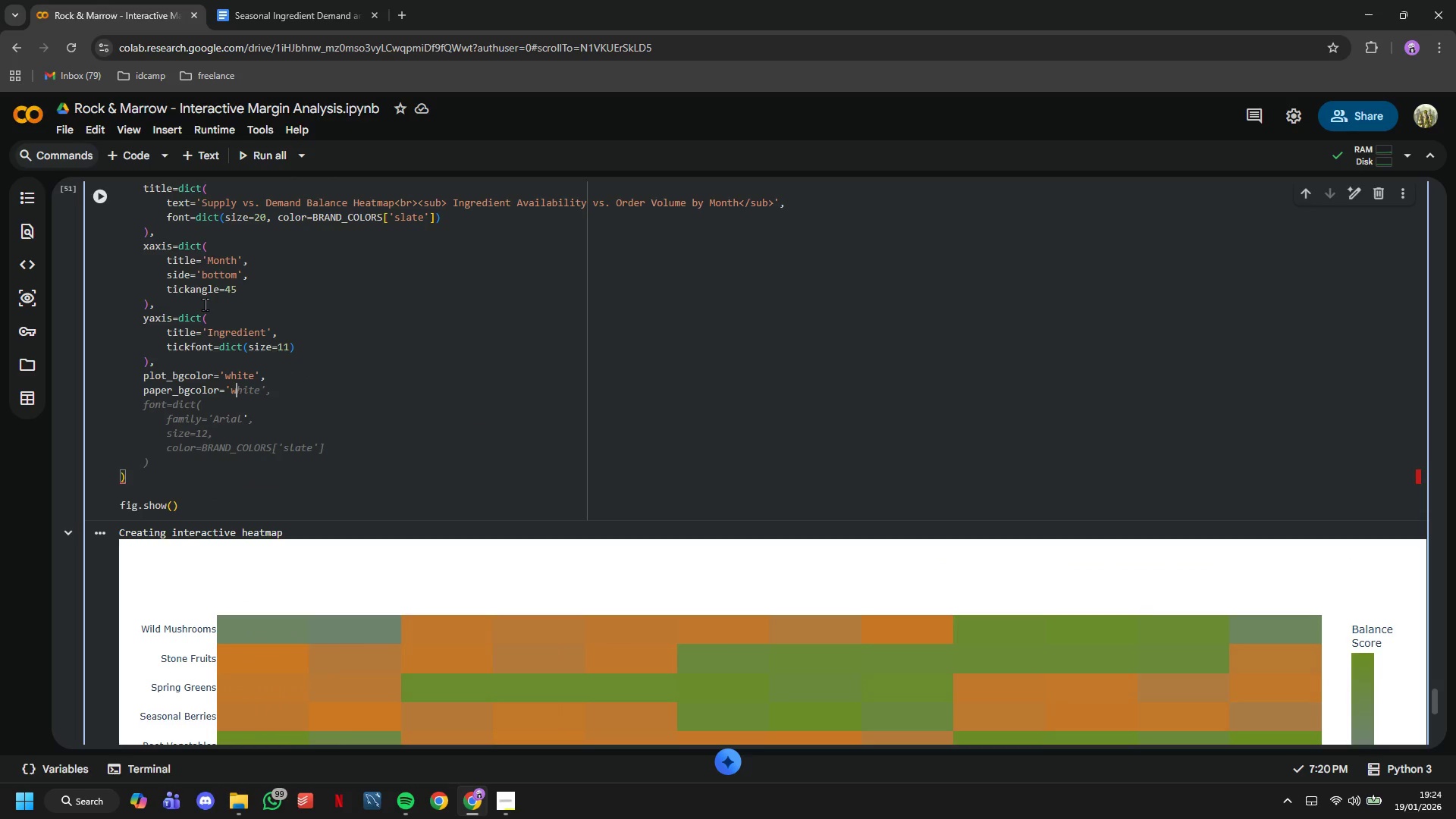 
key(ArrowRight)
 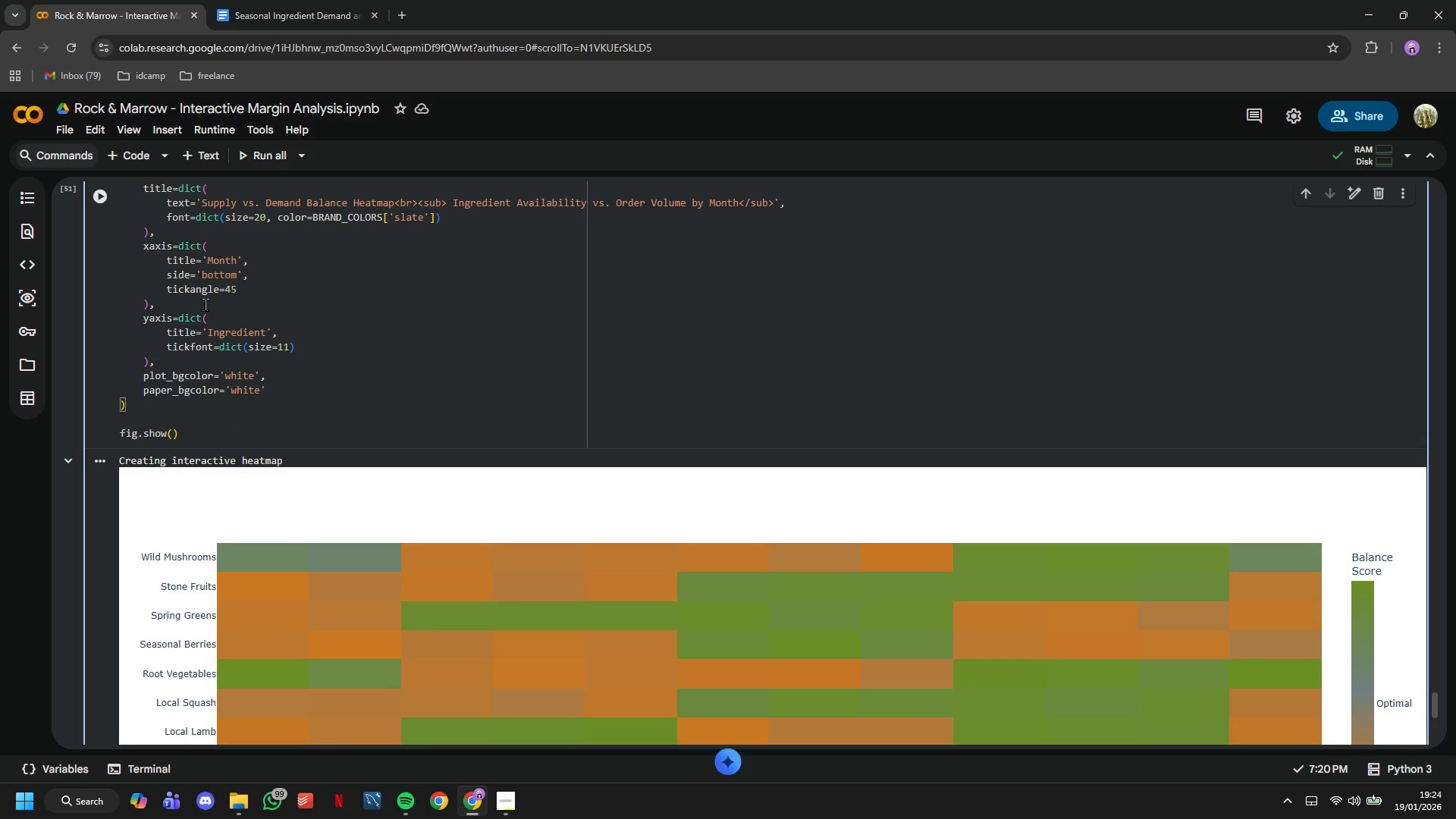 
key(Comma)
 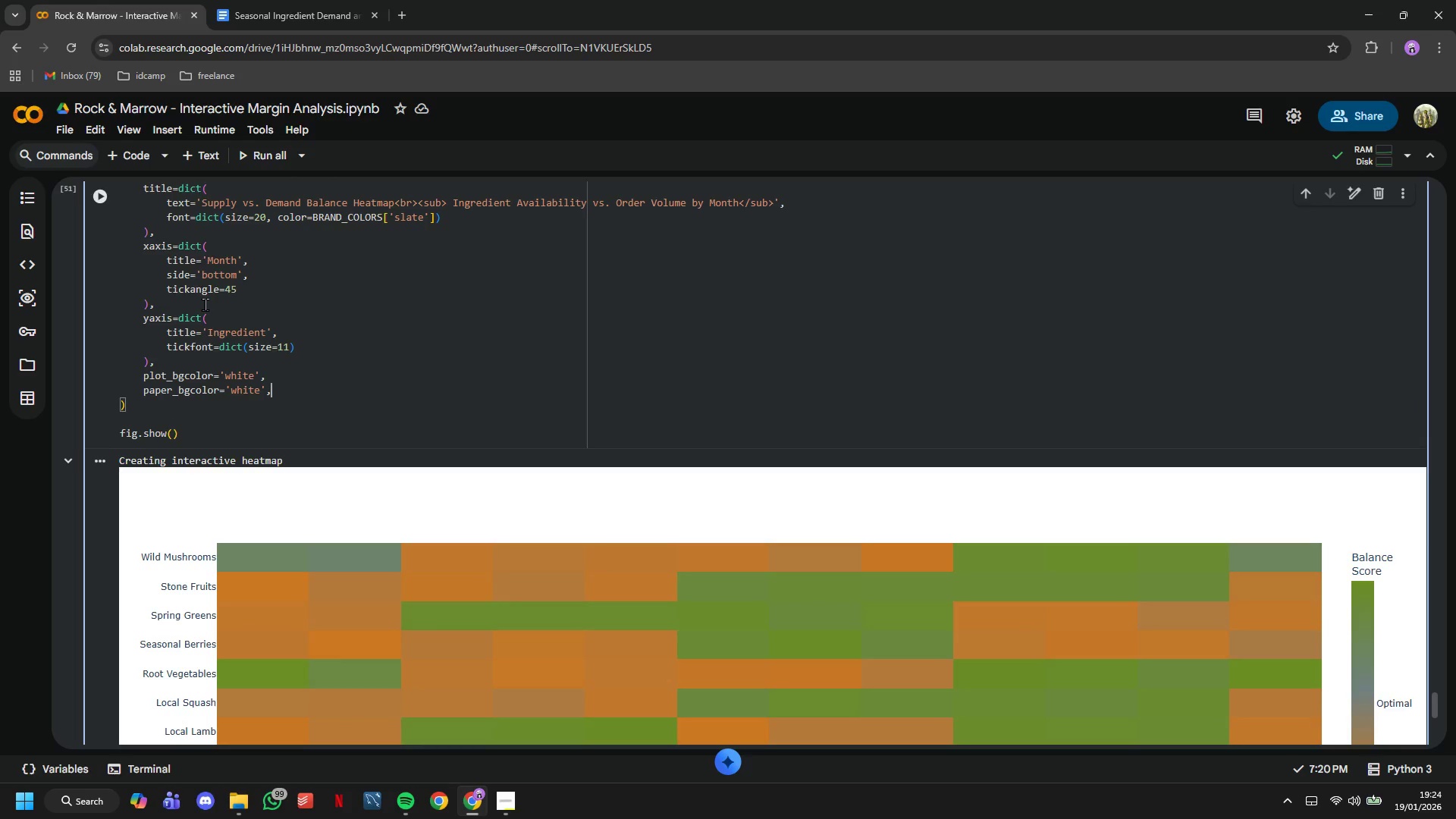 
key(Enter)
 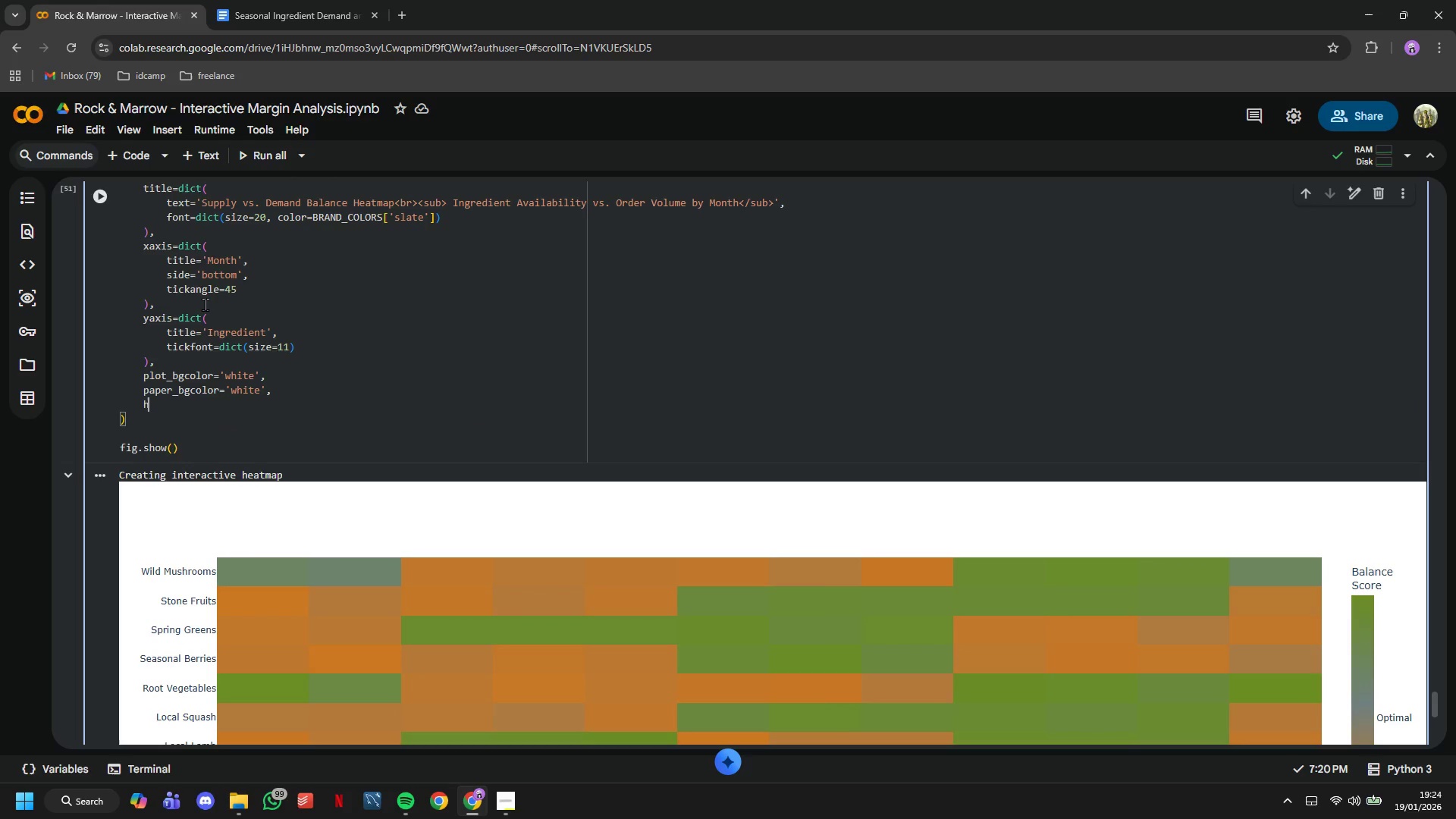 
type(height=500,)
 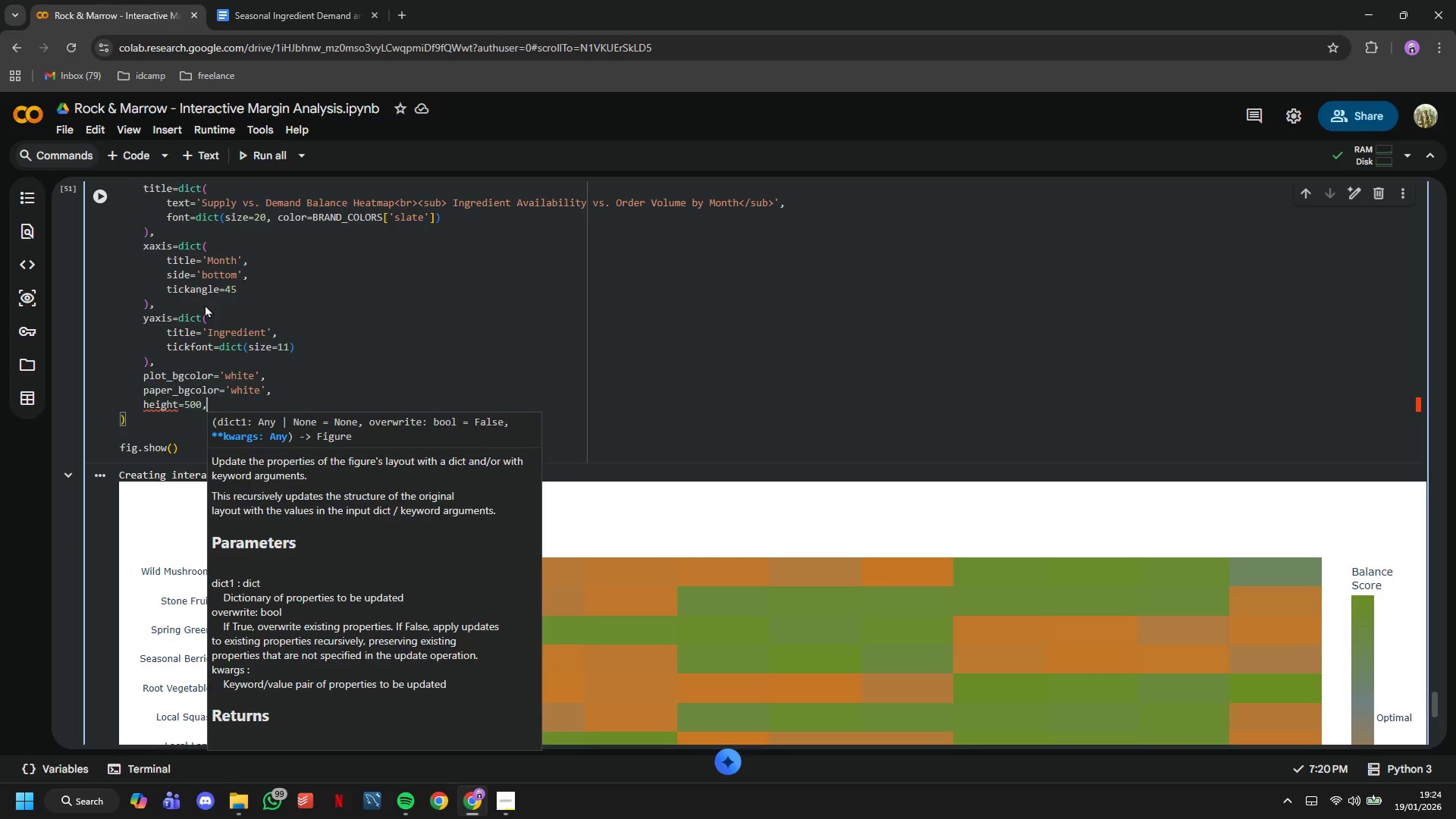 
key(Enter)
 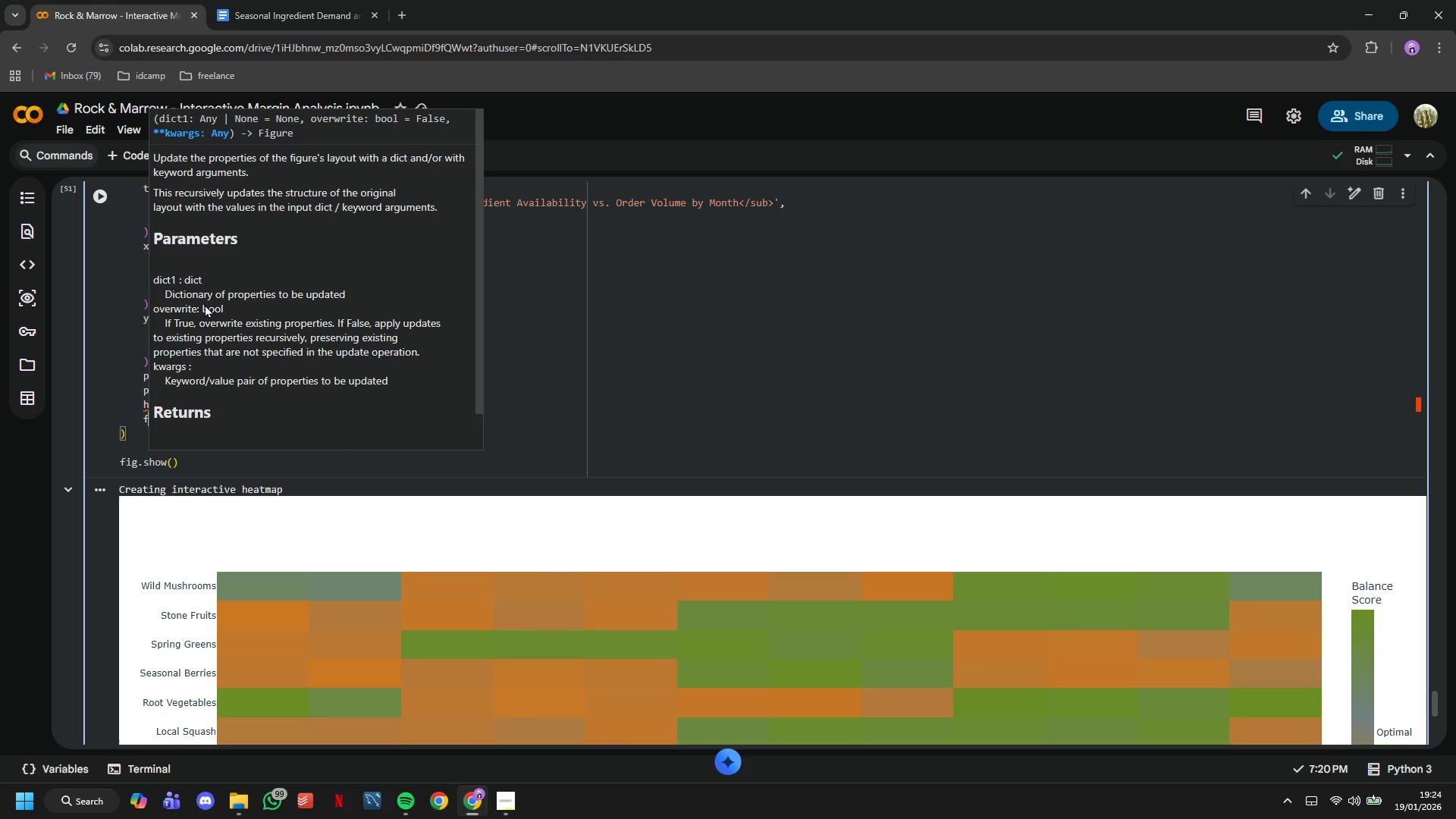 
type(font=dict(family='Arial)
 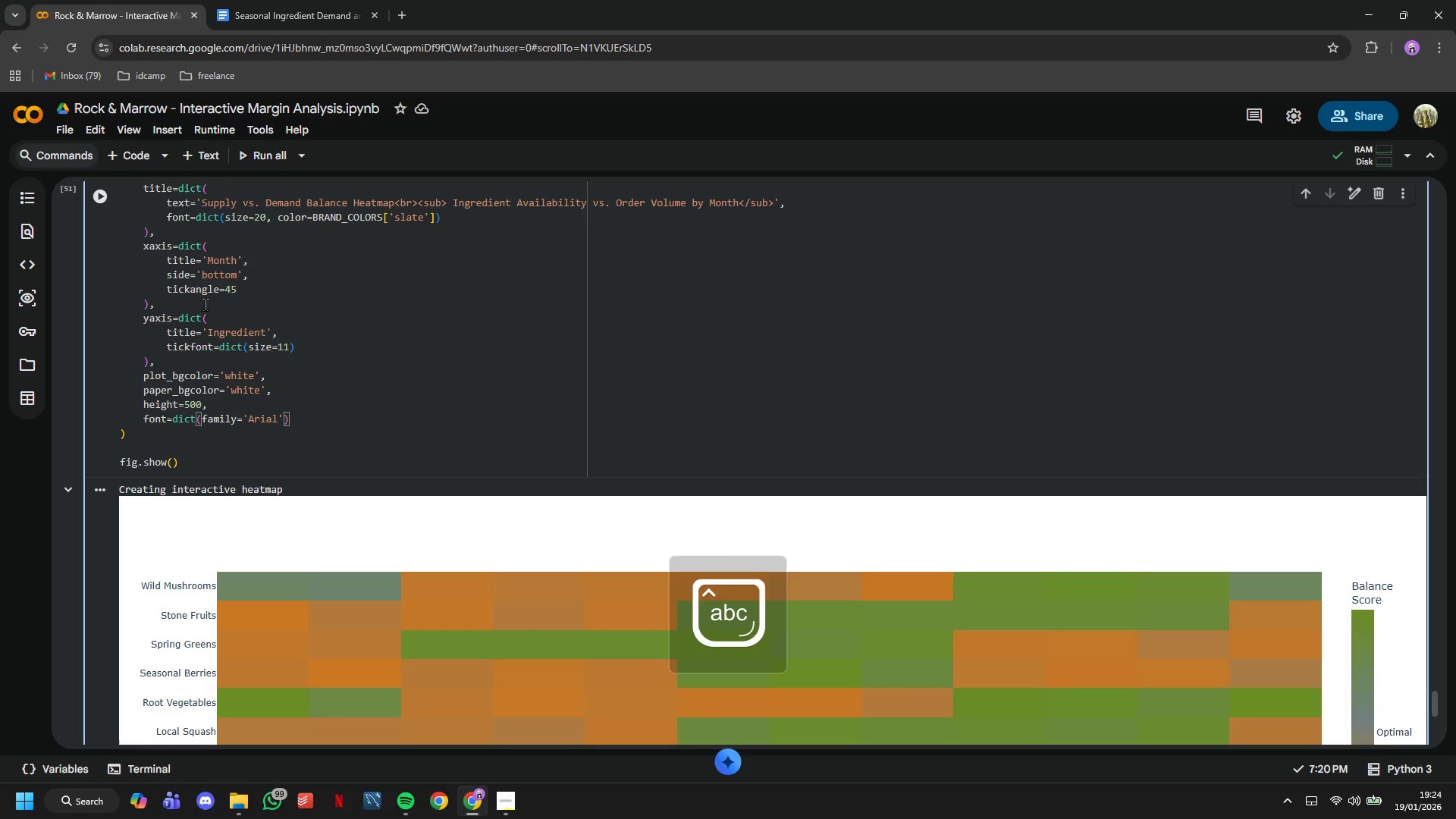 
key(ArrowRight)
 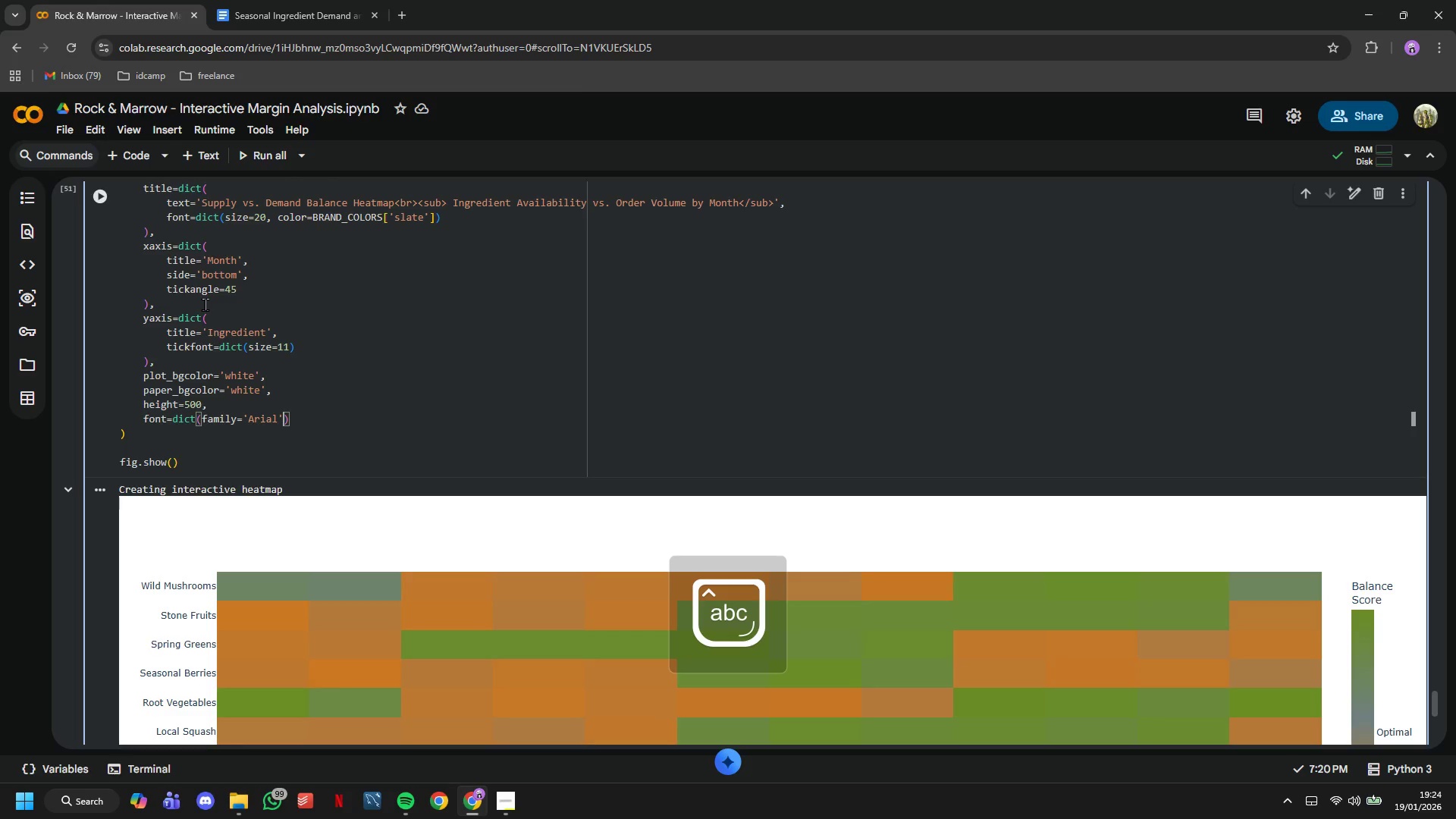 
type(, color=BRAND_COLORS['red)
key(Backspace)
key(Backspace)
key(Backspace)
type(slate)
 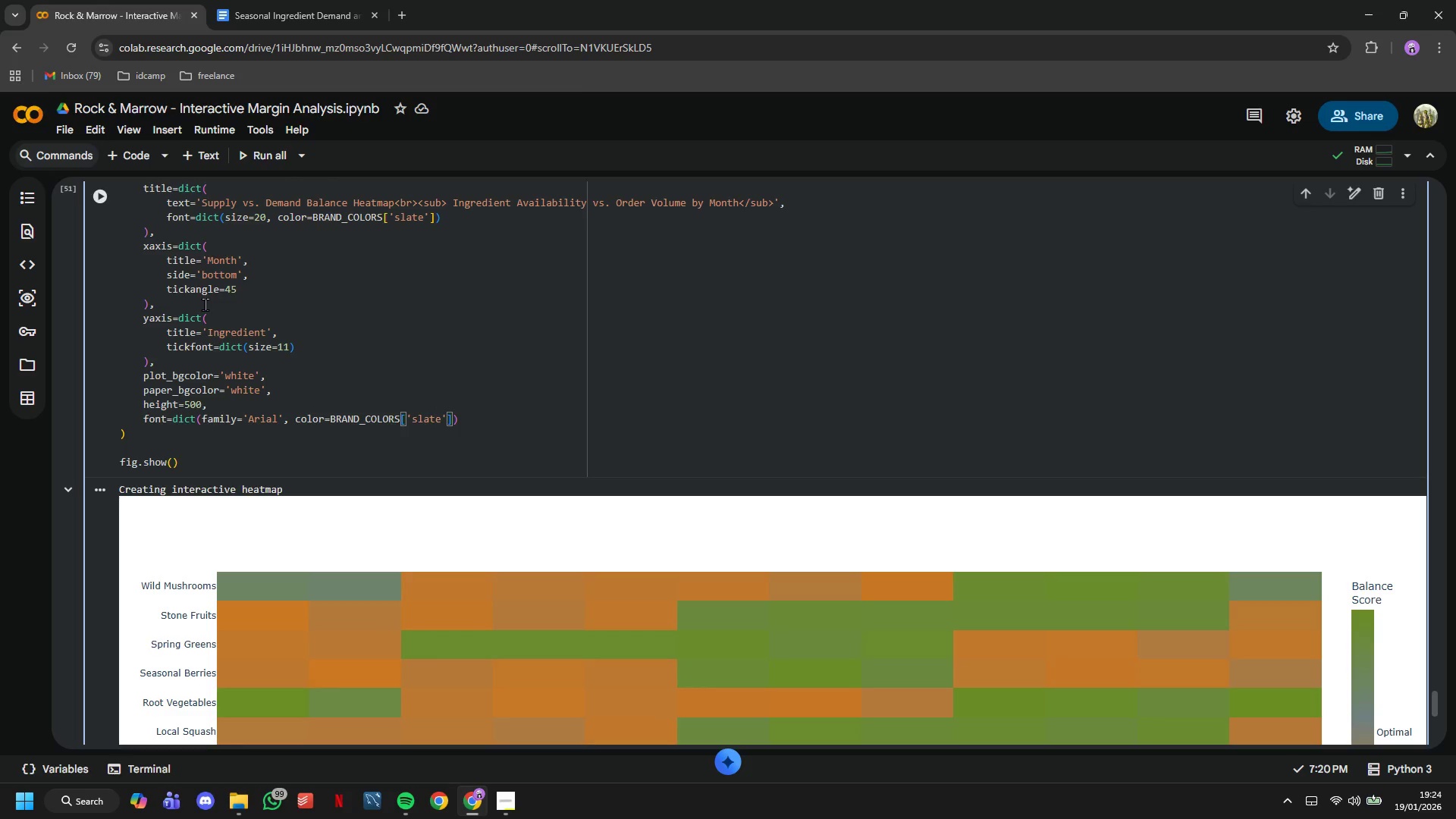 
left_click([108, 193])
 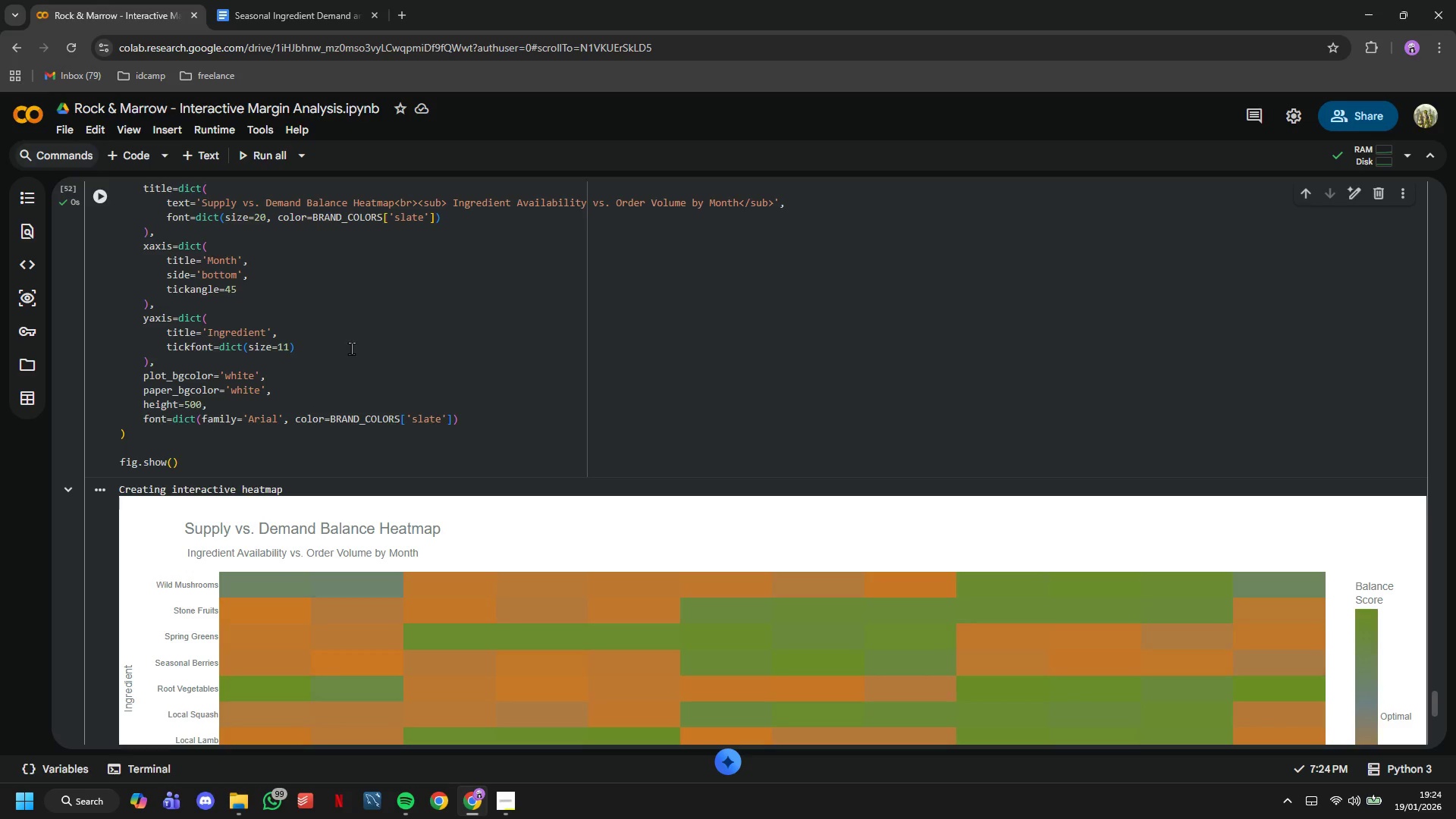 
scroll: coordinate [351, 348], scroll_direction: down, amount: 3.0
 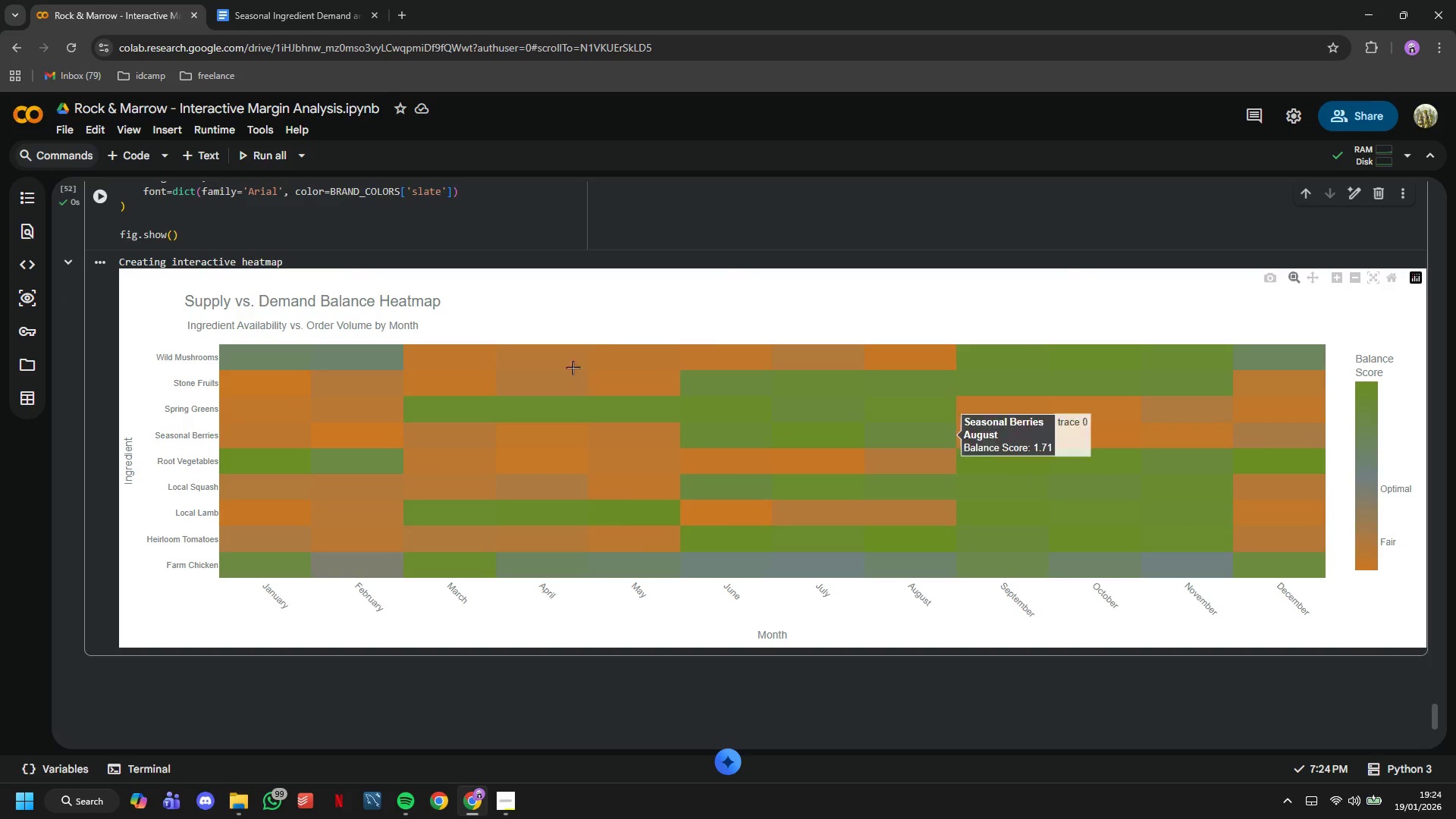 
left_click([251, 234])
 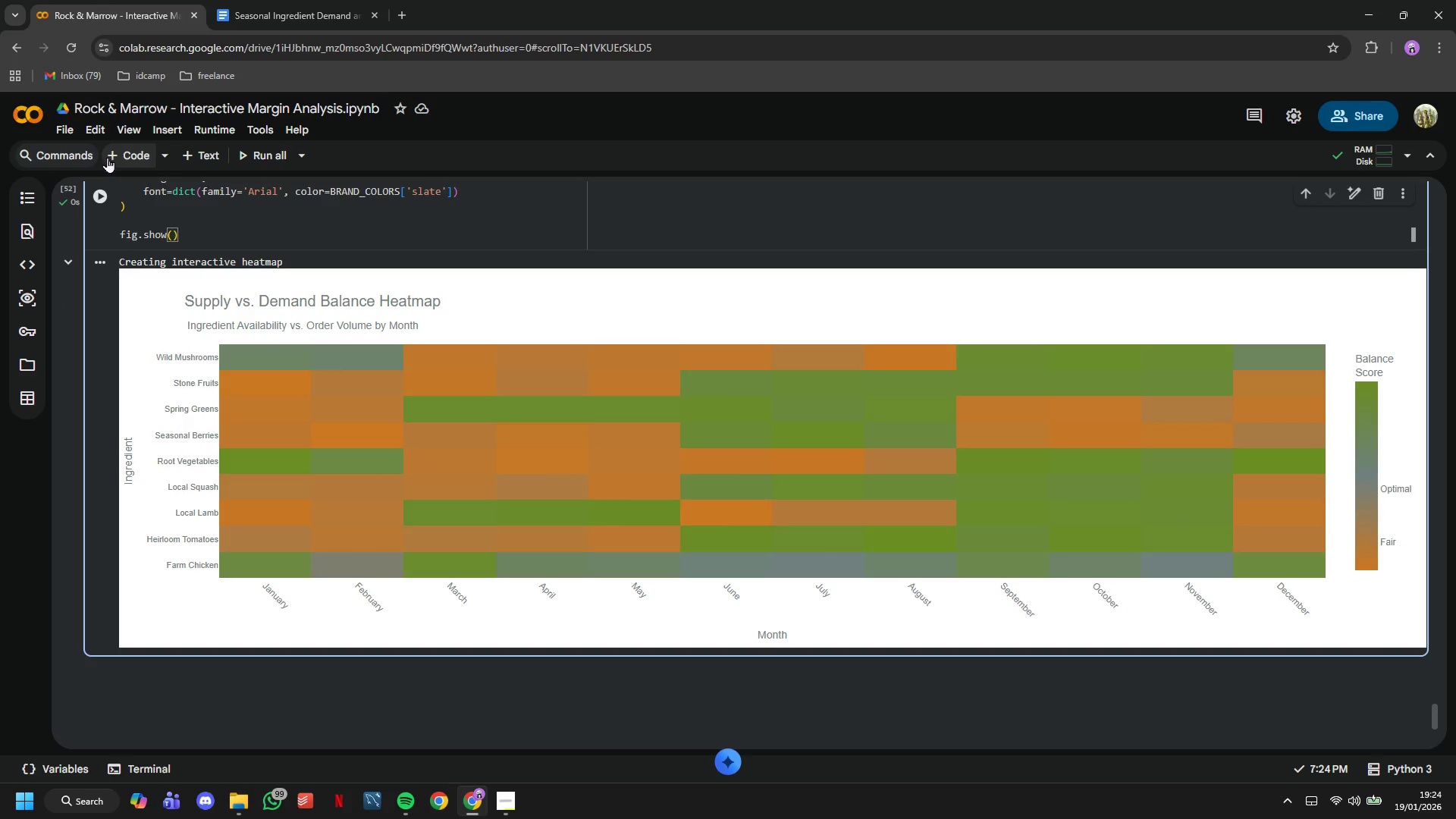 
left_click([107, 156])
 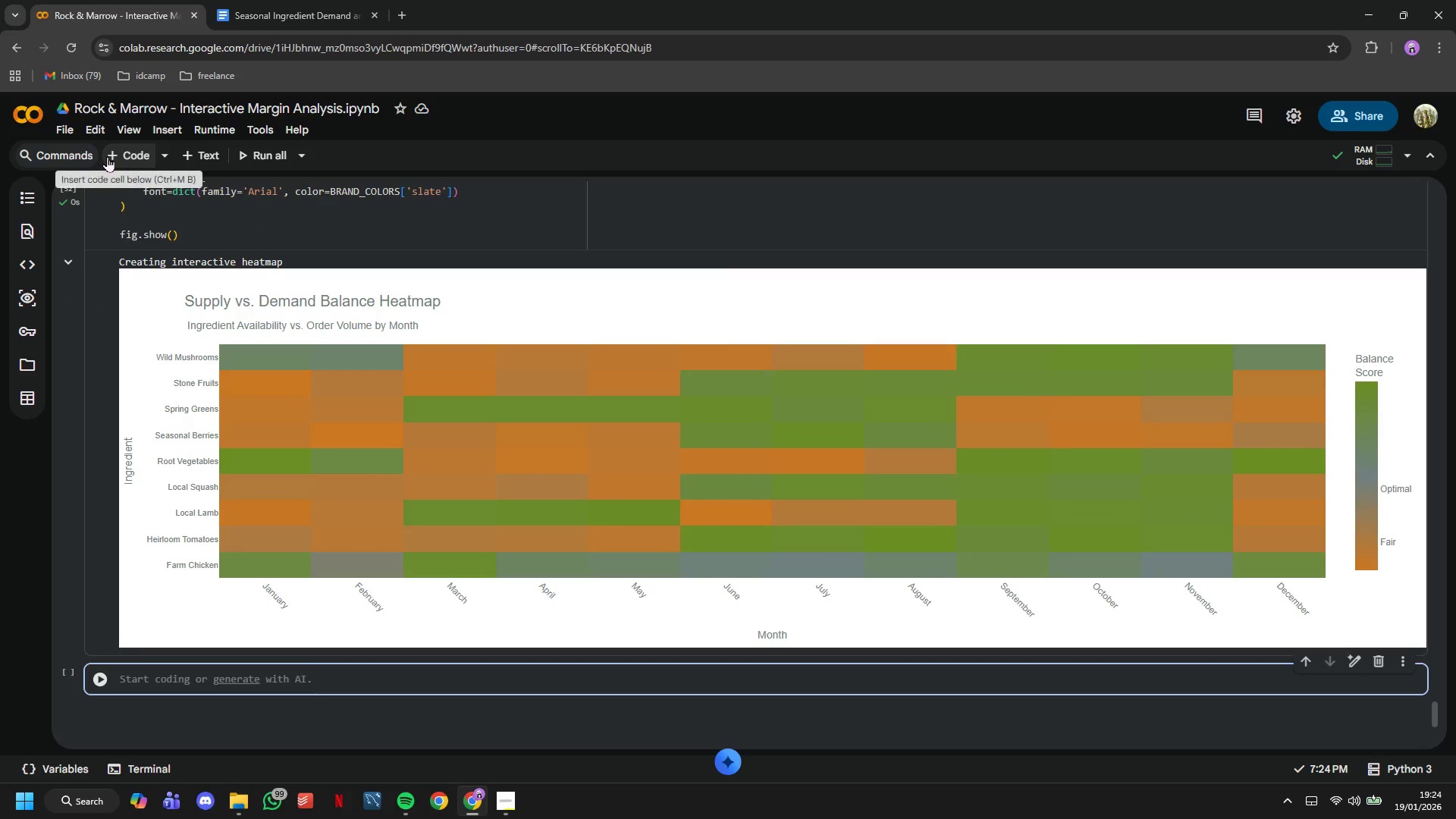 
key(Enter)
 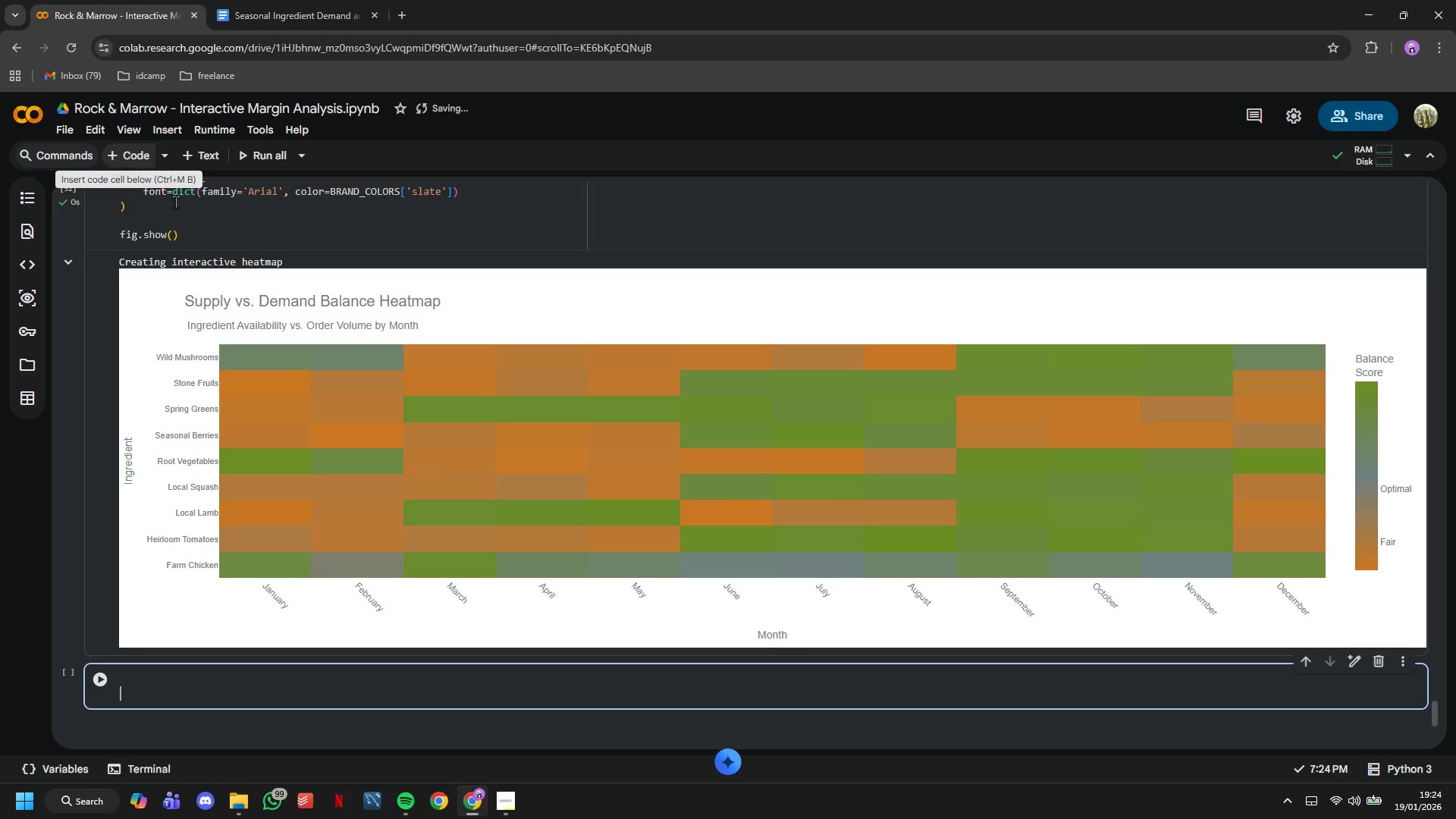 
left_click([218, 234])
 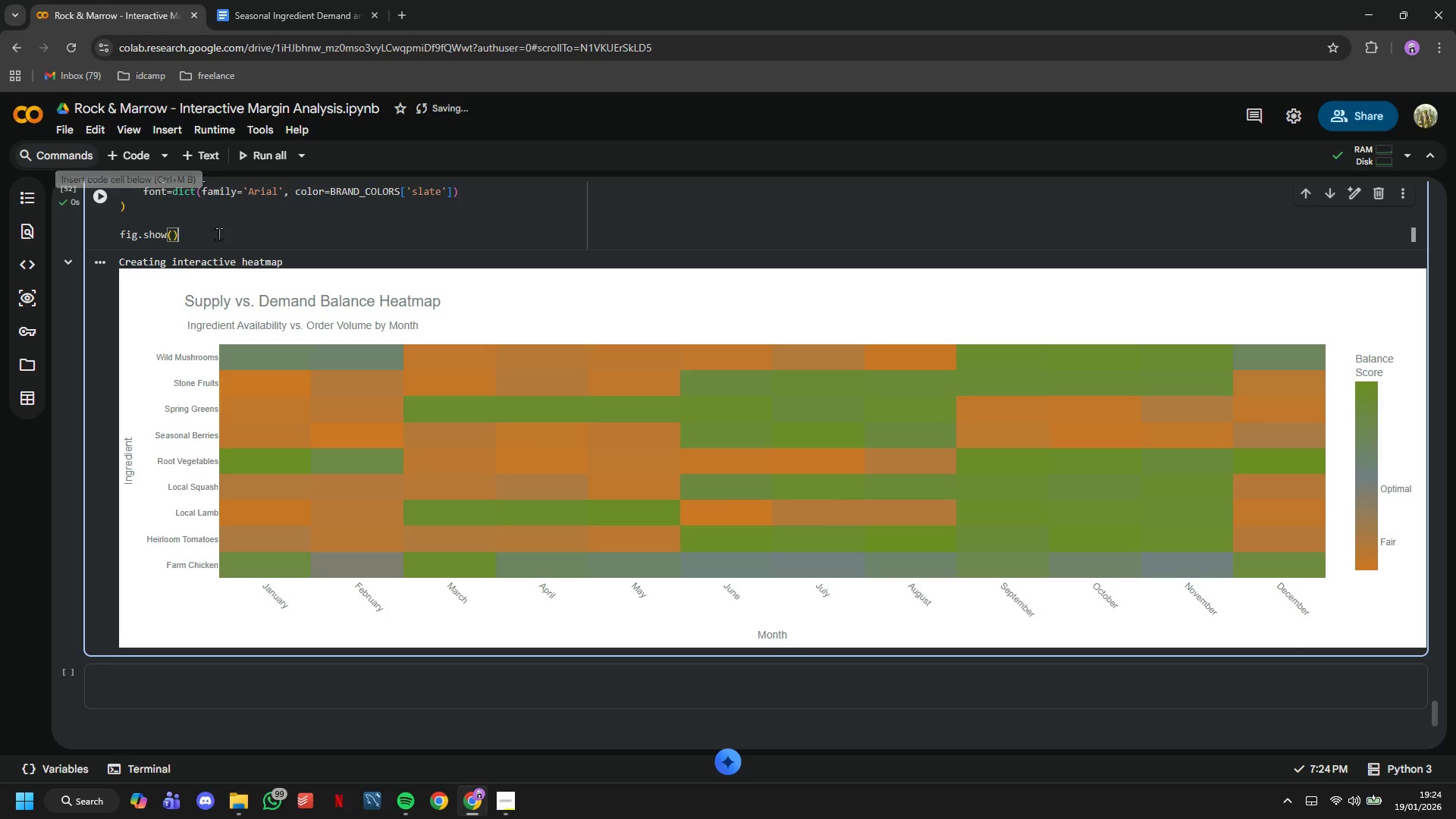 
key(Enter)
 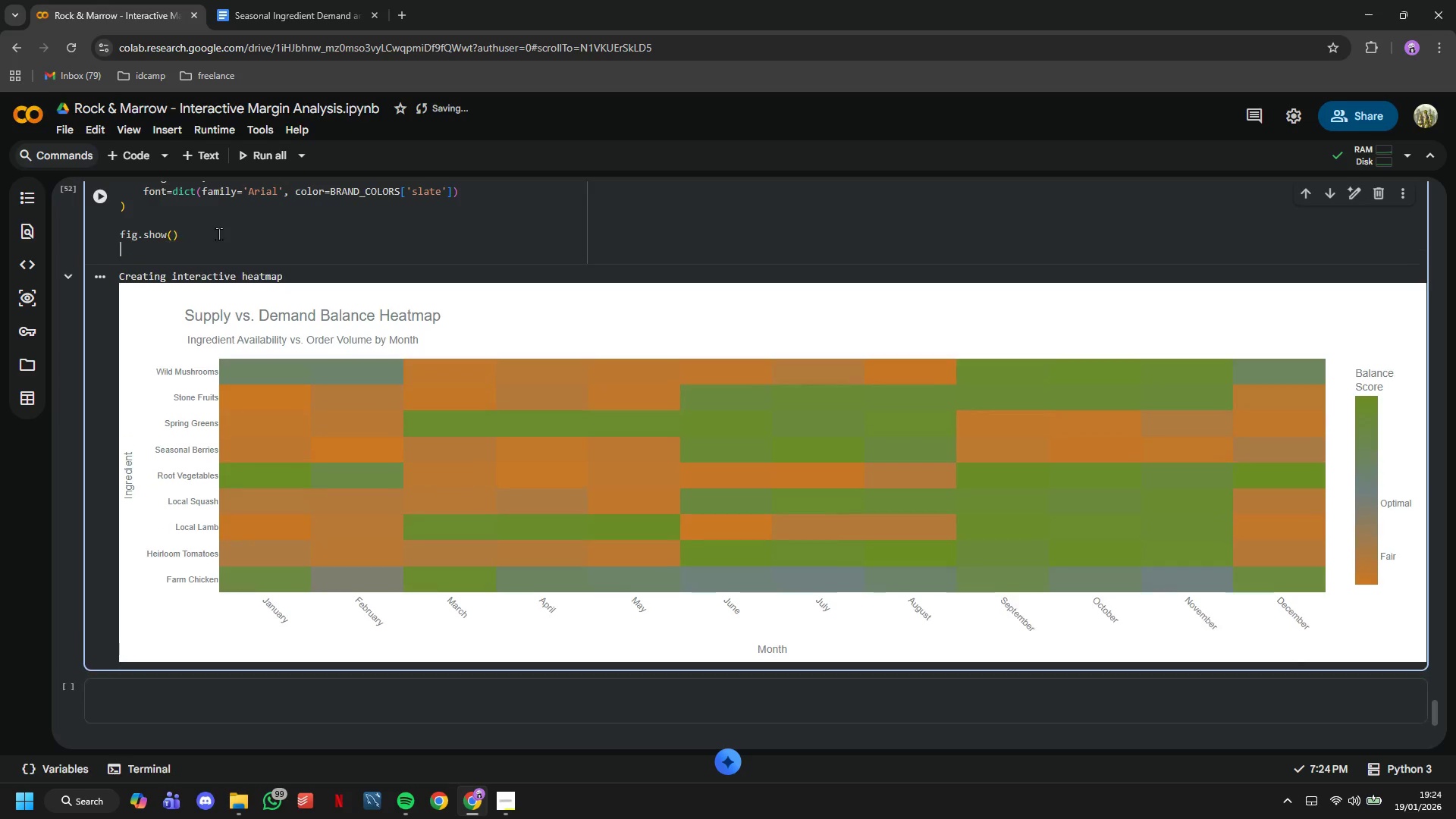 
key(Enter)
 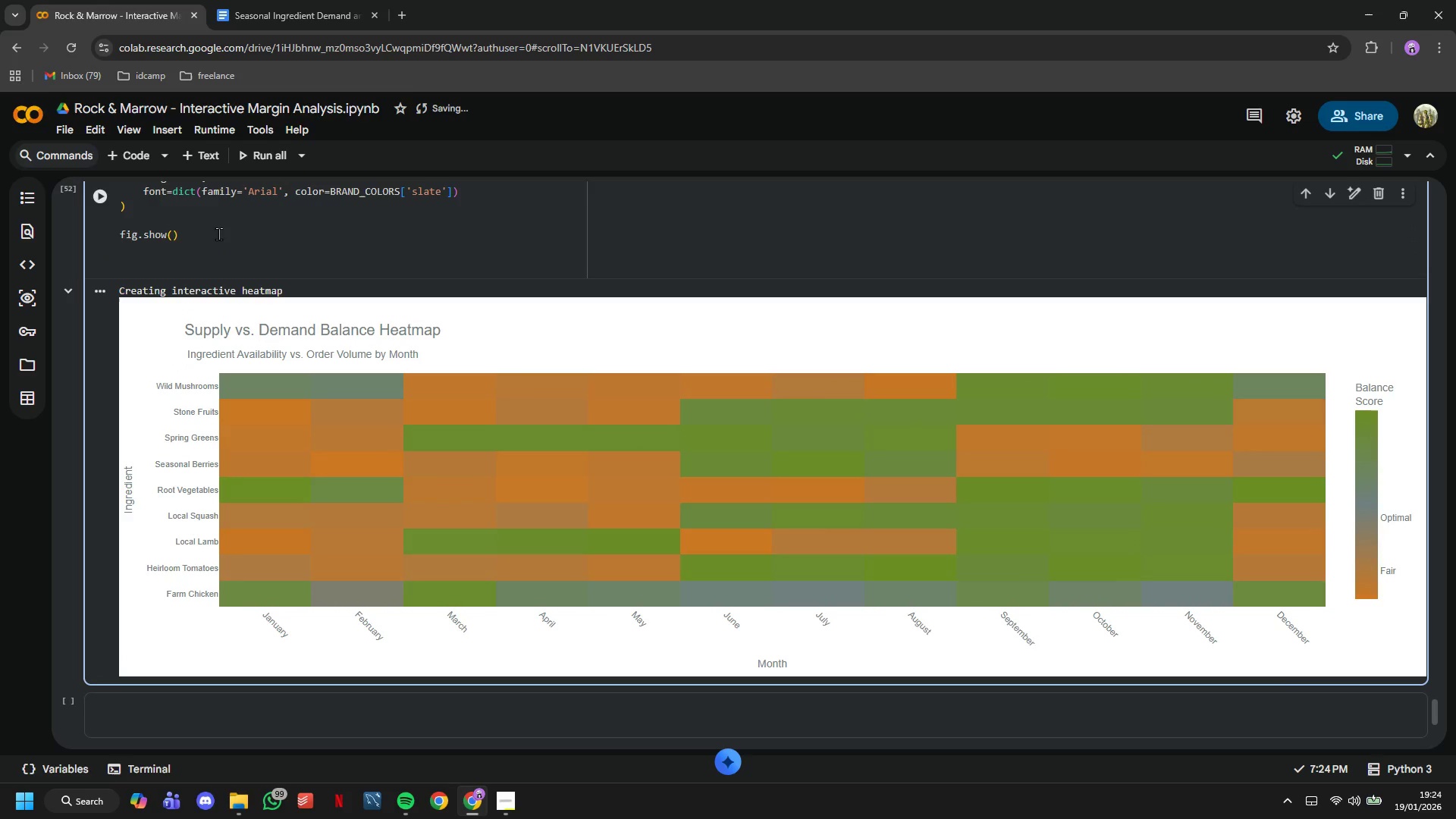 
type(print("\n Supply-Demand )
 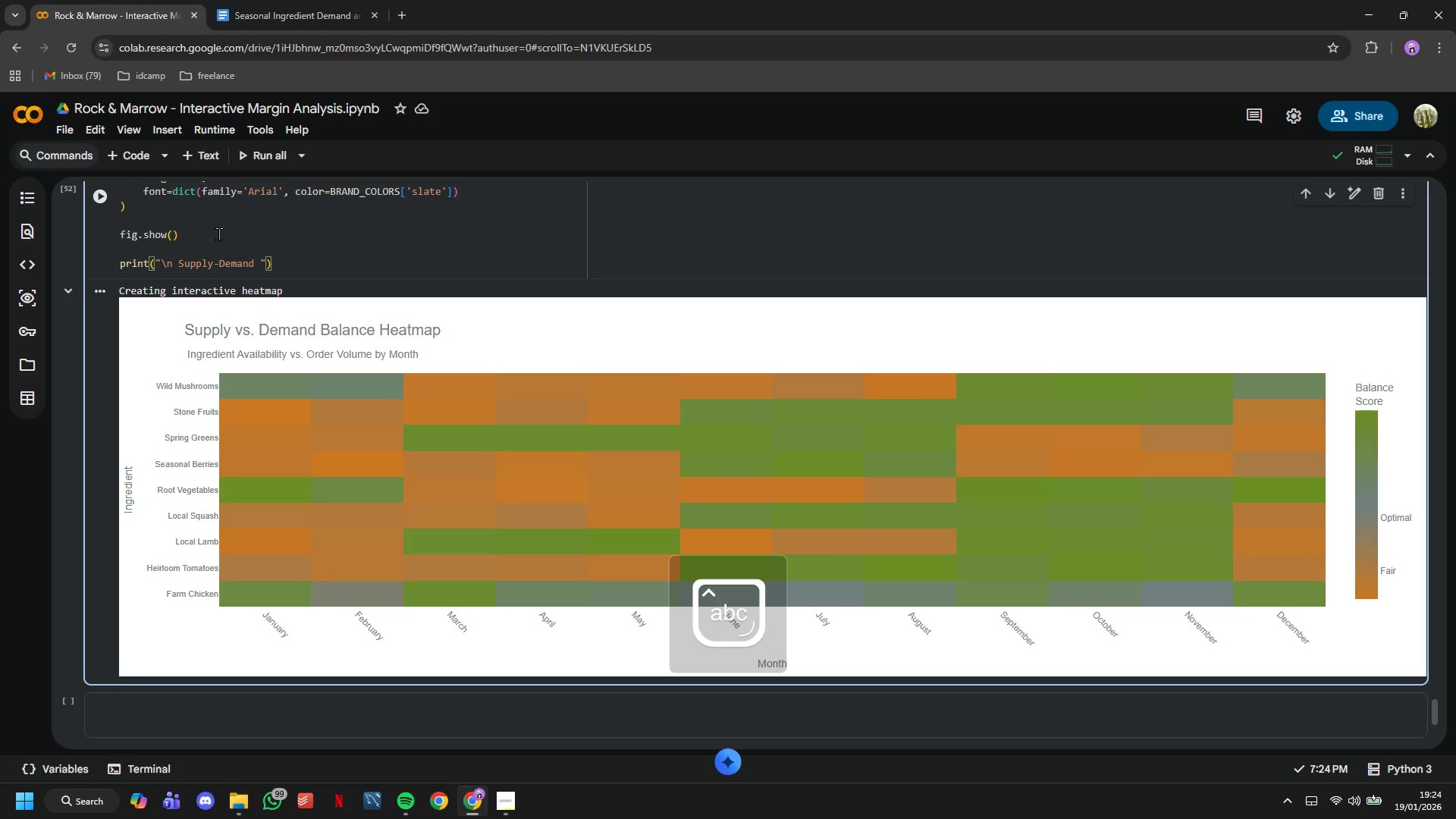 
wait(9.55)
 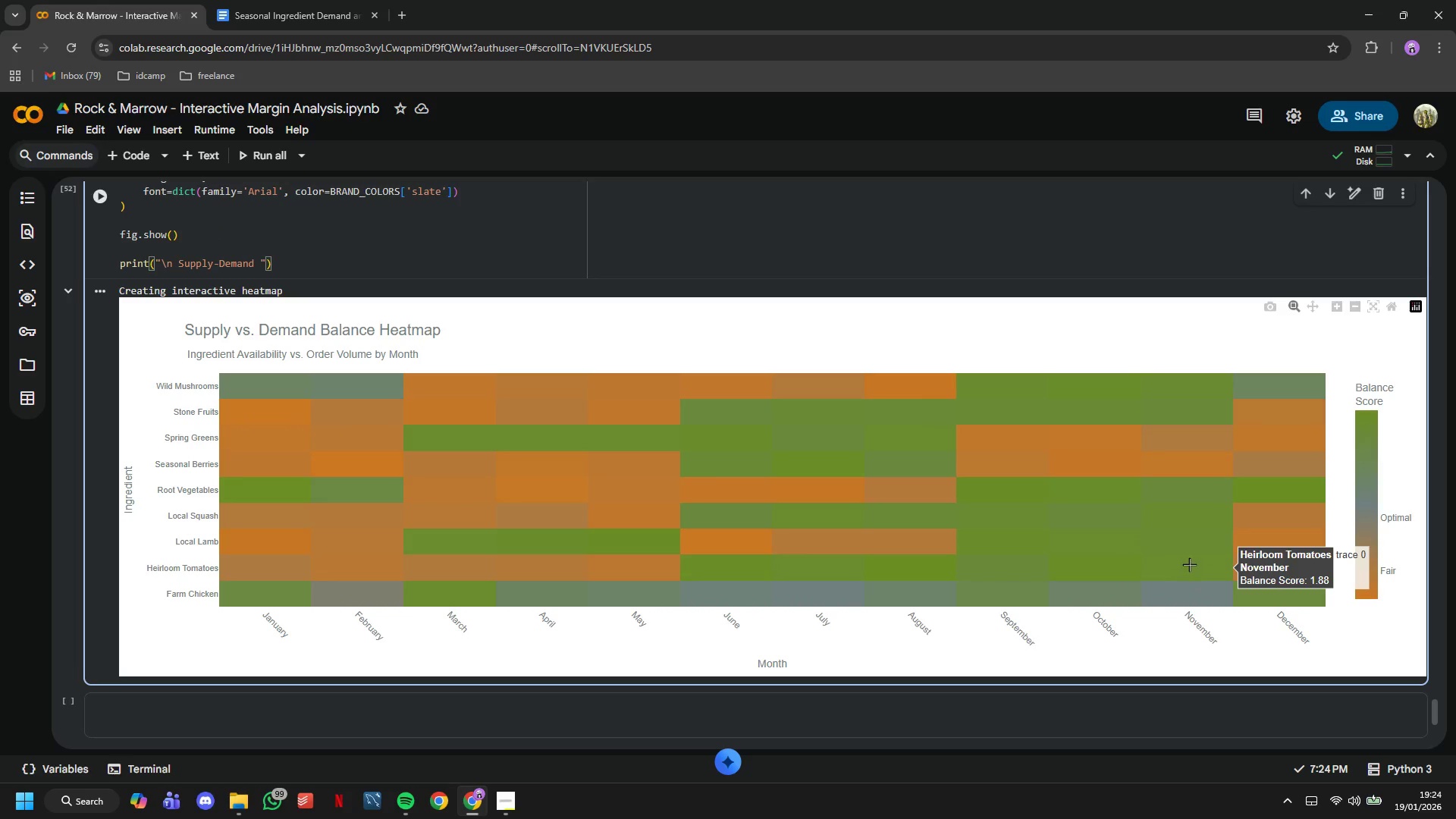 
type(Heatmpa)
key(Backspace)
key(Backspace)
type(ap succes)
key(Backspace)
key(Backspace)
key(Backspace)
type(essfully created)
 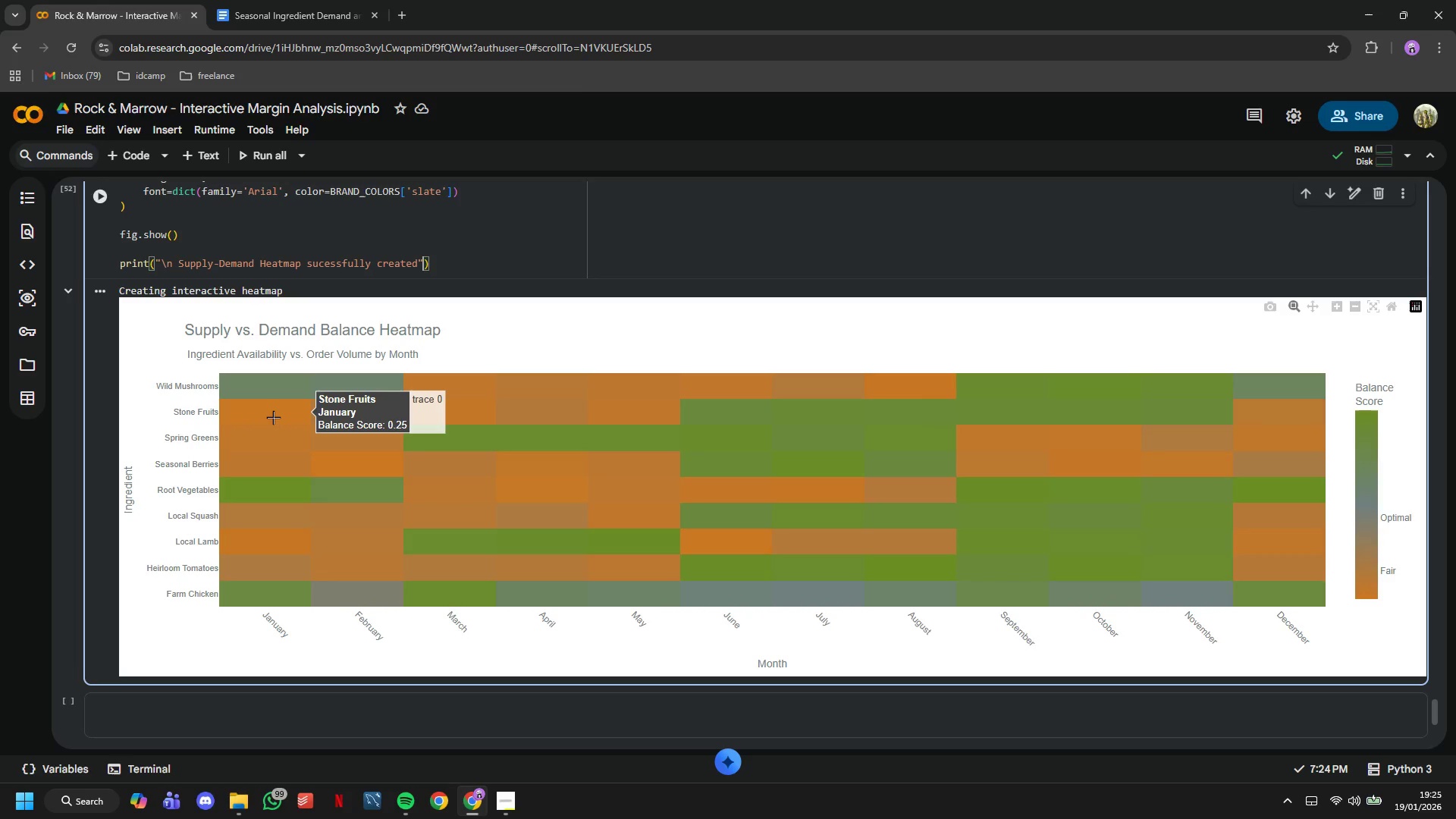 
key(ArrowRight)
 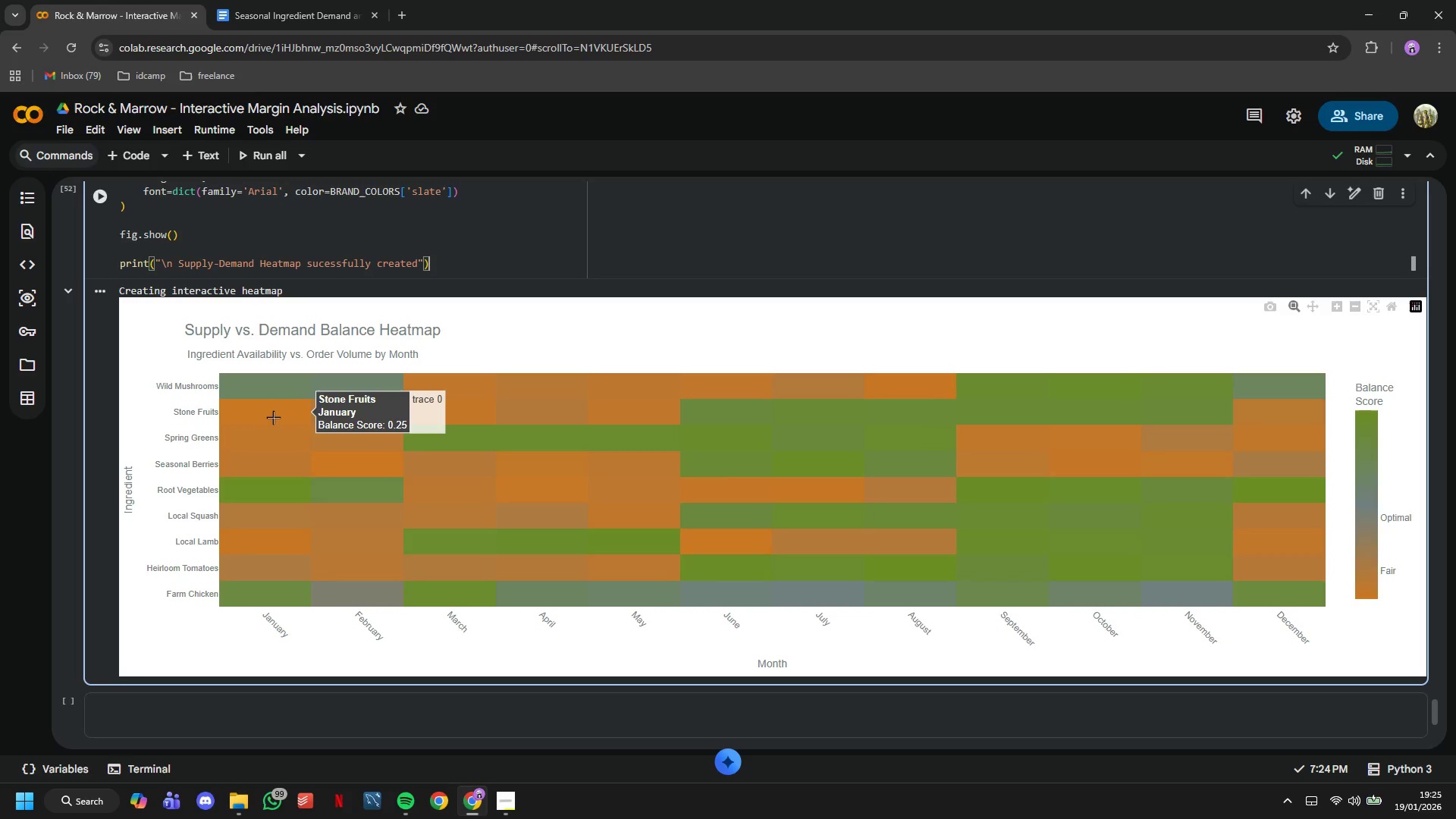 
key(ArrowRight)
 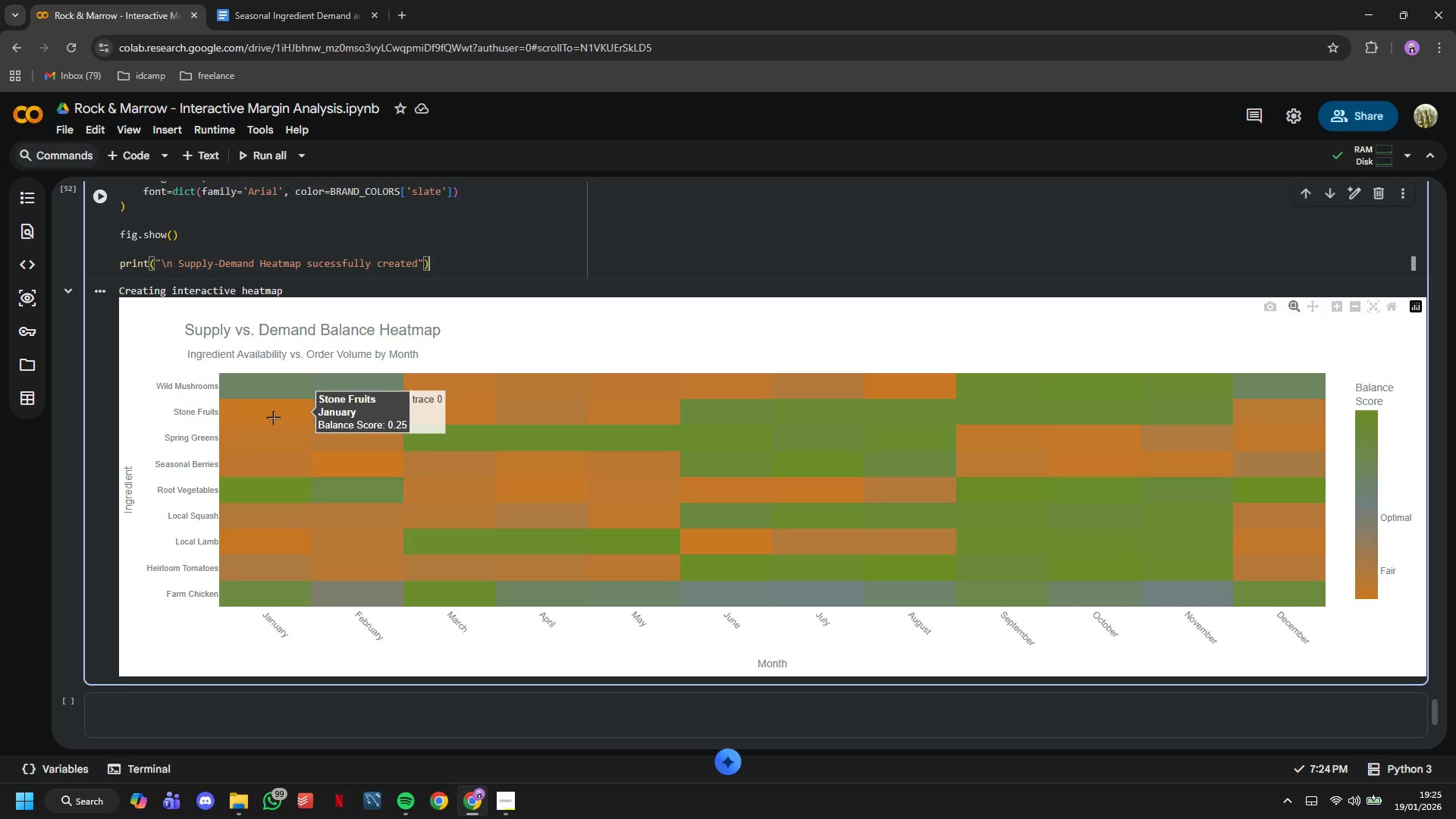 
key(ArrowRight)
 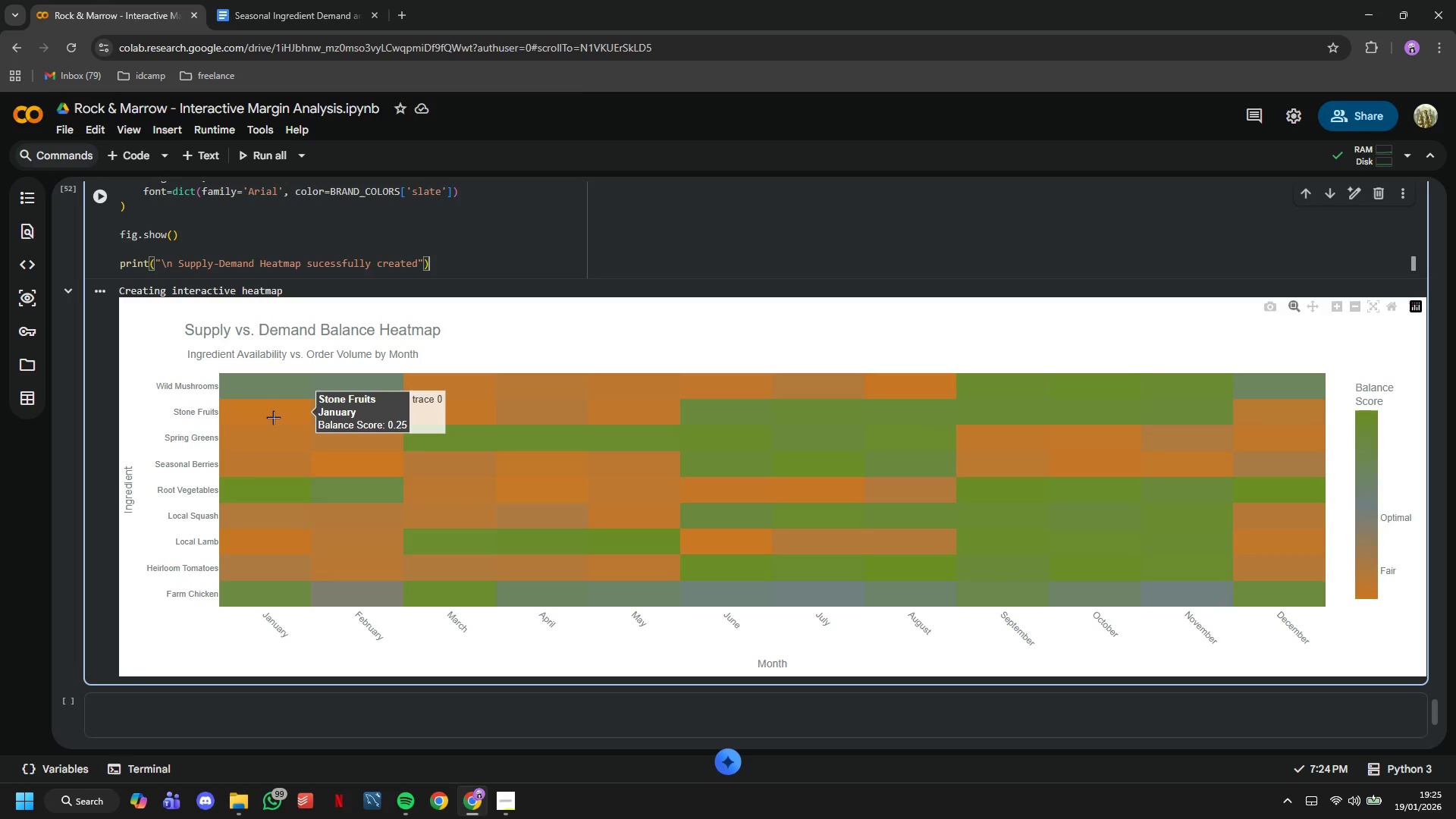 
key(Enter)
 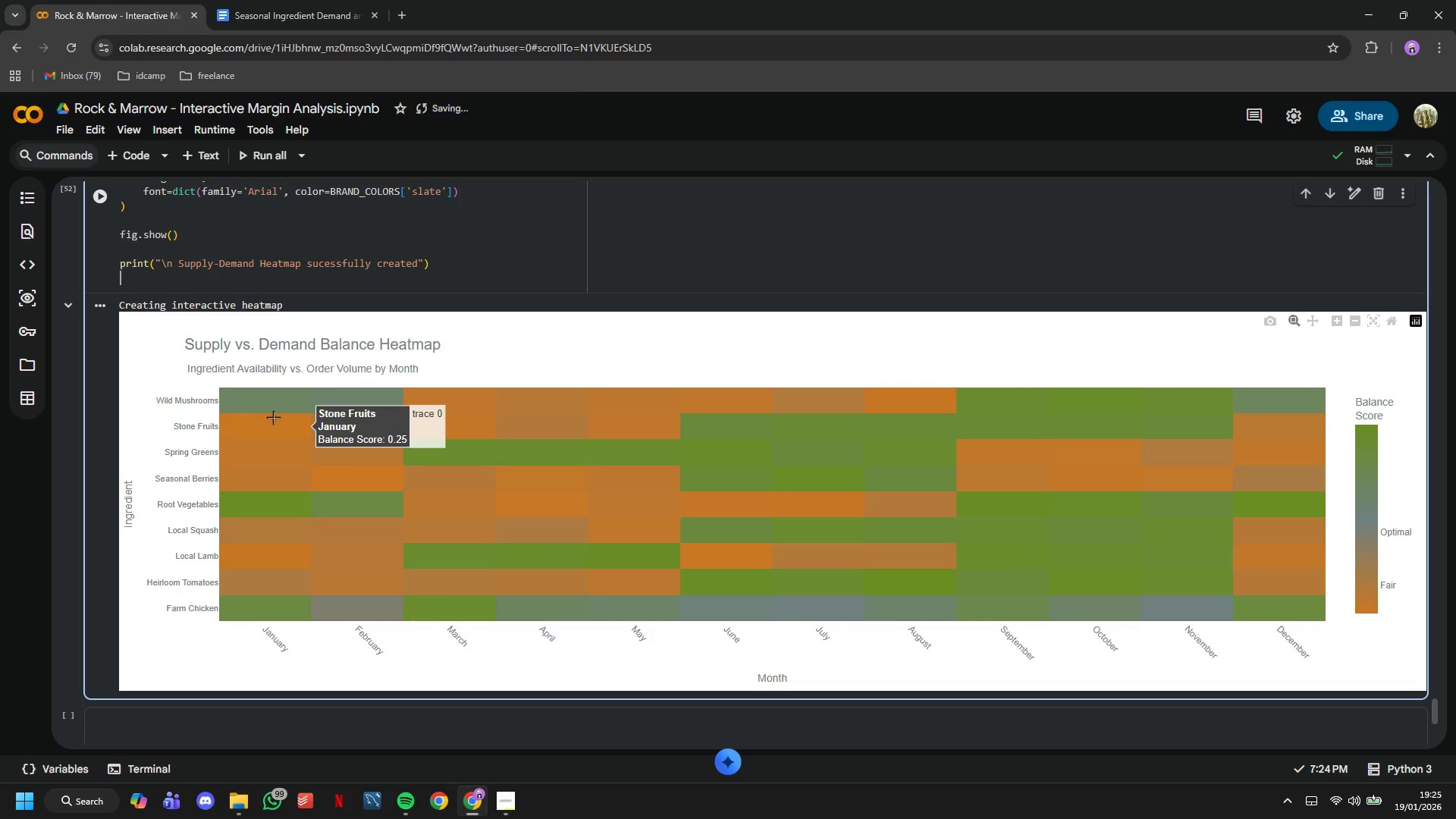 
type(print("Interpretation: )
 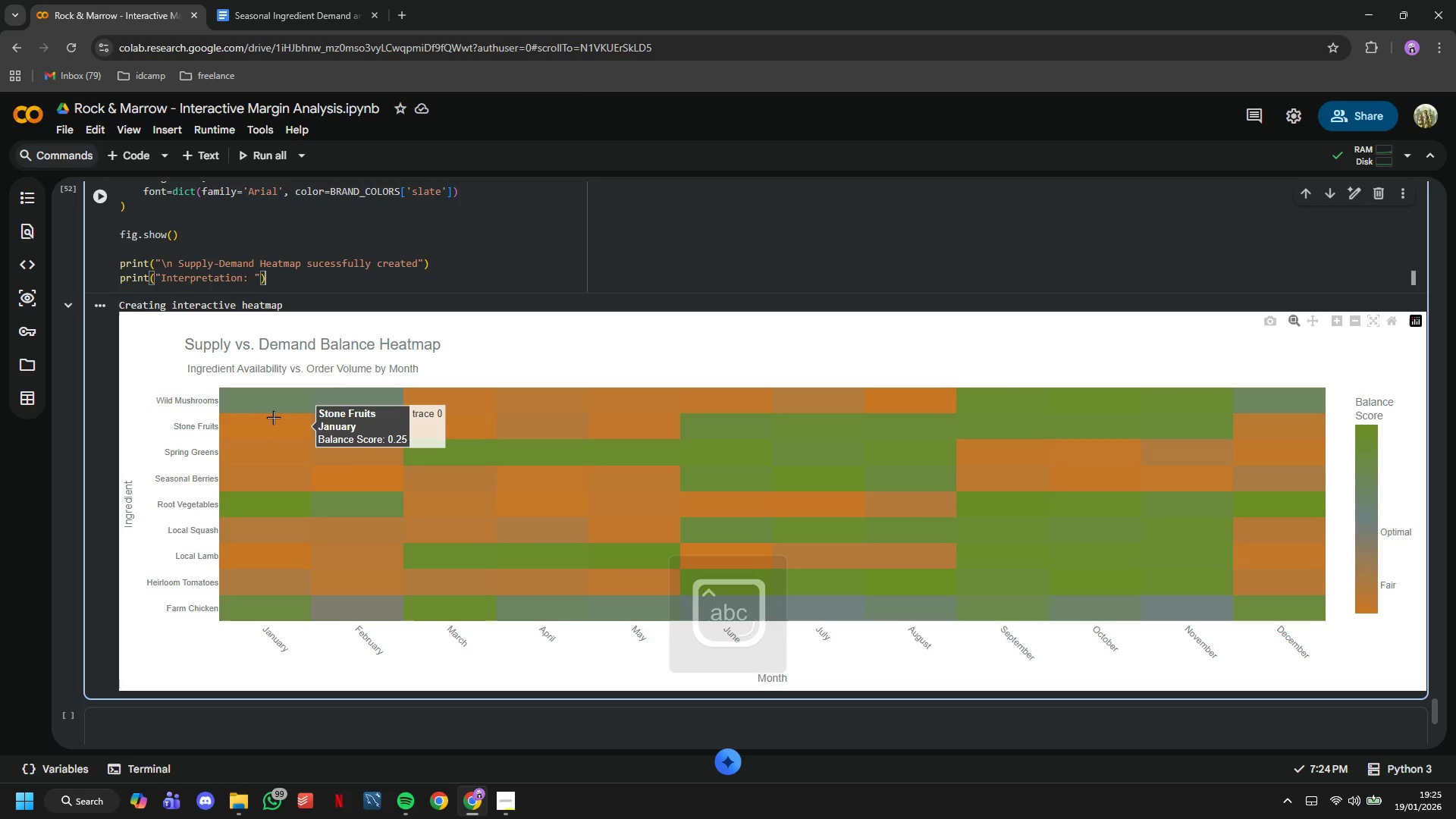 
 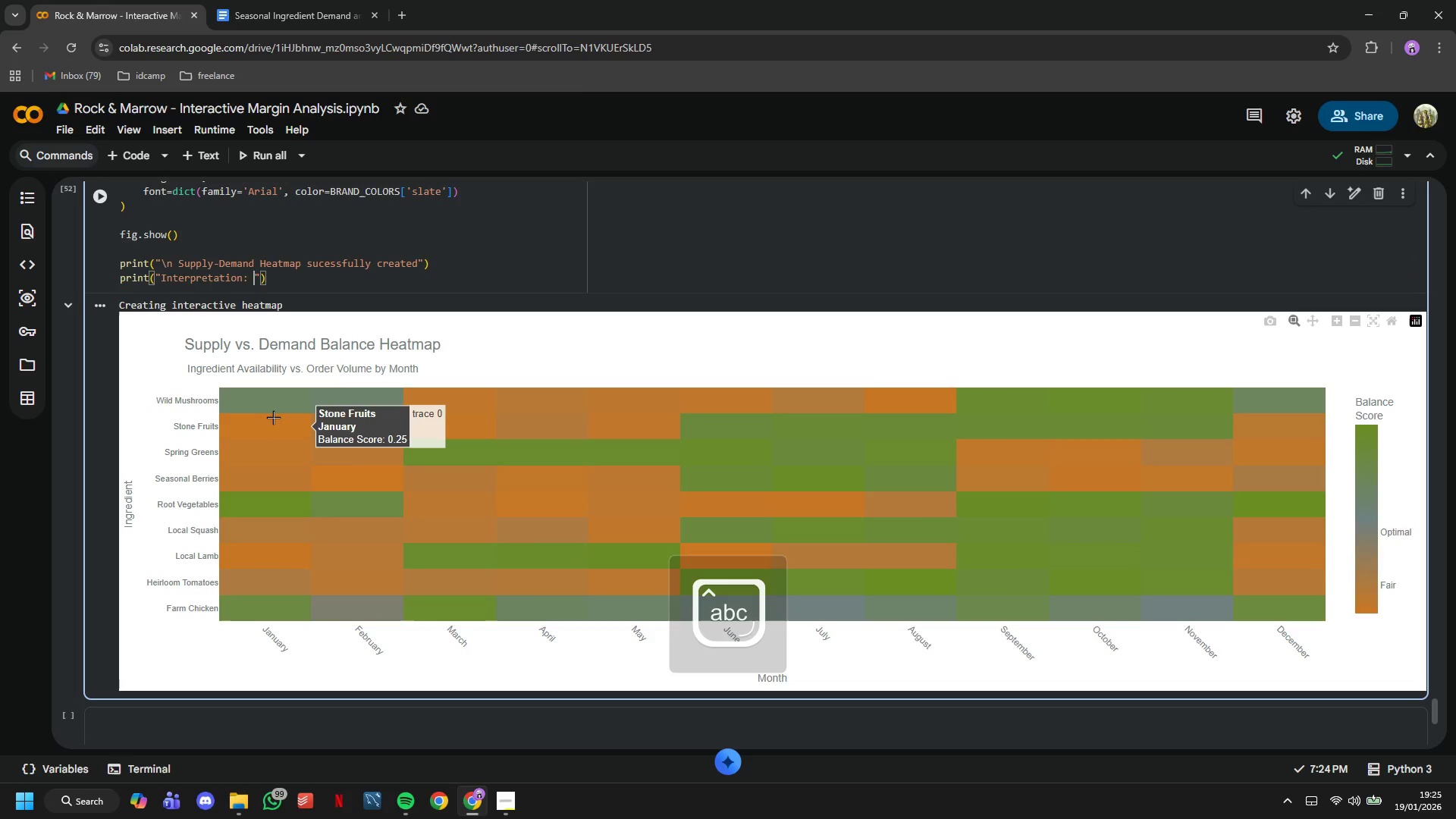 
key(ArrowRight)
 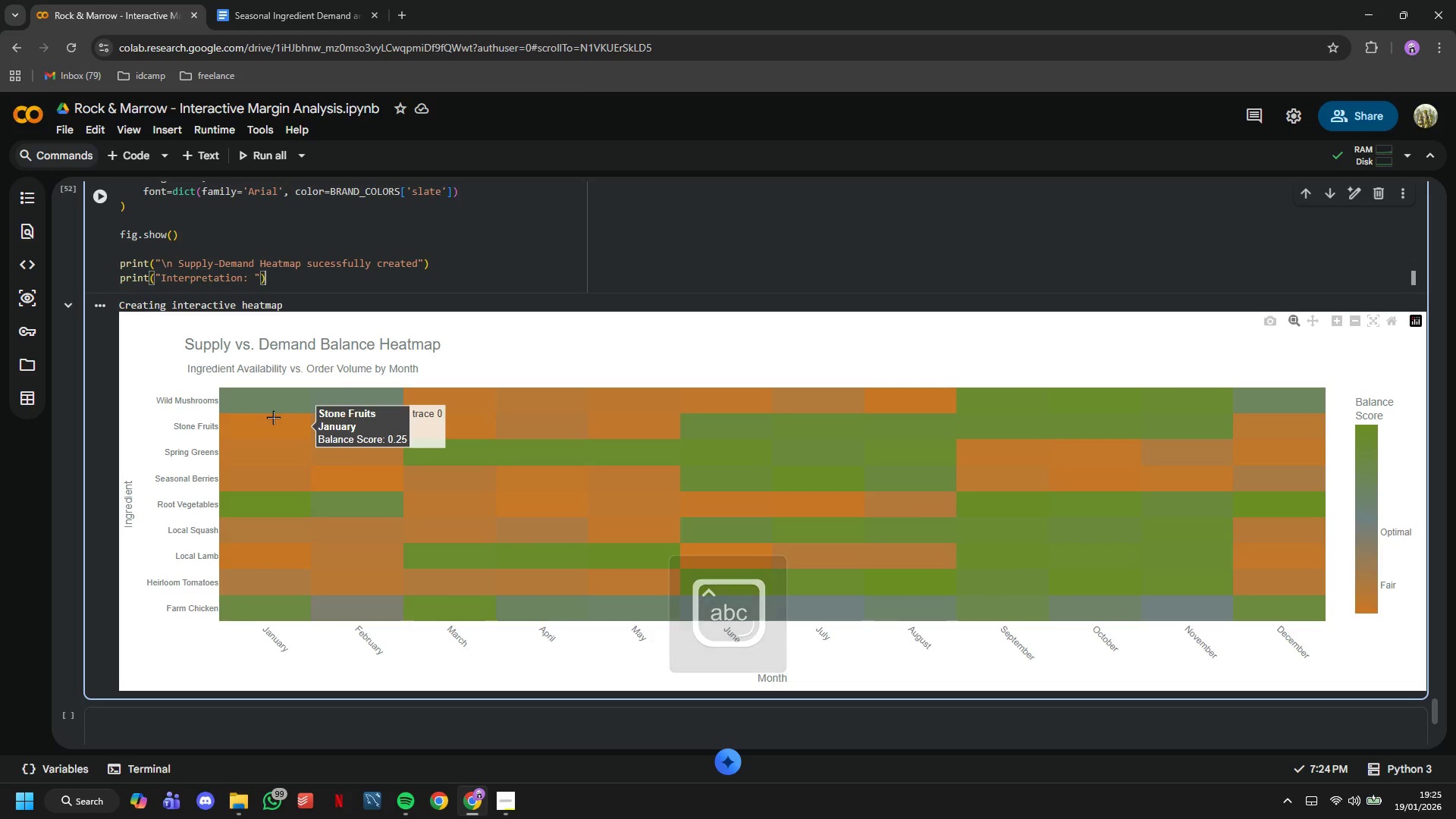 
key(ArrowRight)
 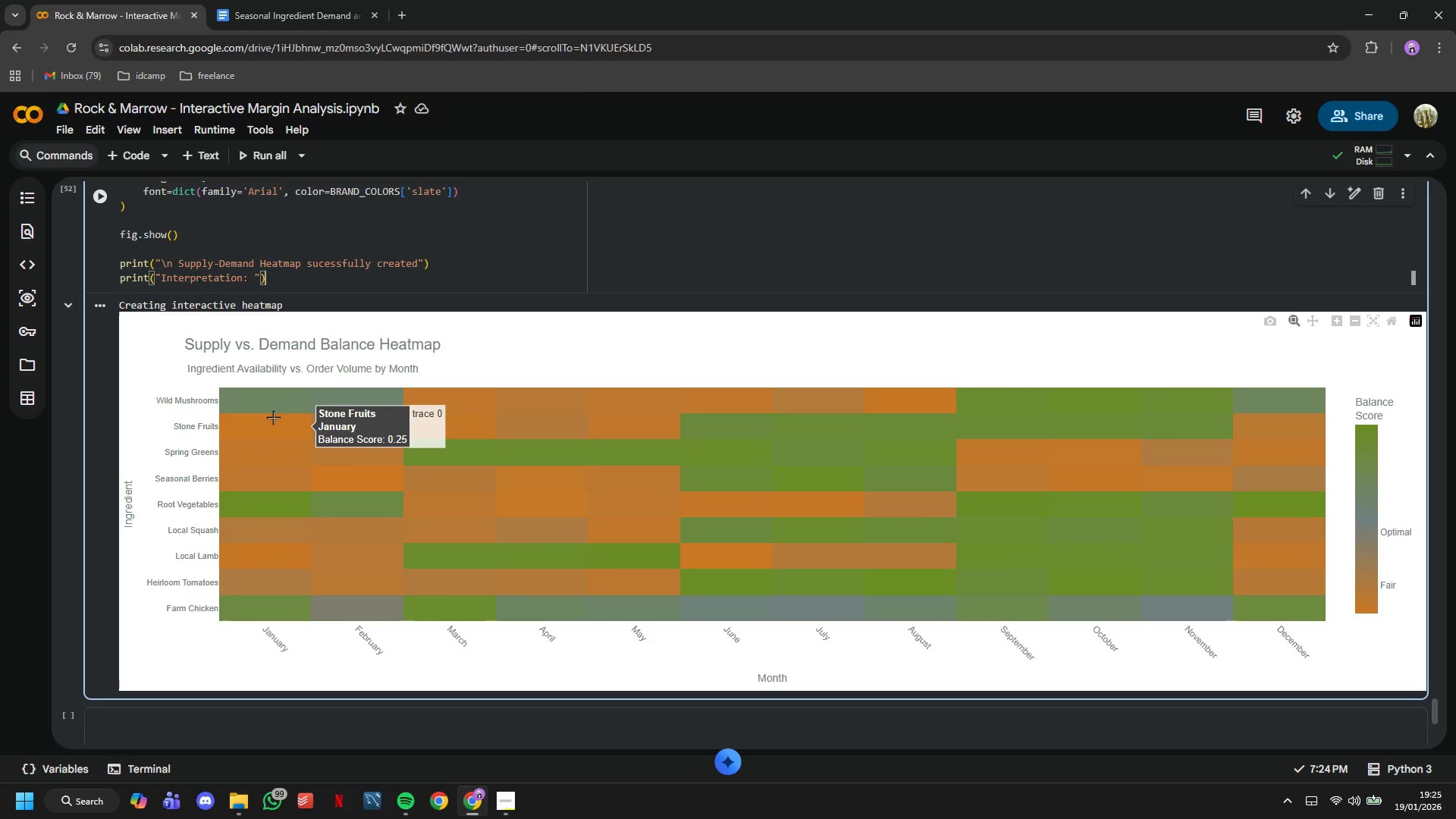 
key(Enter)
 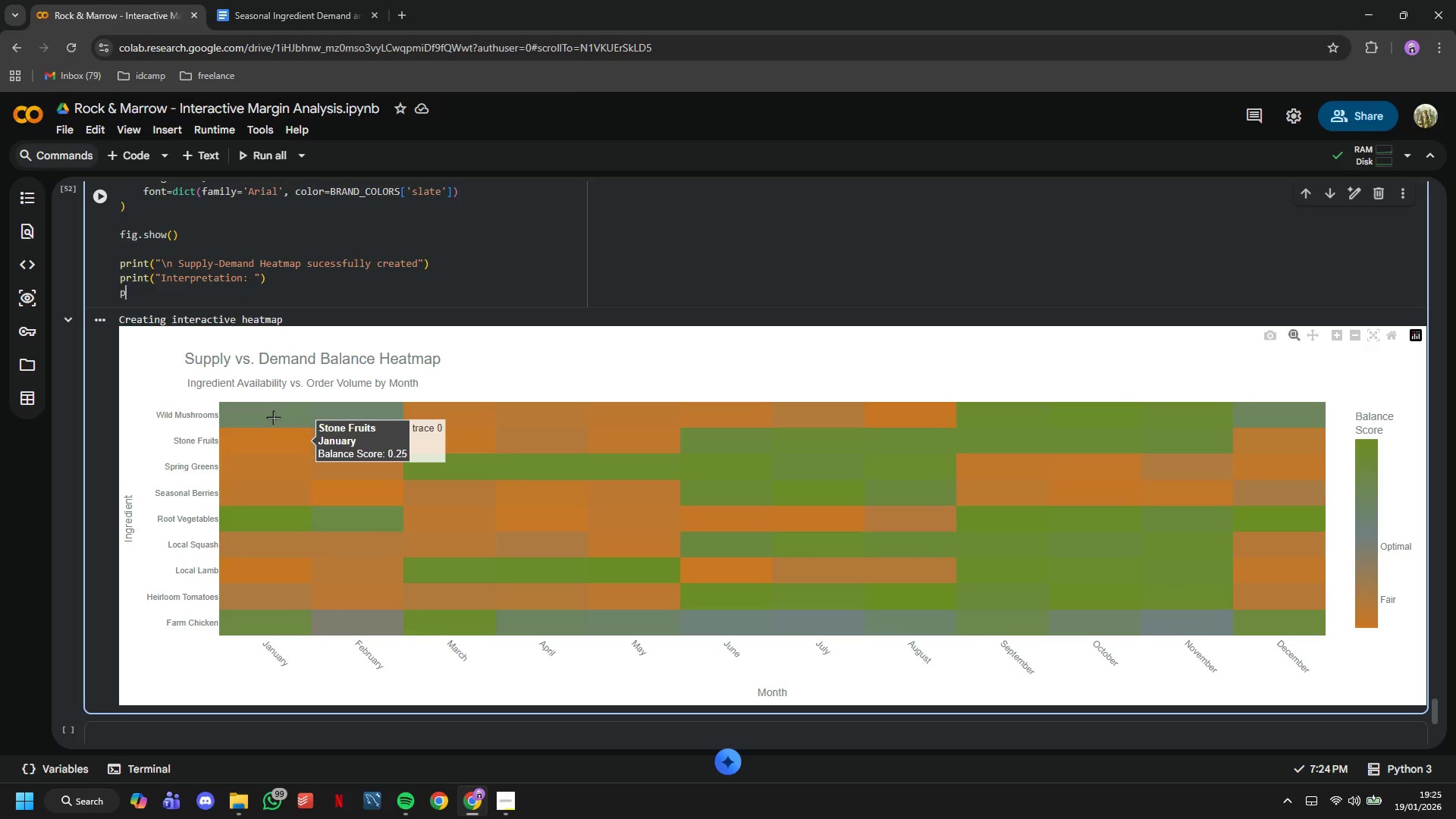 
type(print(" - Green = Sweet Spot )
 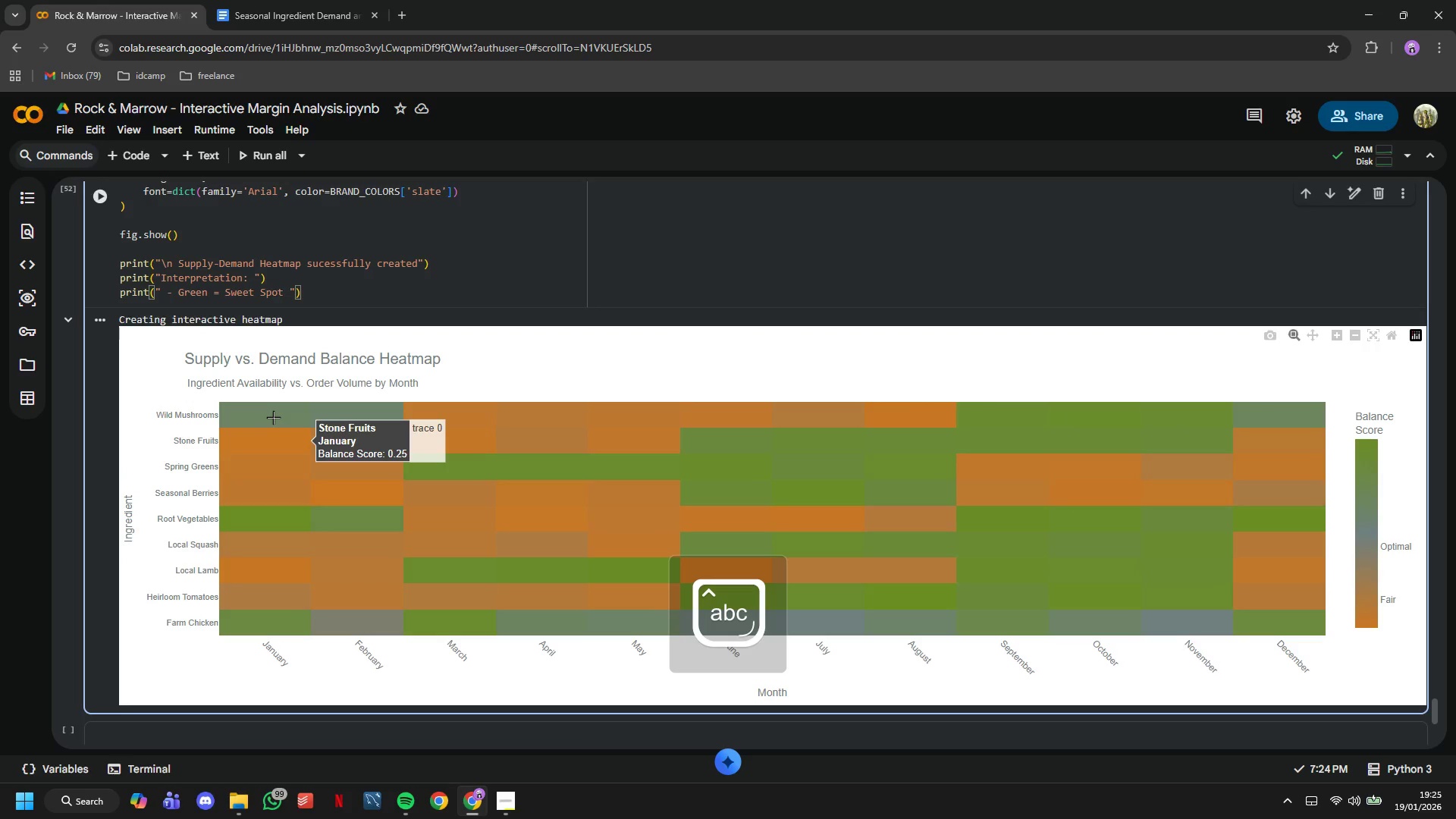 
wait(23.94)
 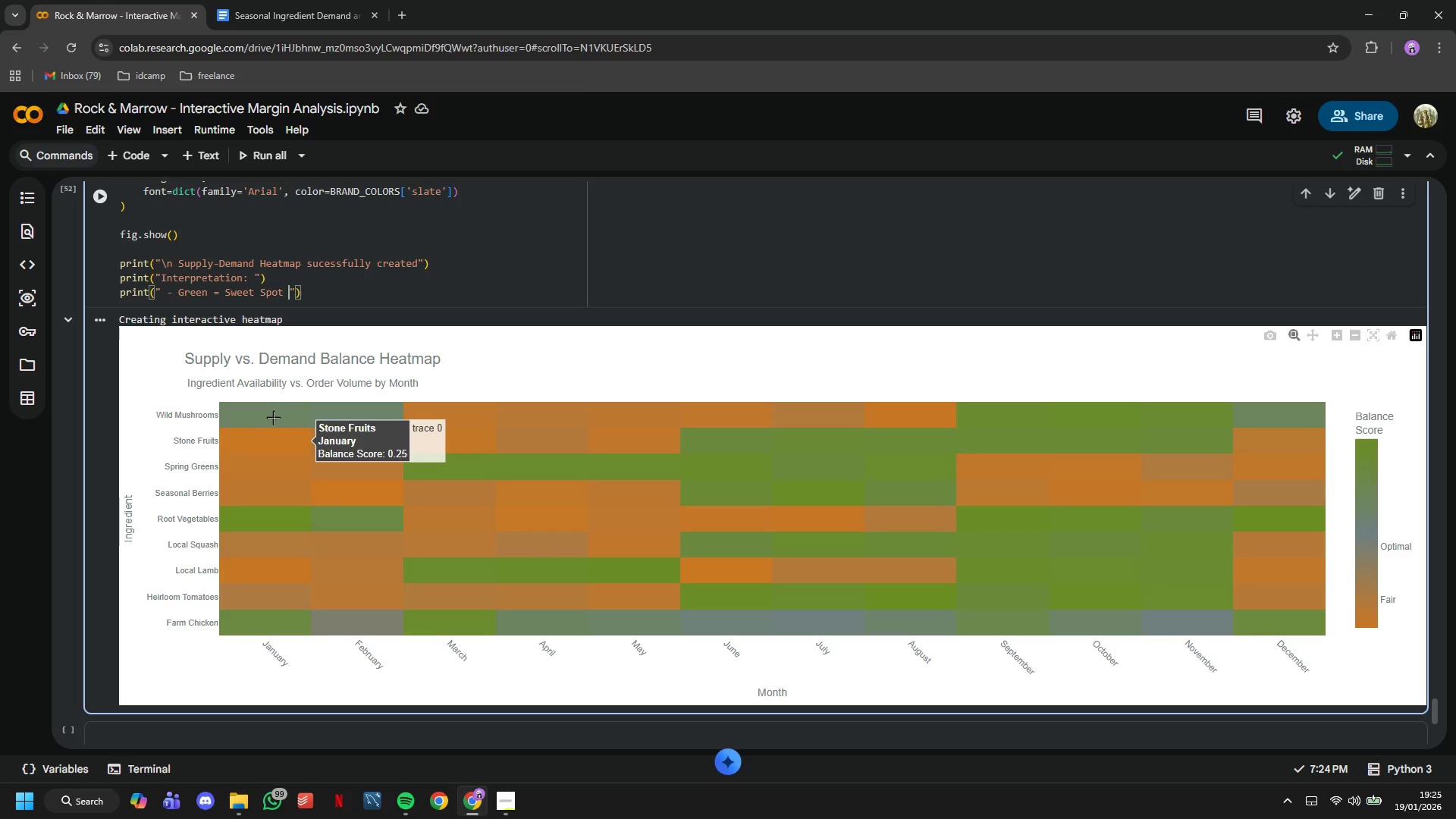 
type((high supply matches high demand)
 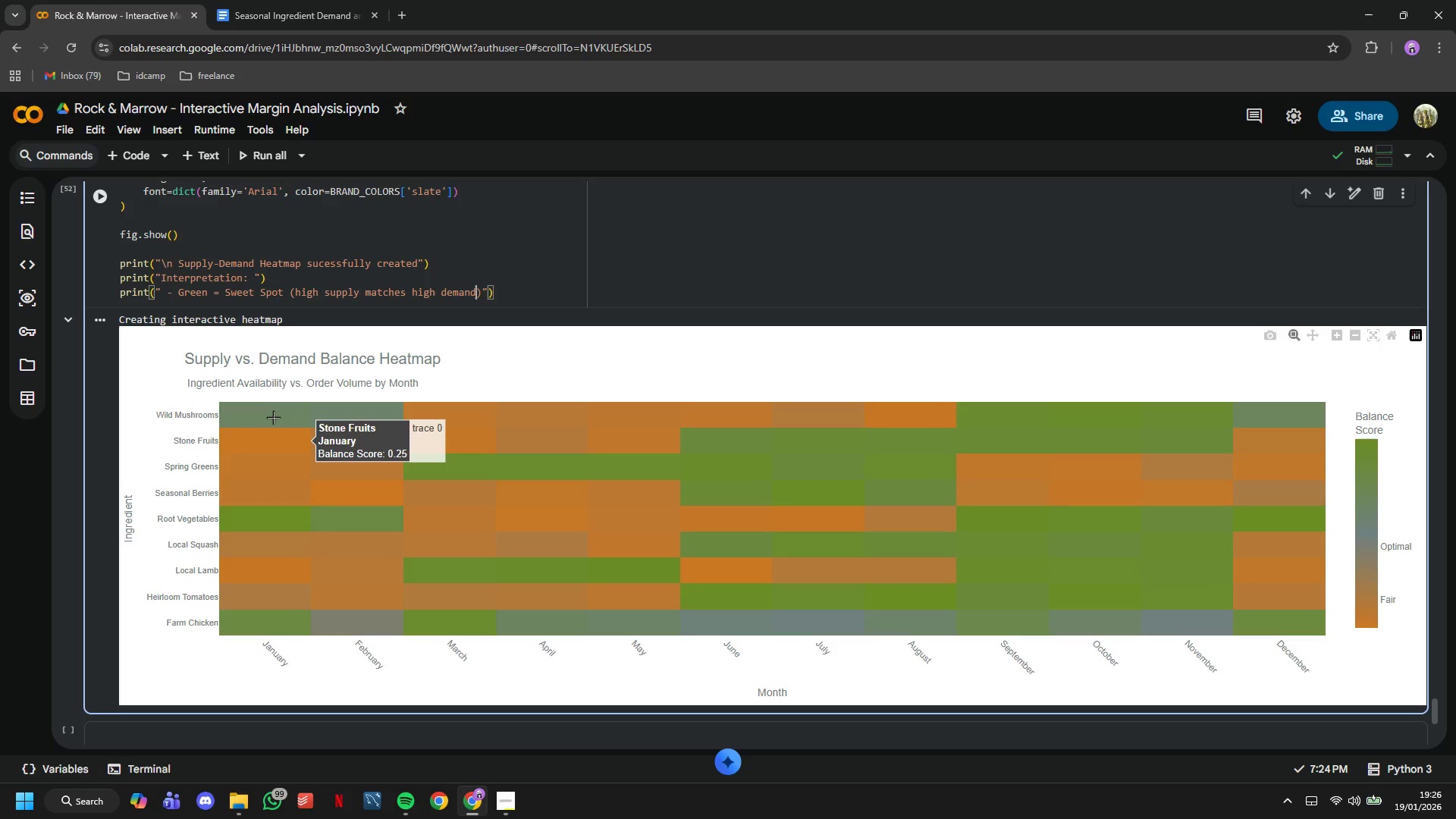 
hold_key(key=ShiftLeft, duration=0.59)
 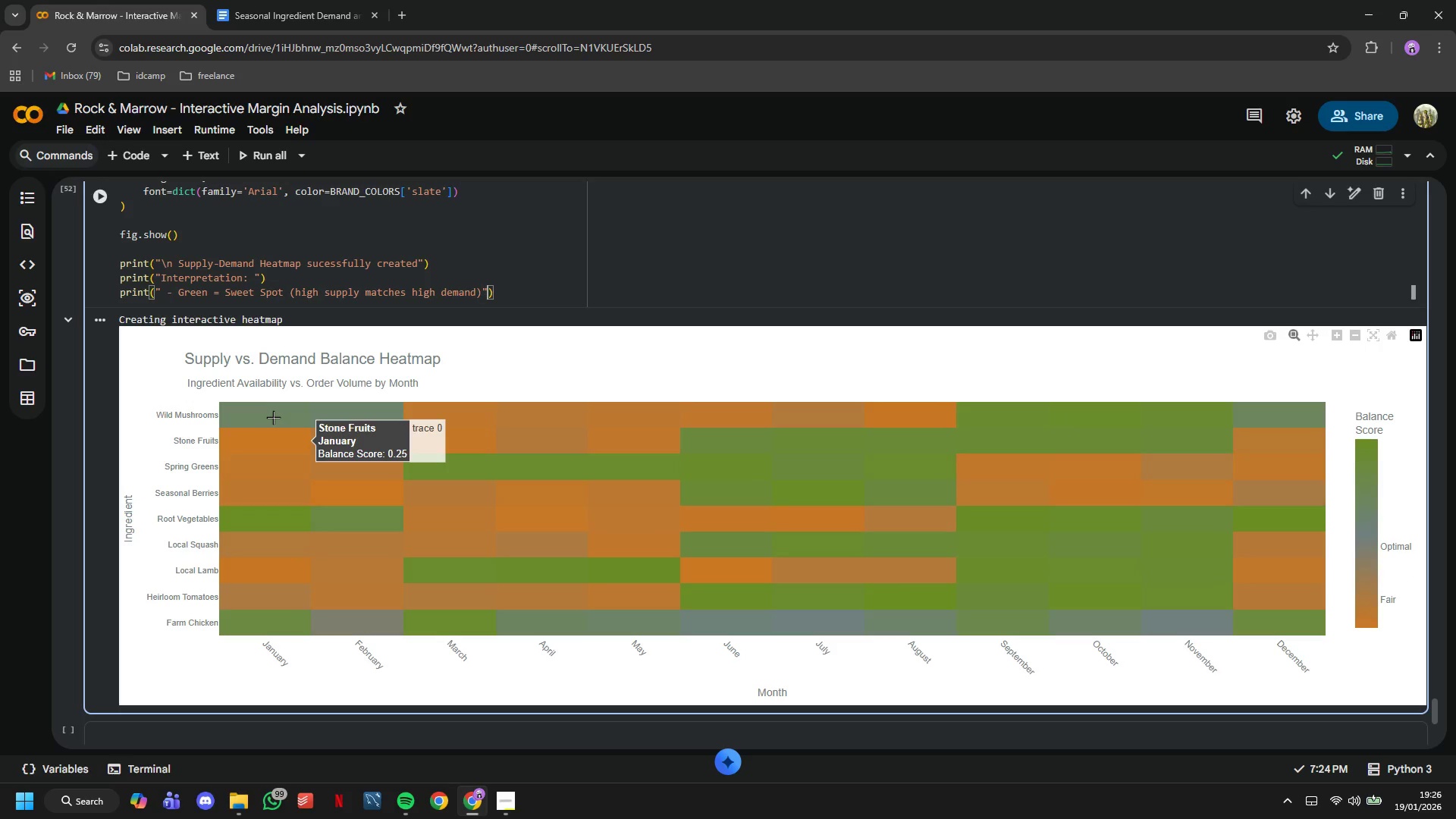 
key(ArrowRight)
 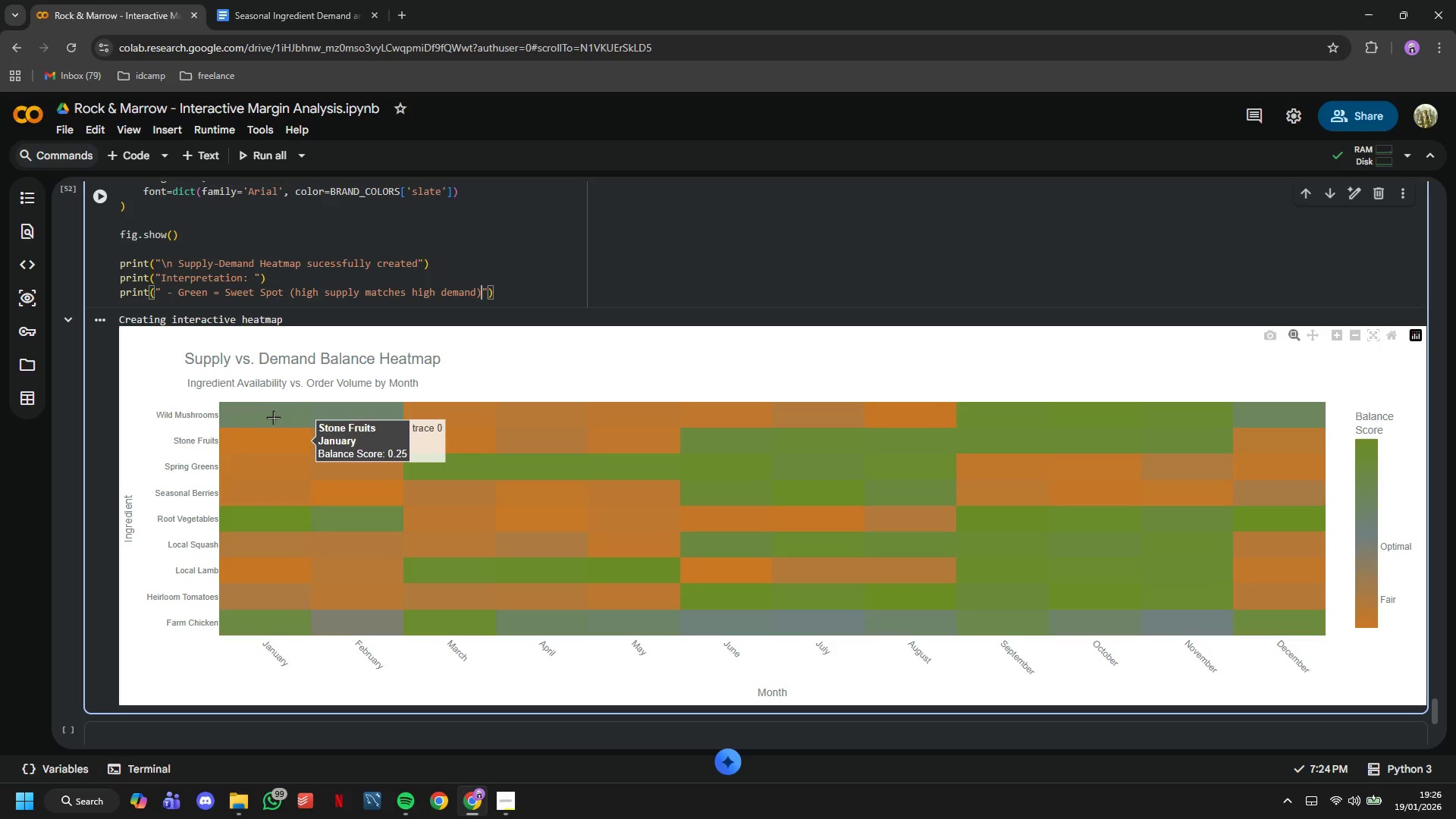 
key(ArrowRight)
 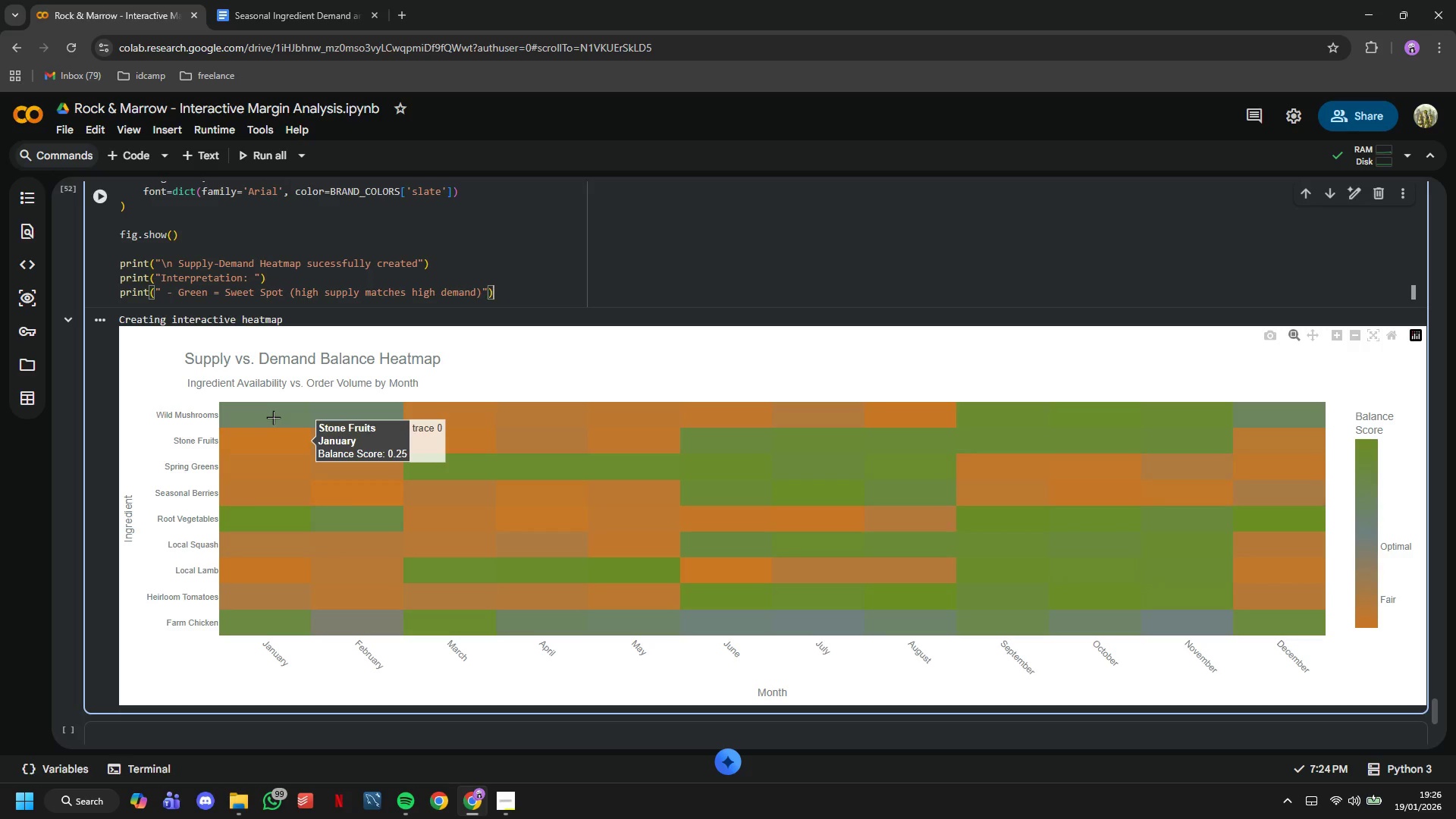 
key(ArrowRight)
 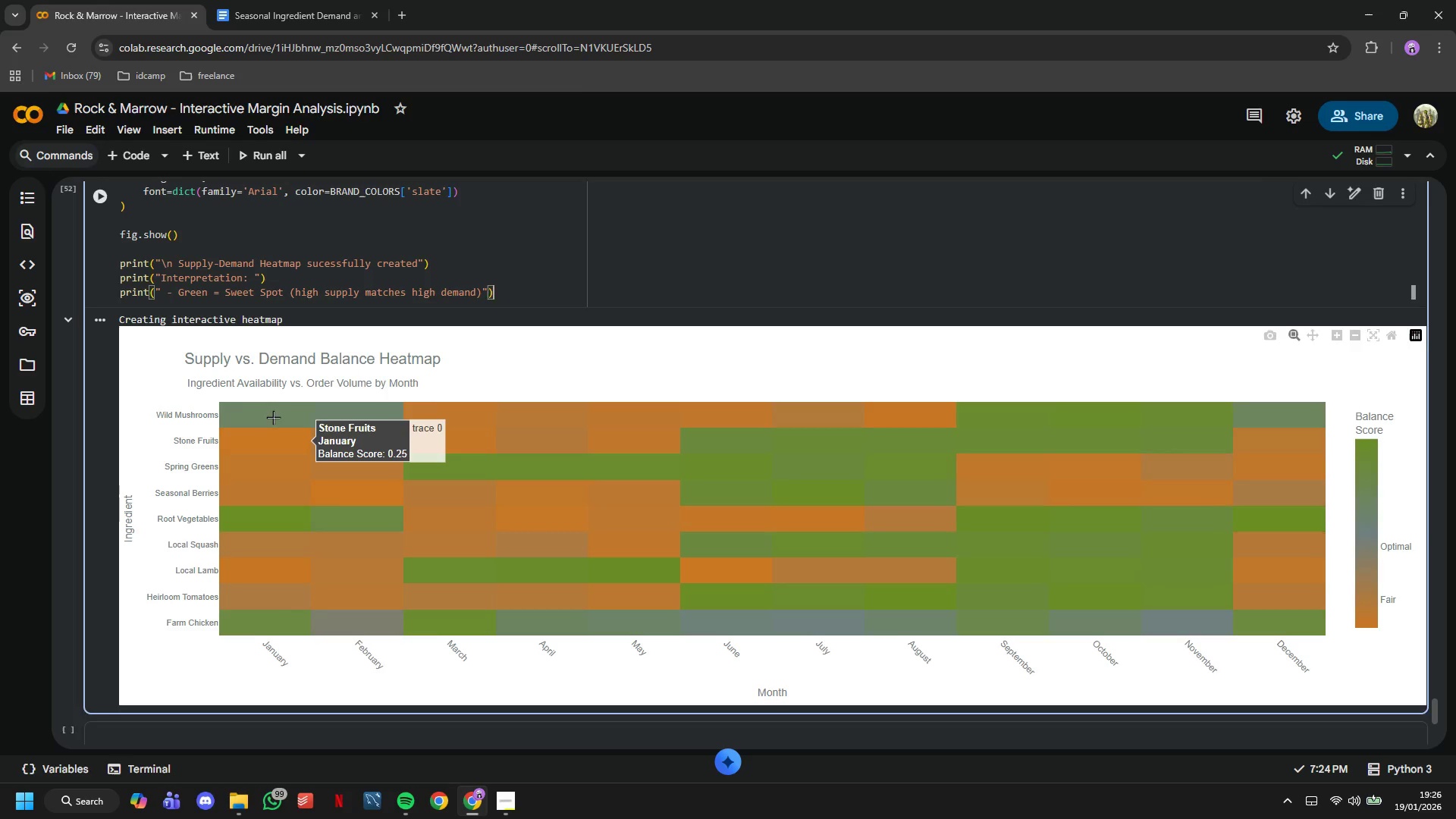 
key(Enter)
 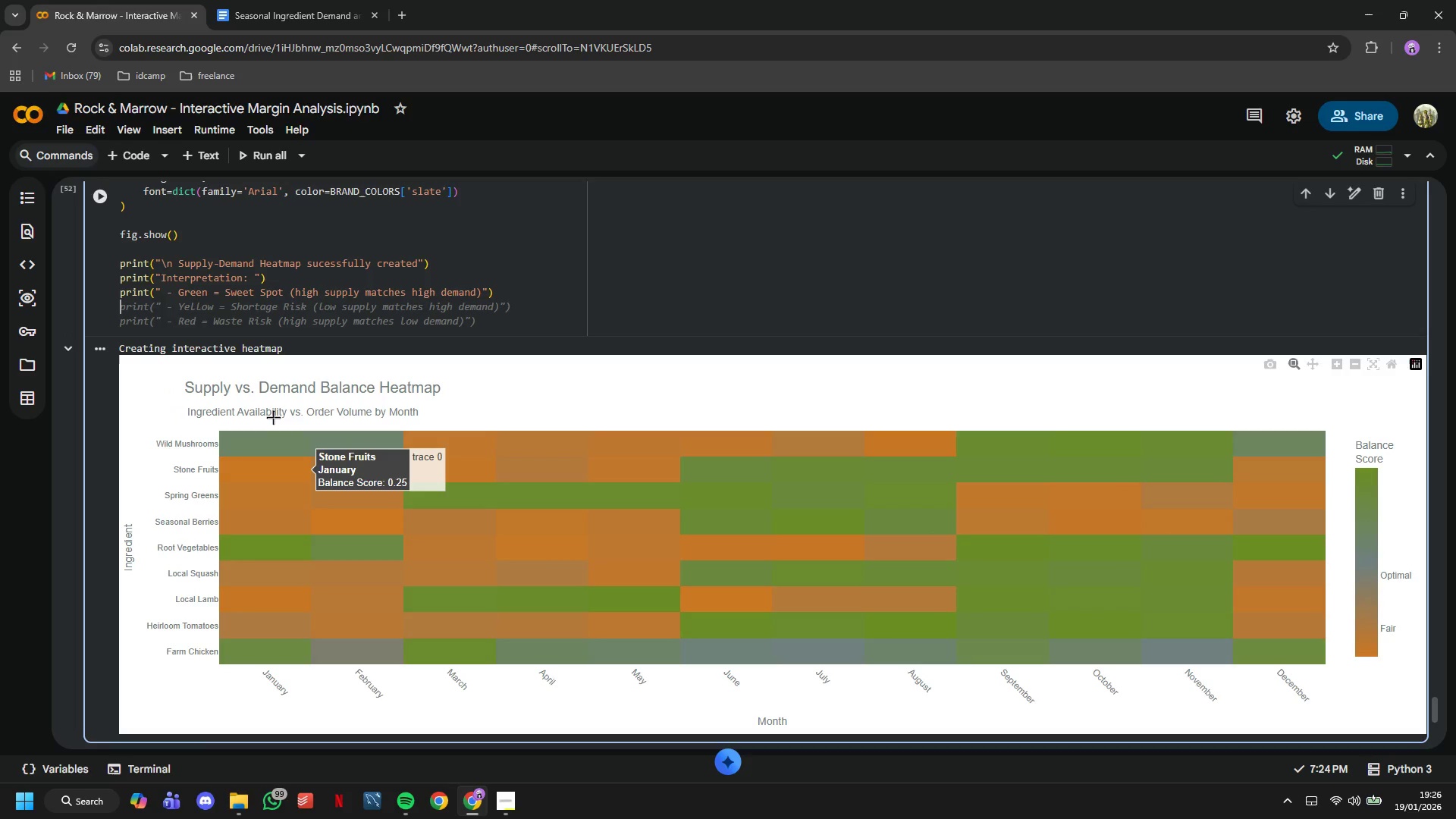 
wait(9.72)
 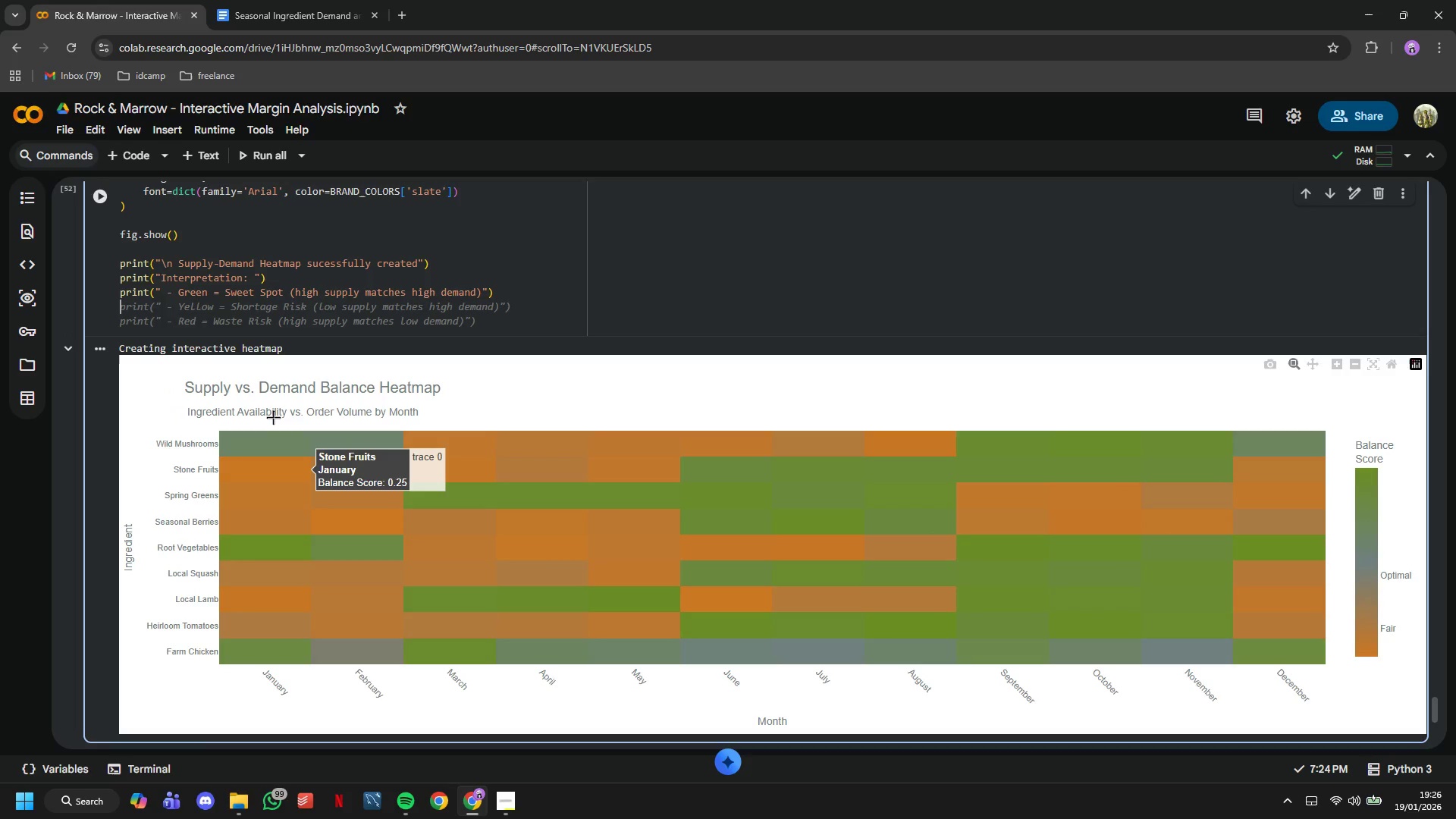 
type(print(" Orange.)
key(Backspace)
type(/Red = Risk (mismatch between supply and e)
key(Backspace)
type(demand)
 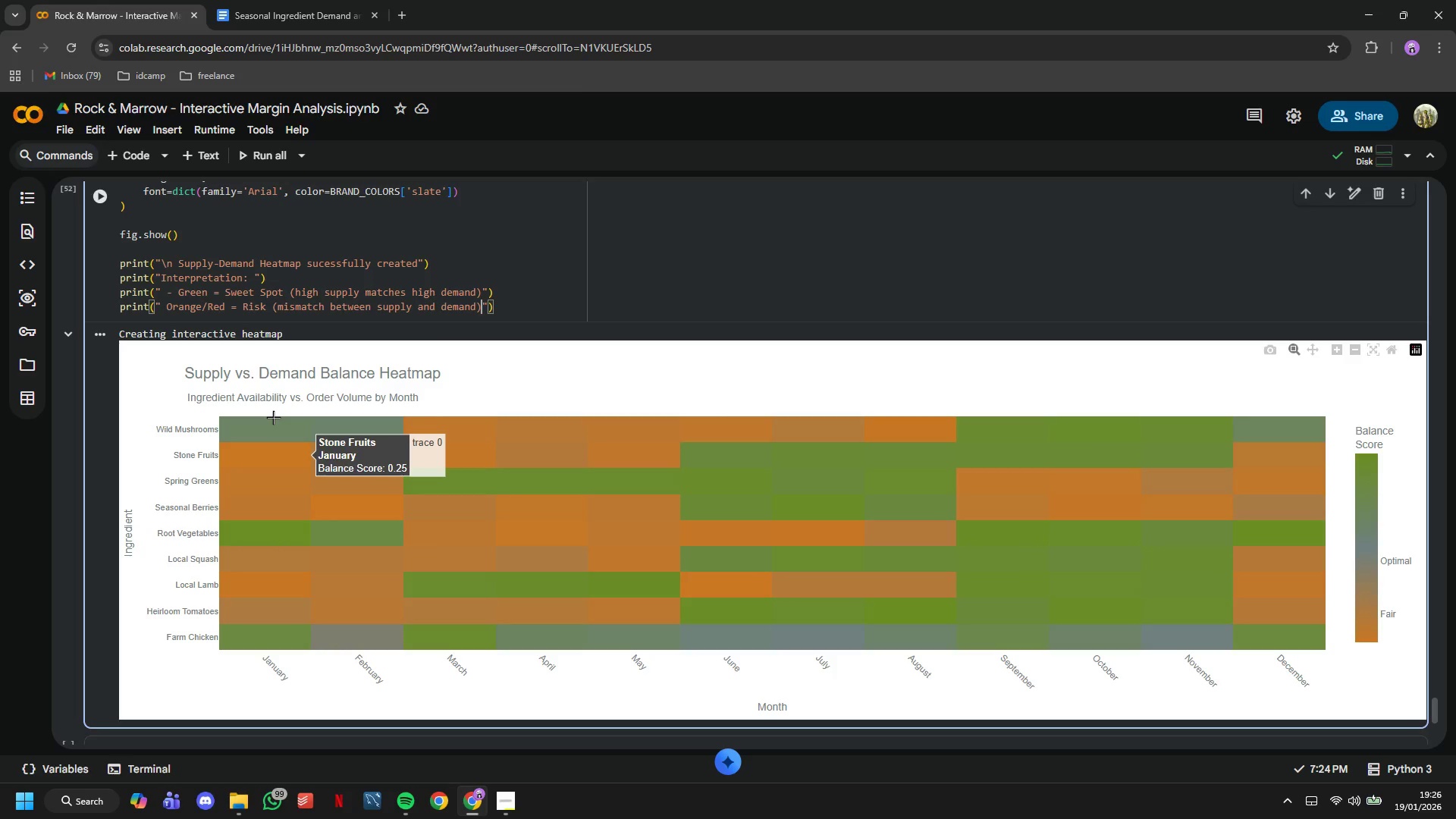 
 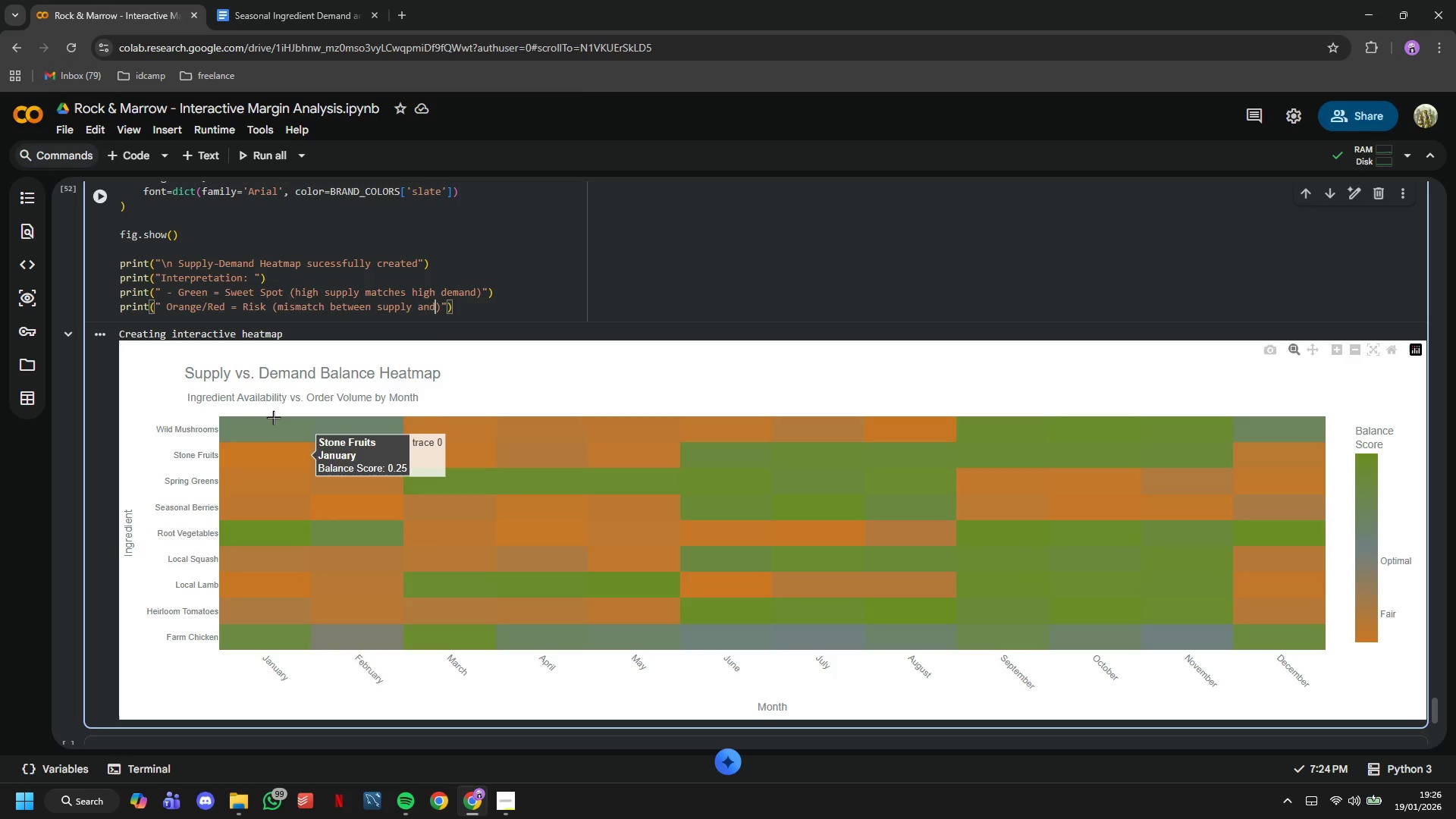 
key(ArrowRight)
 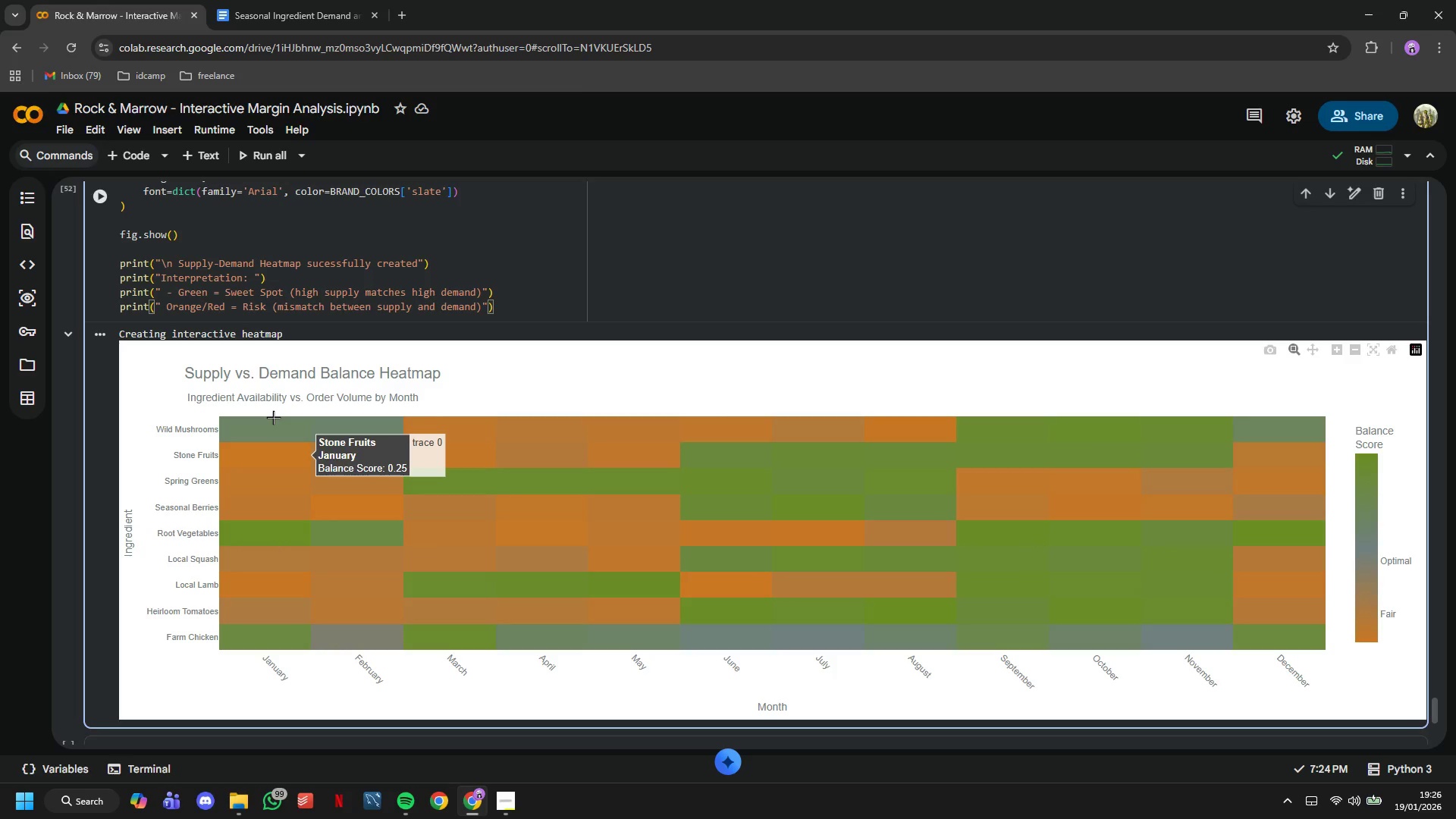 
key(ArrowRight)
 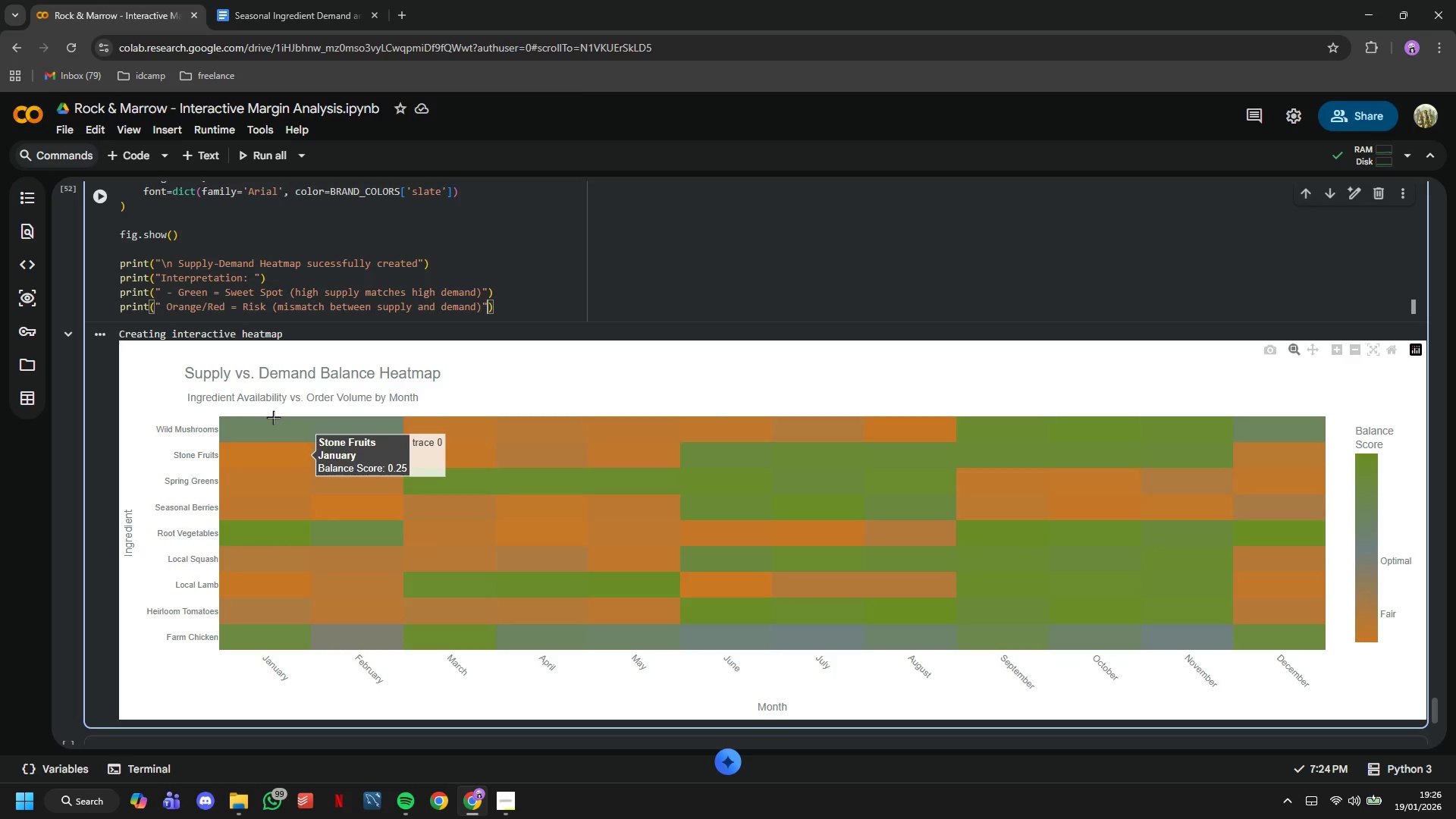 
key(ArrowRight)
 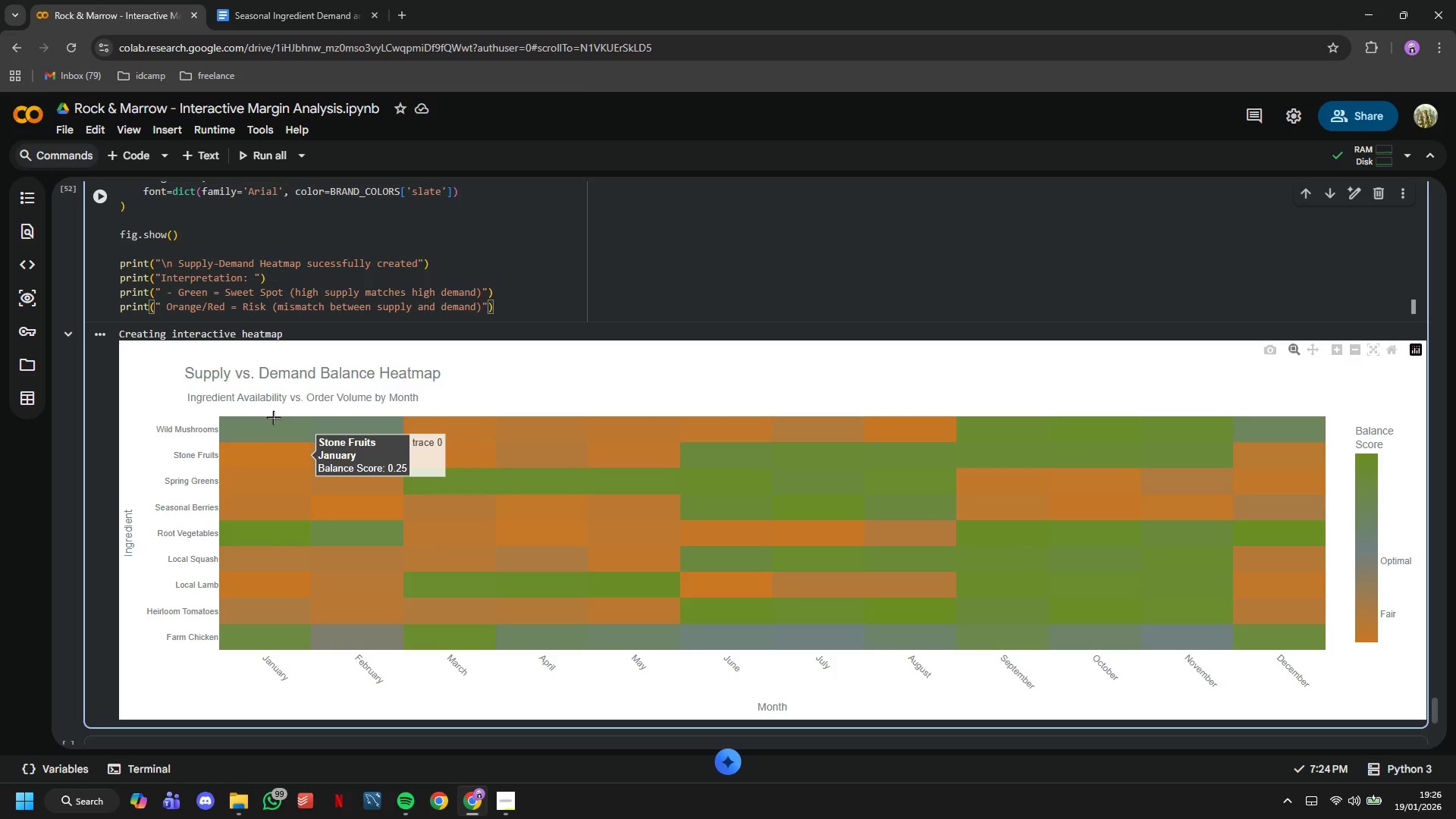 
key(Enter)
 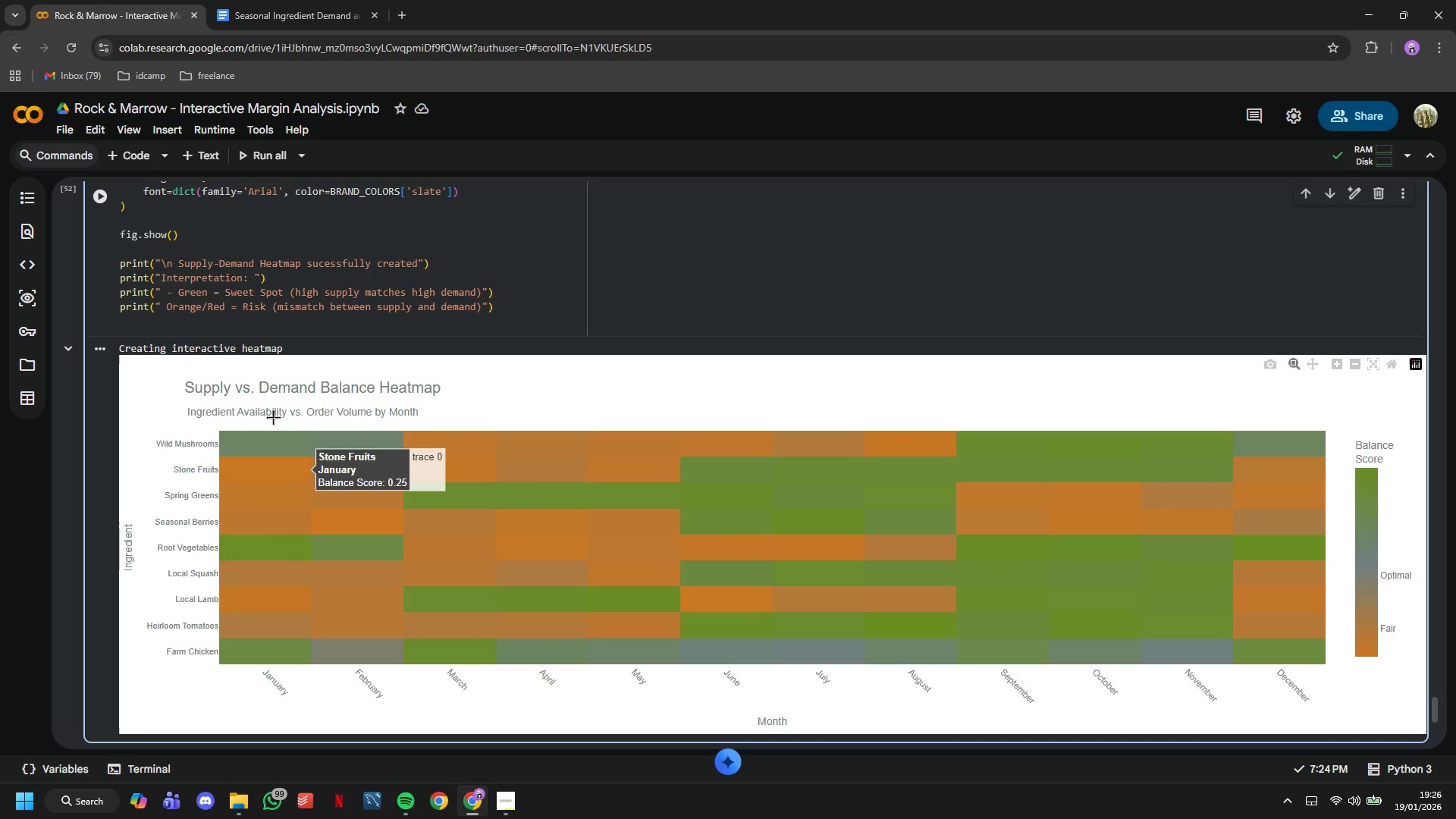 
type(print(" - Look for)
 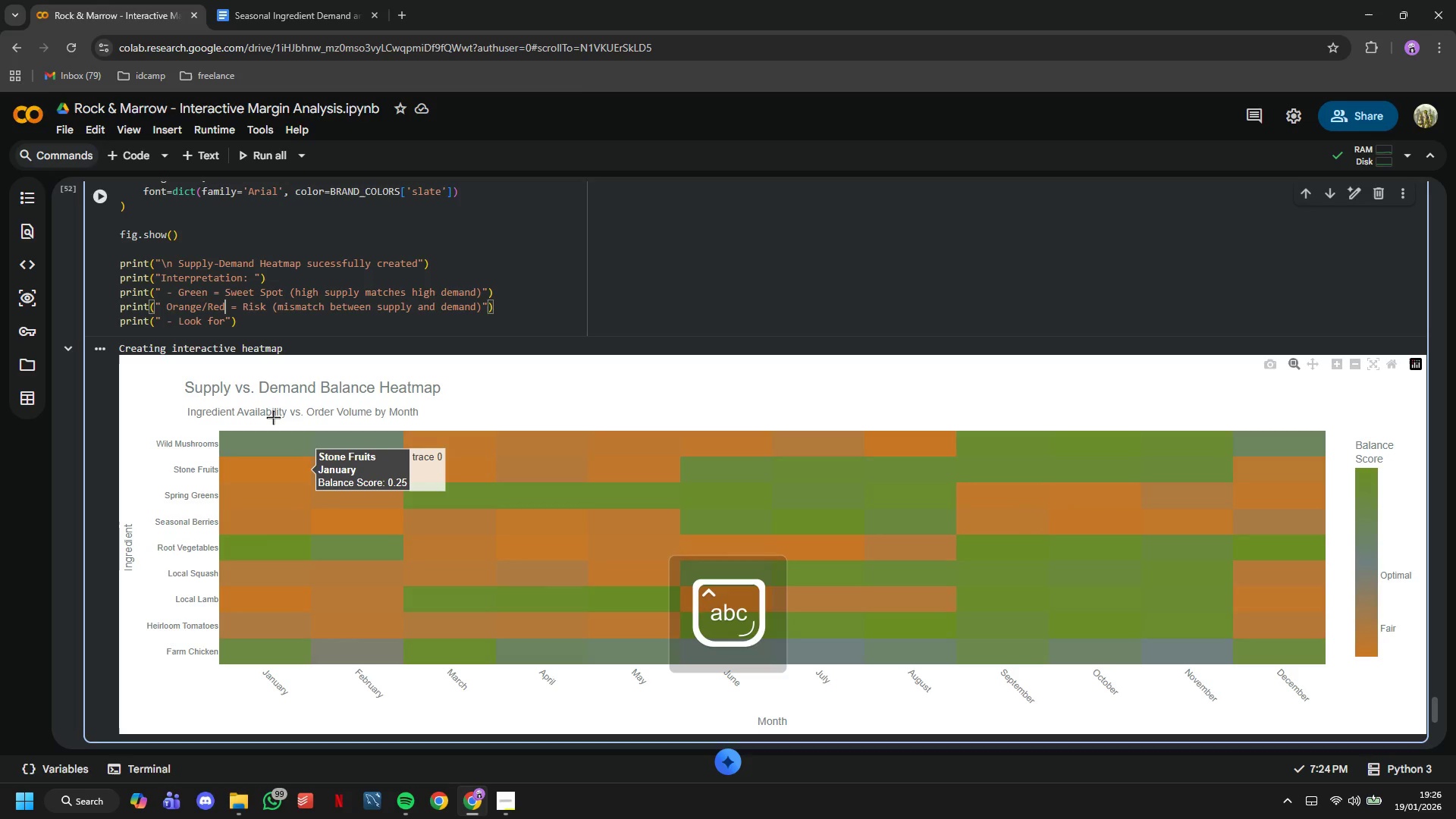 
 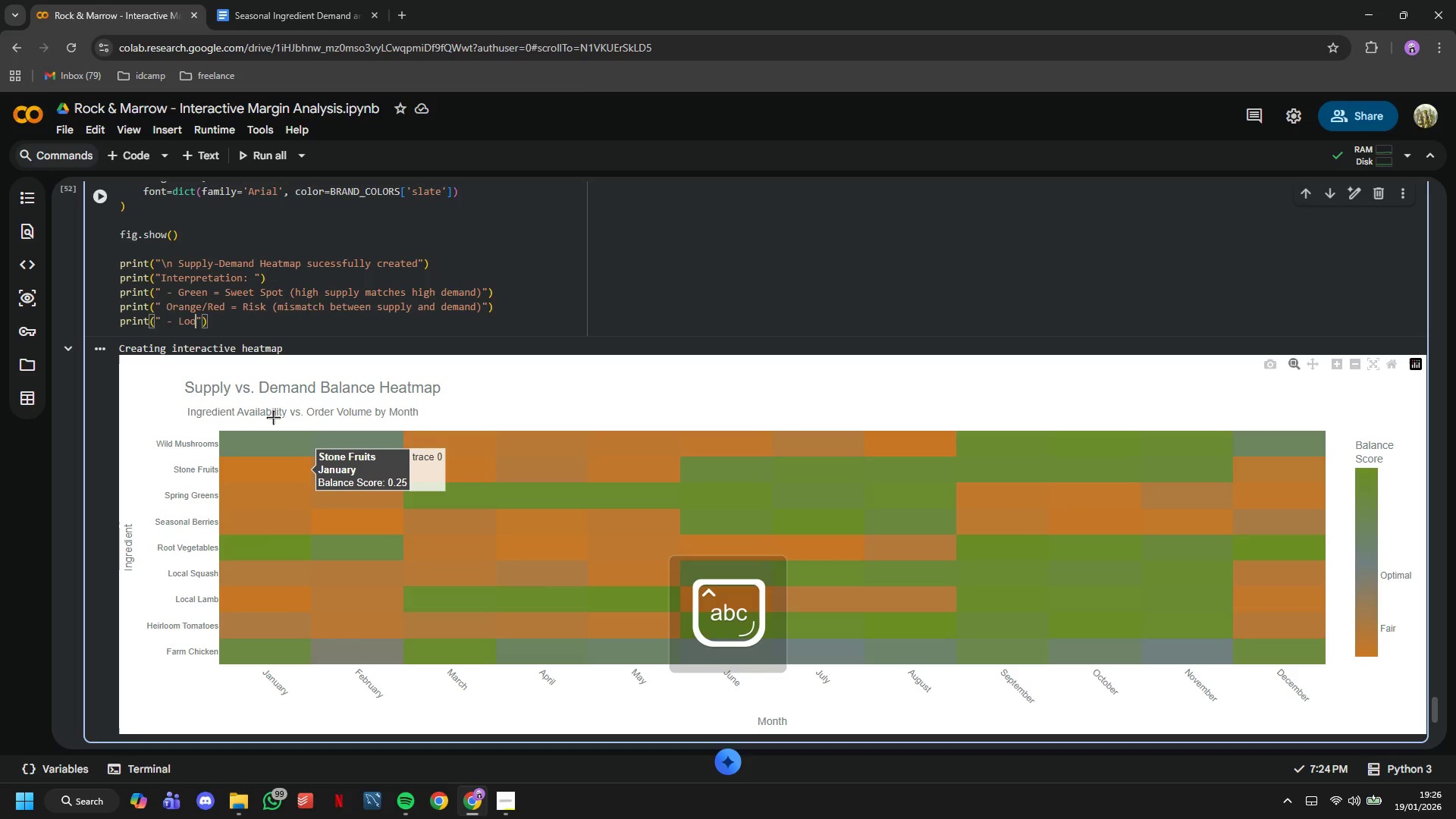 
key(ArrowUp)
 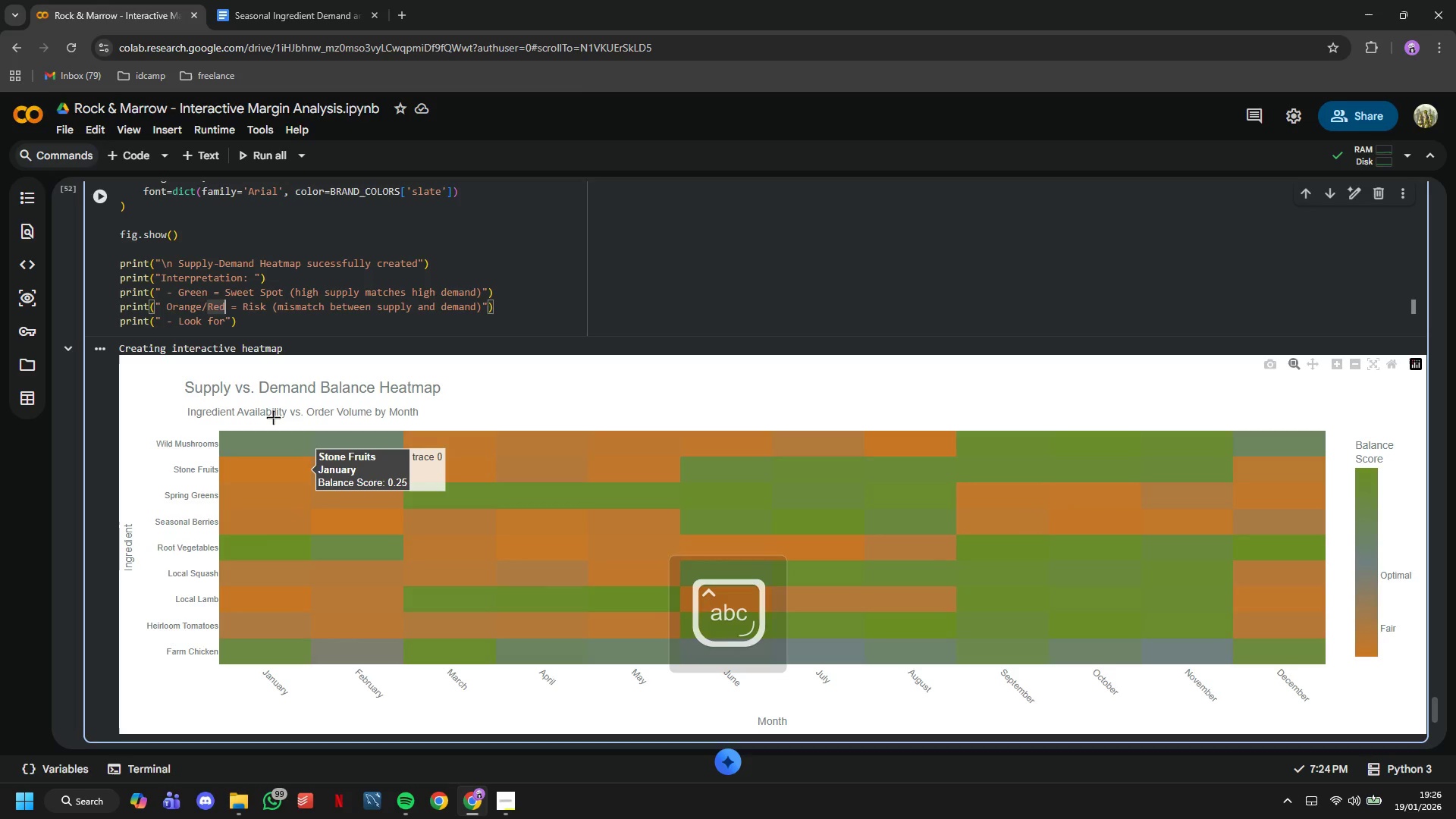 
hold_key(key=ArrowLeft, duration=0.77)
 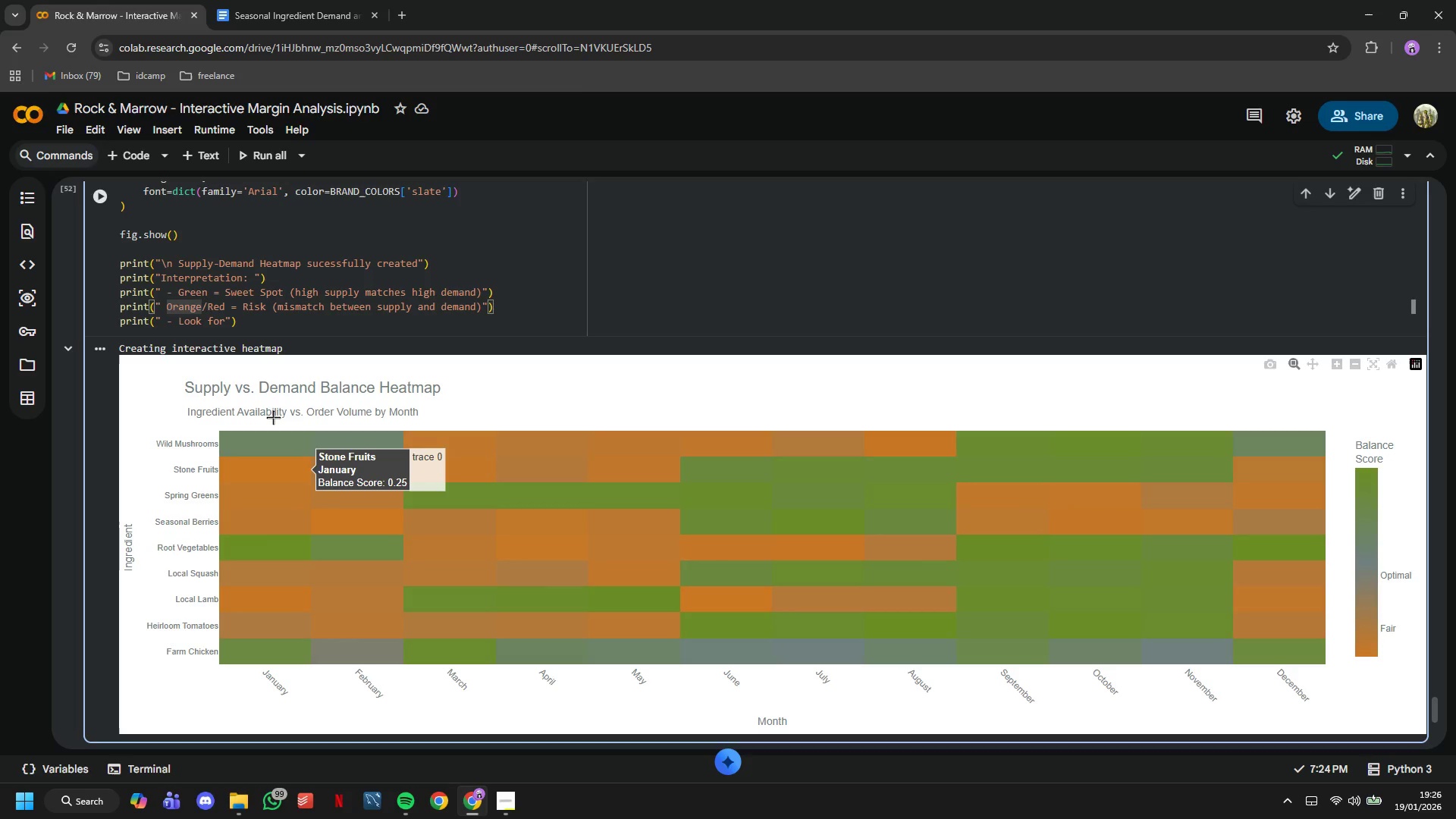 
key(Minus)
 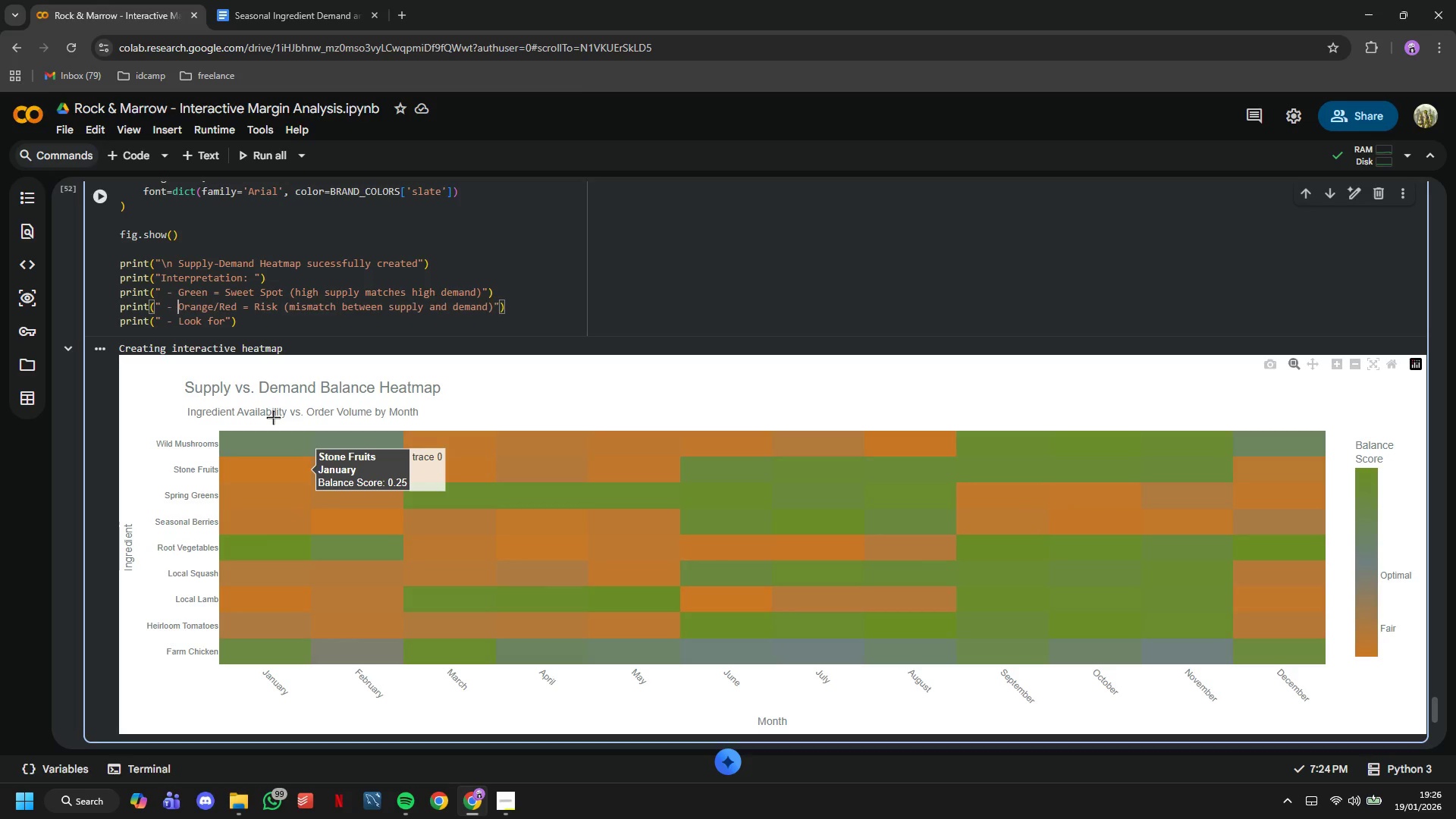 
key(Space)
 